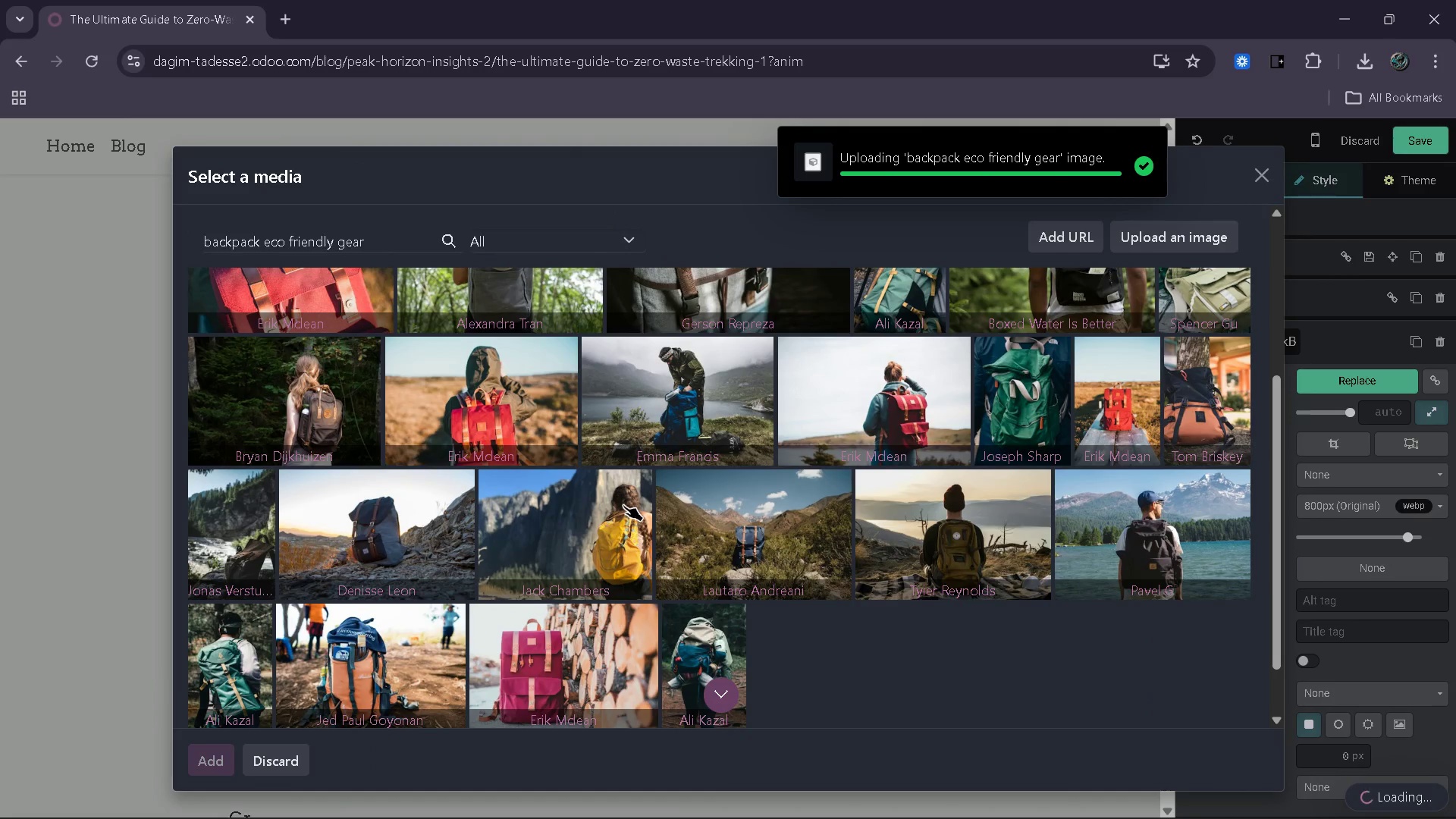 
left_click([666, 674])
 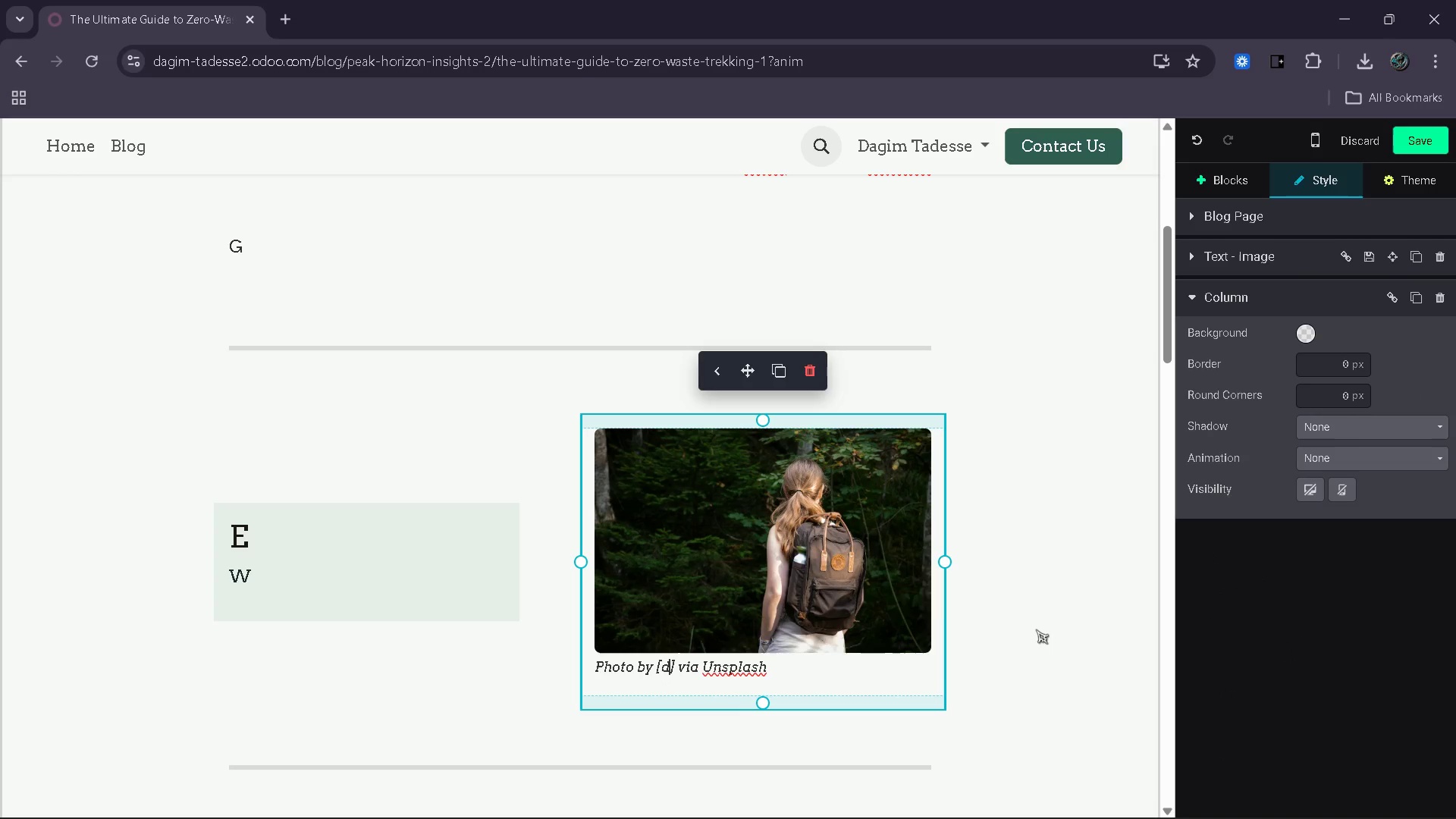 
key(Backspace)
type(Bryan Dijkhuizeb)
key(Backspace)
type(n)
 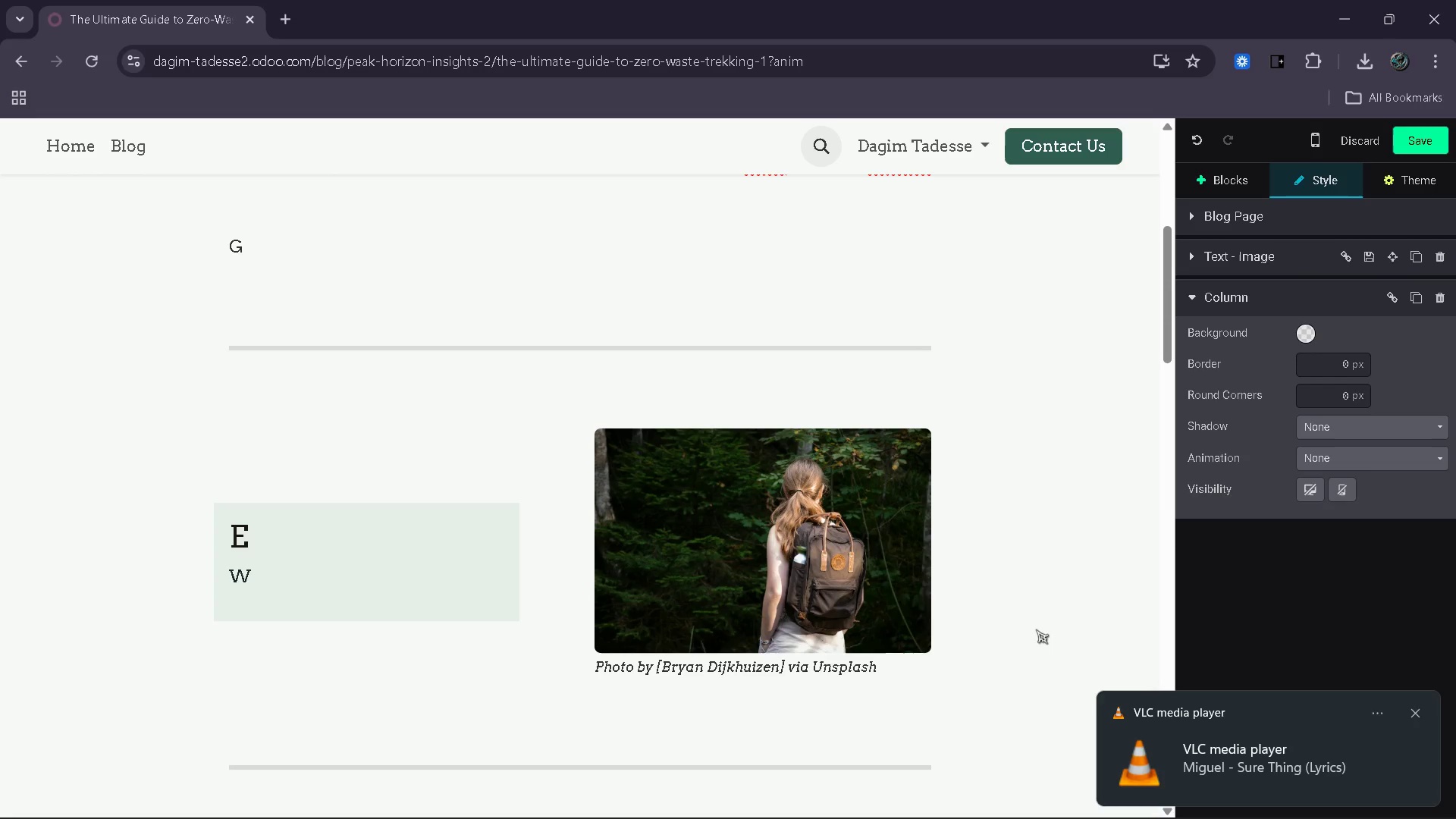 
wait(27.08)
 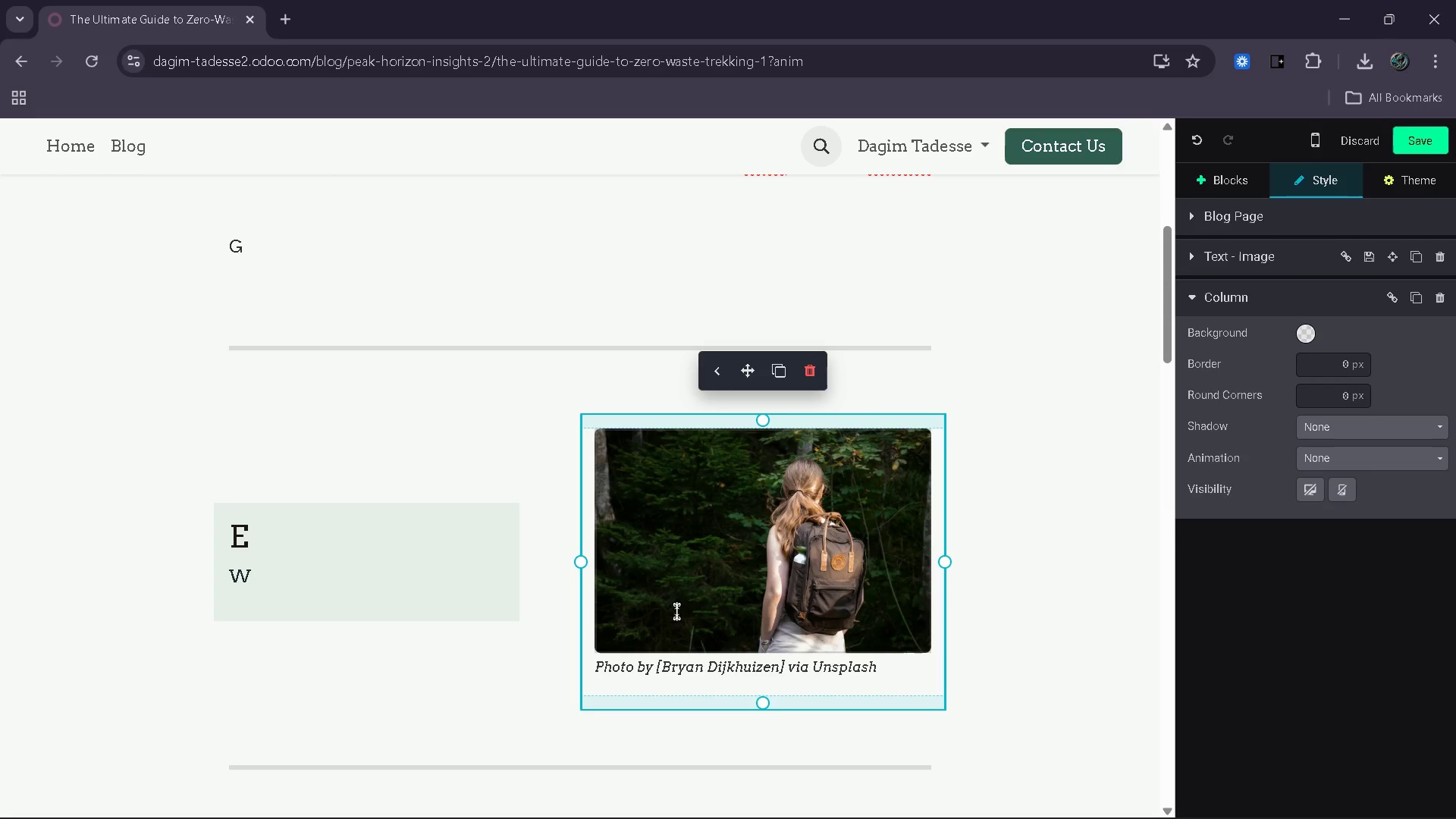 
double_click([488, 441])
 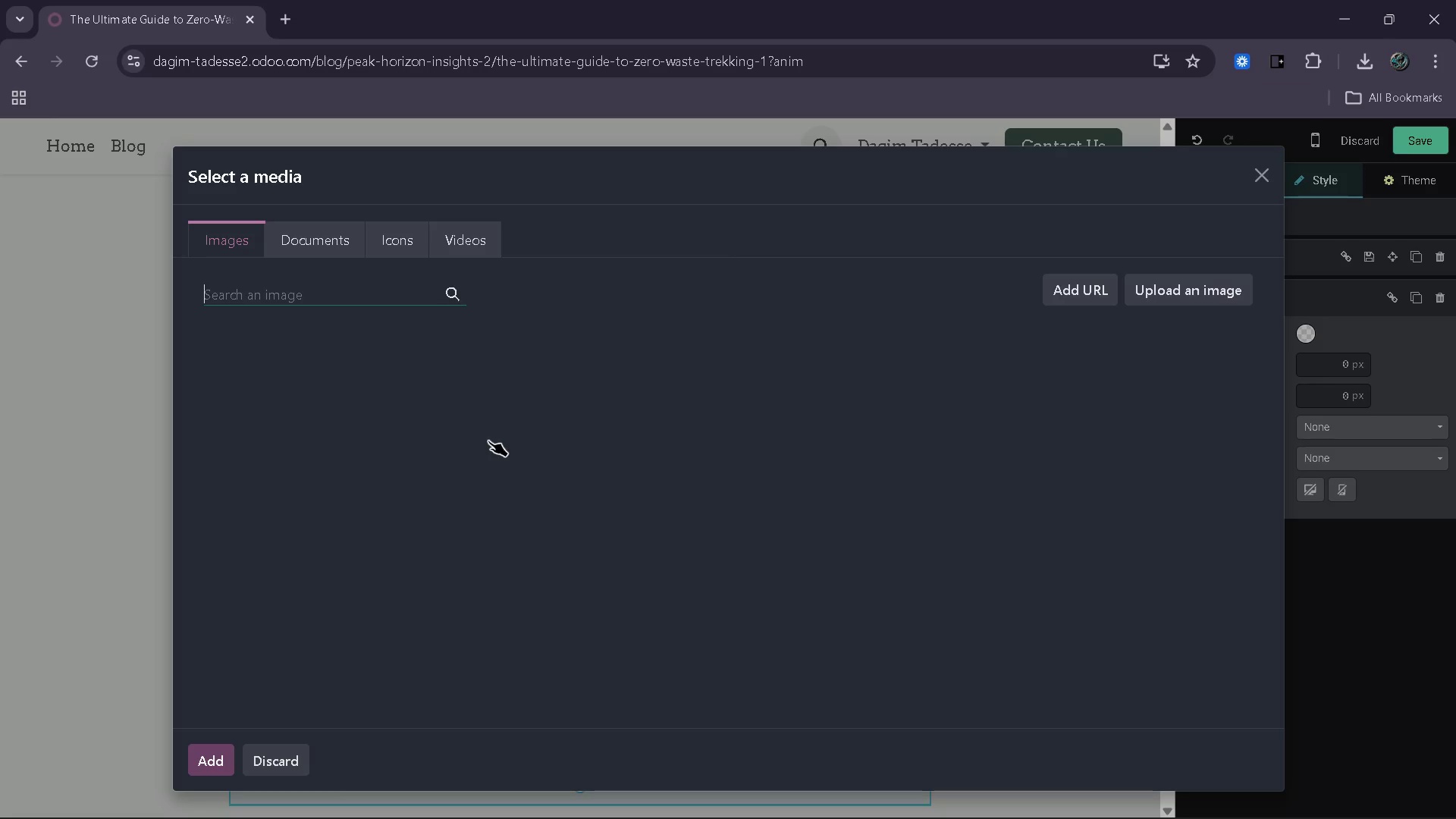 
type(swiss alps panoramic n)
key(Backspace)
type(mountain)
 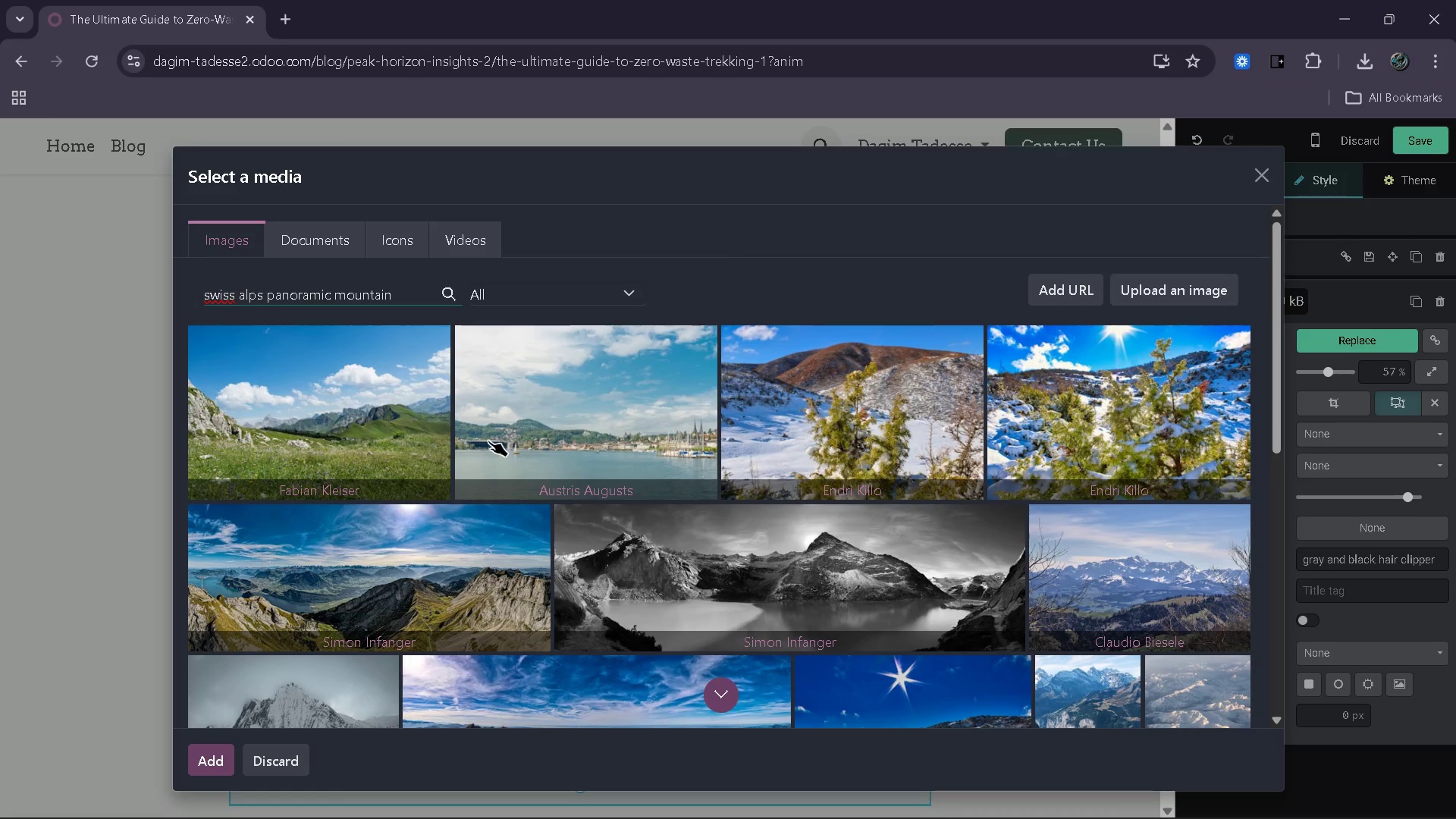 
wait(20.47)
 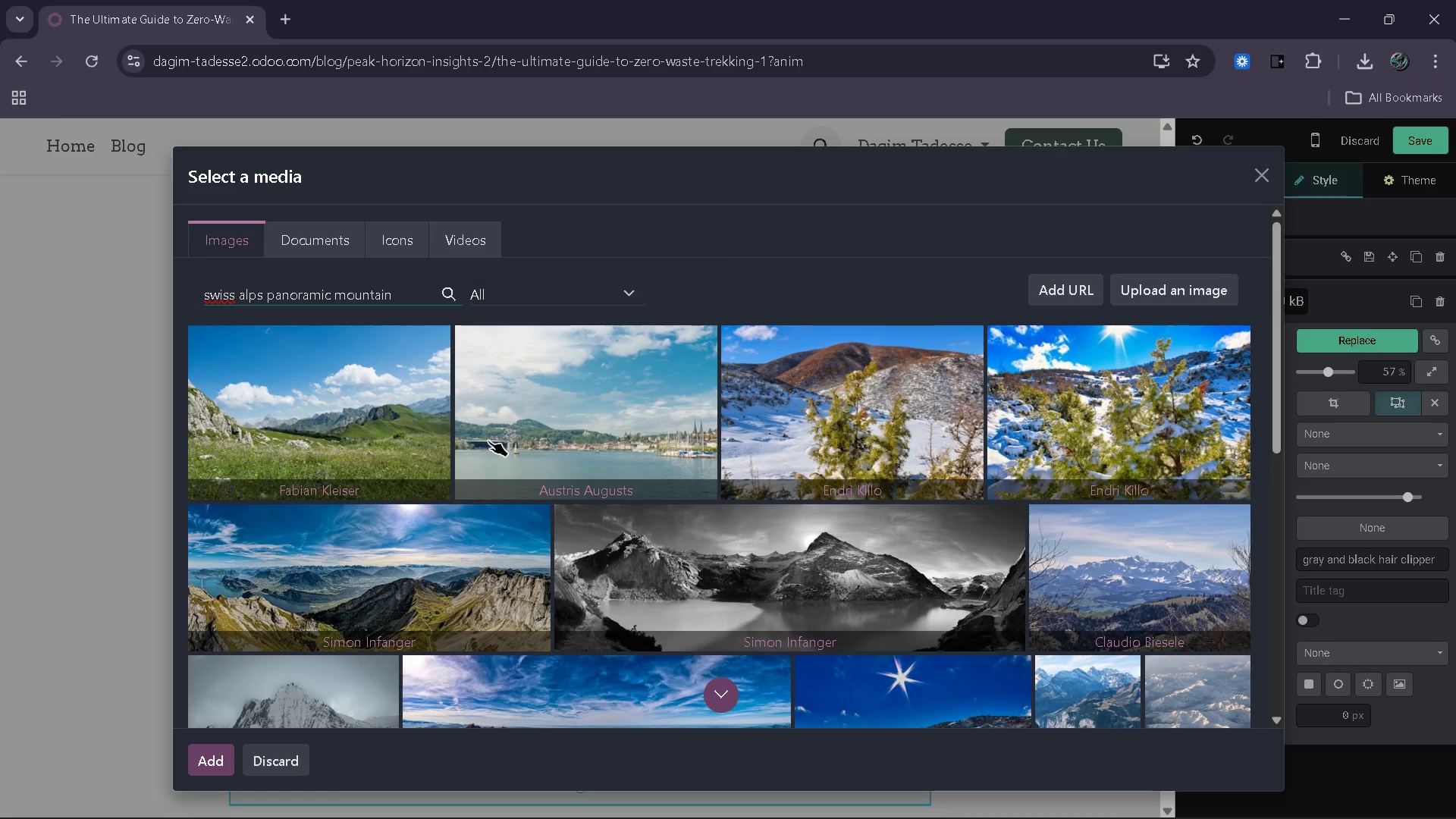 
type( solo hij)
key(Backspace)
key(Backspace)
key(Backspace)
key(Backspace)
key(Backspace)
key(Backspace)
key(Backspace)
type(unrise solo hiker)
 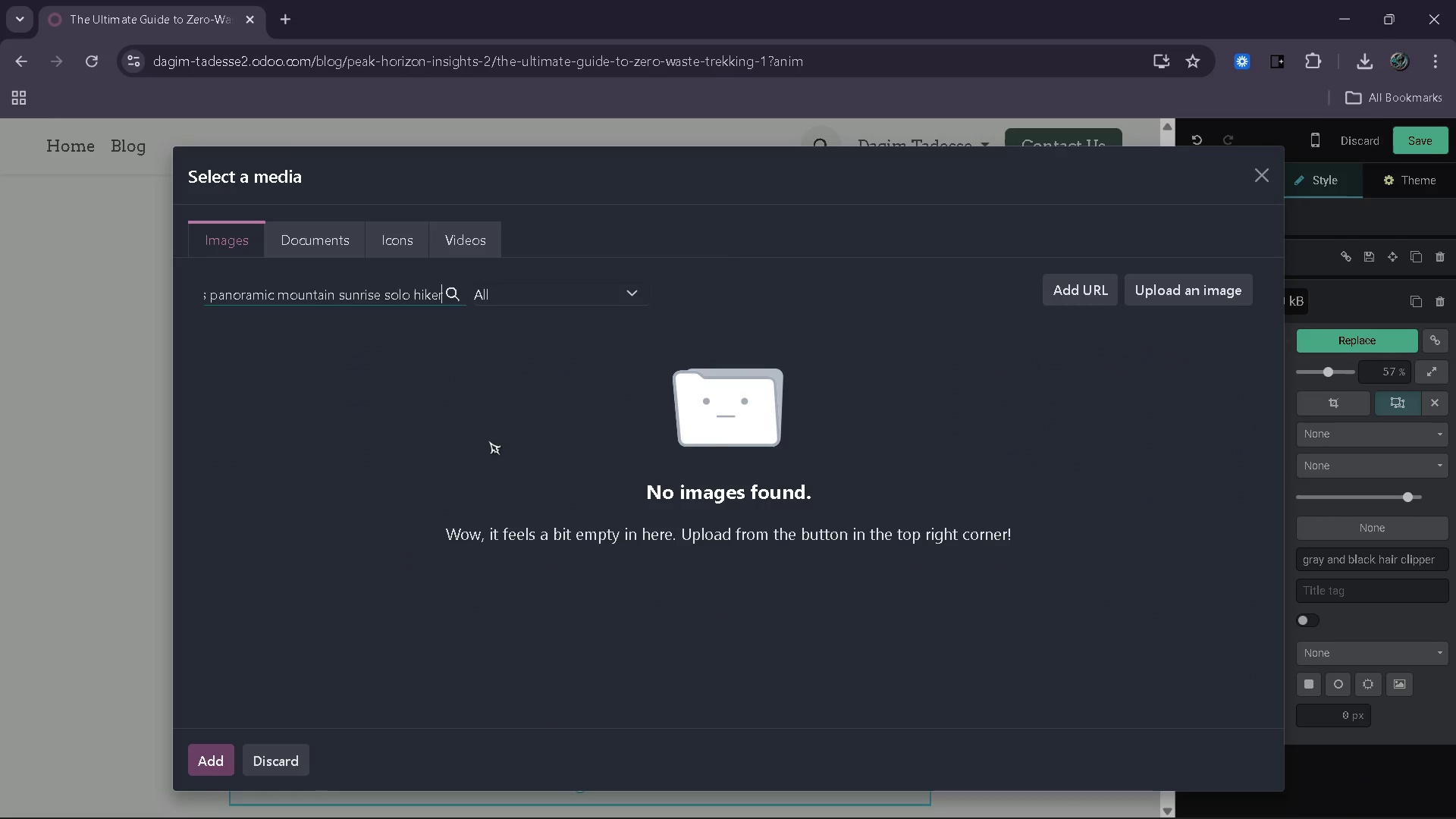 
wait(5.92)
 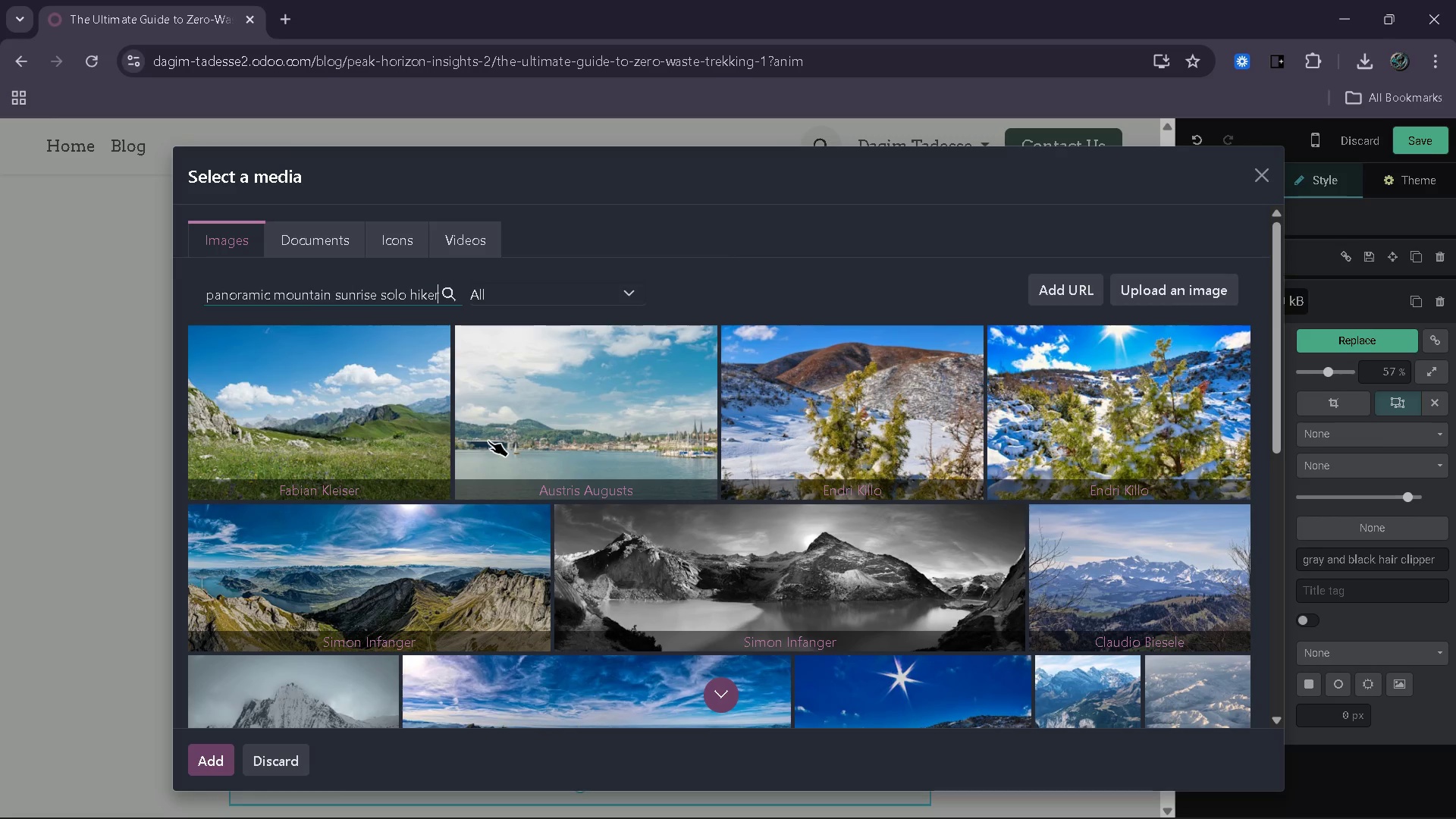 
key(ArrowLeft)
 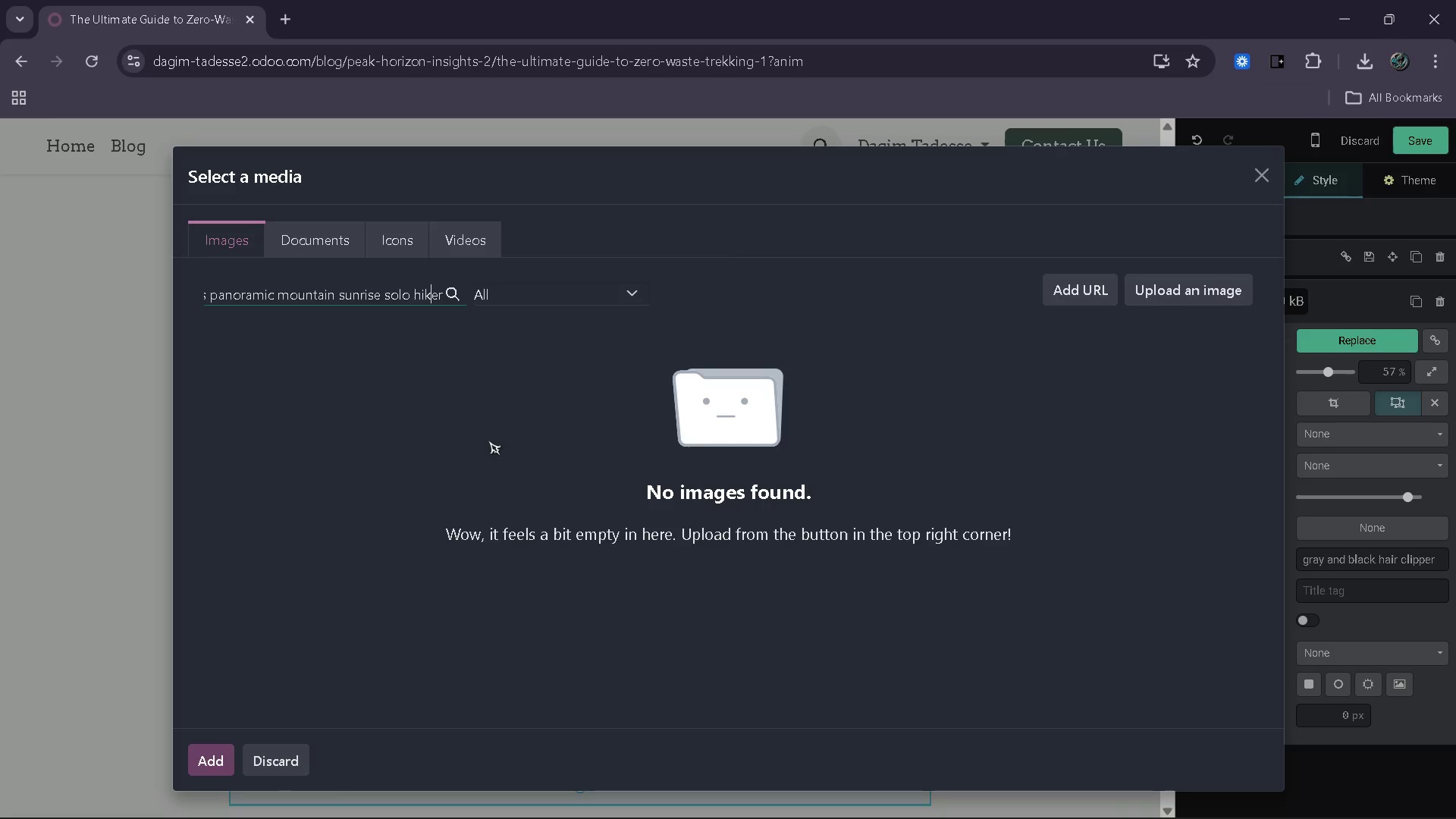 
key(ArrowLeft)
 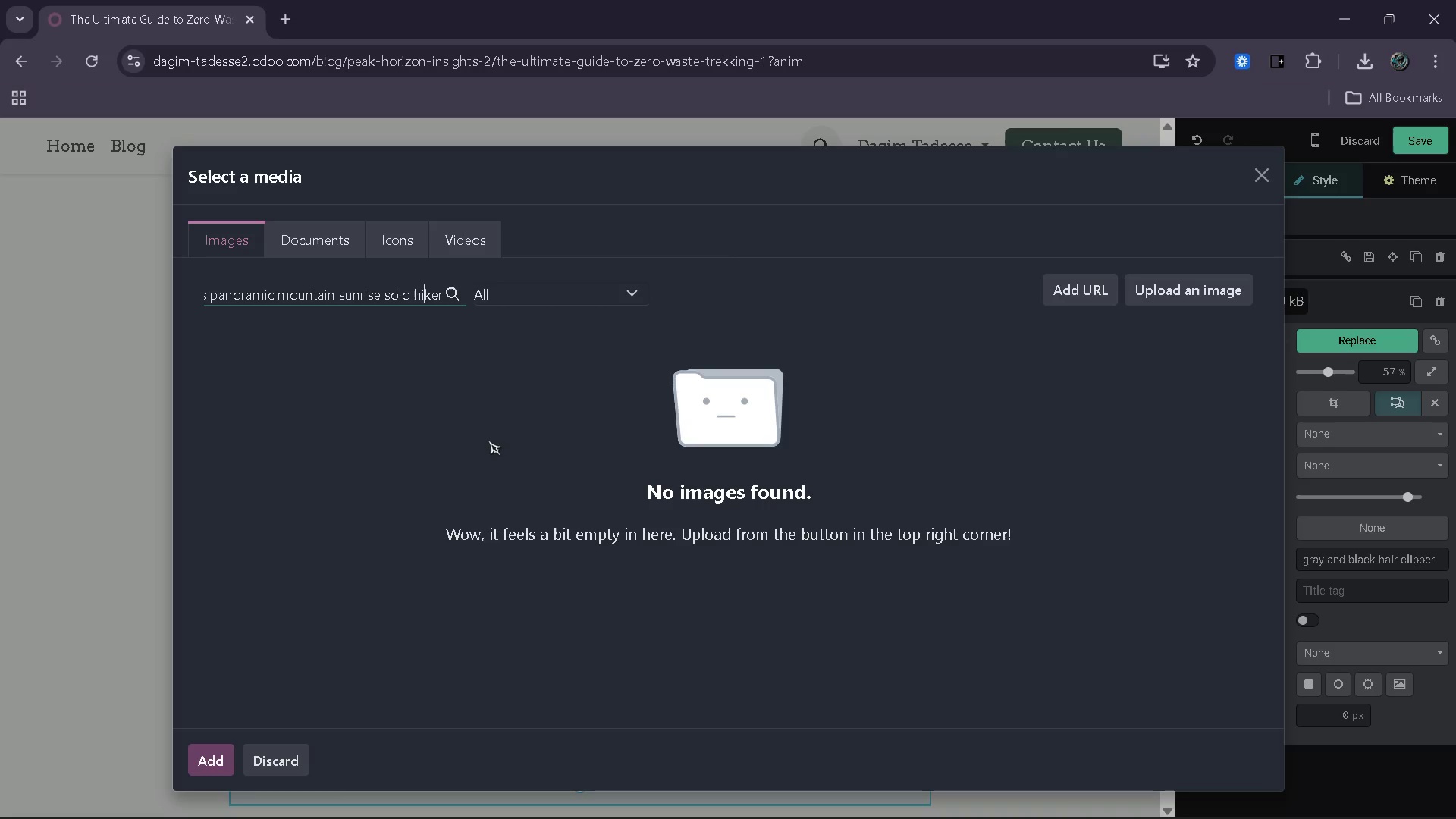 
key(ArrowLeft)
 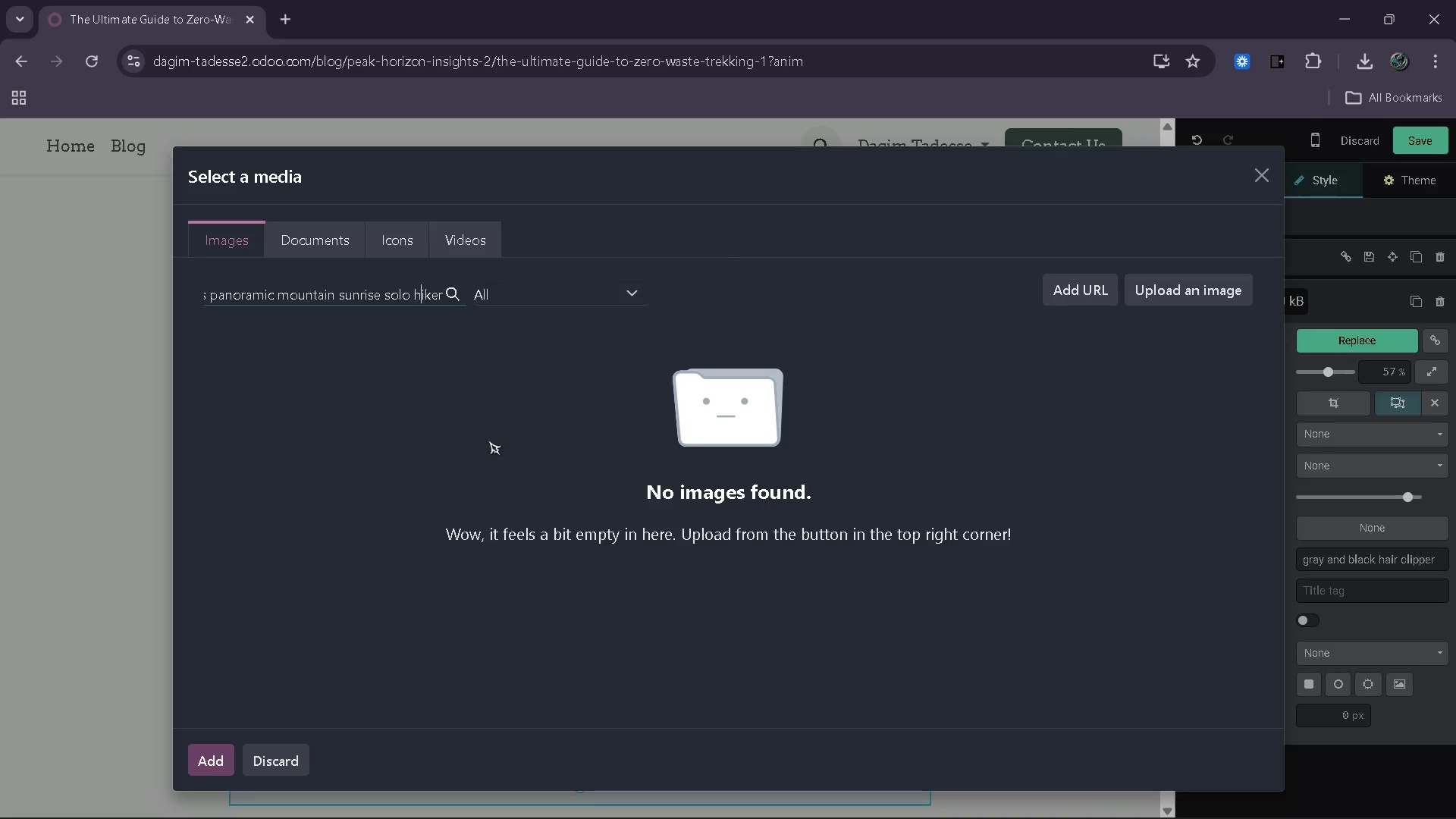 
key(ArrowLeft)
 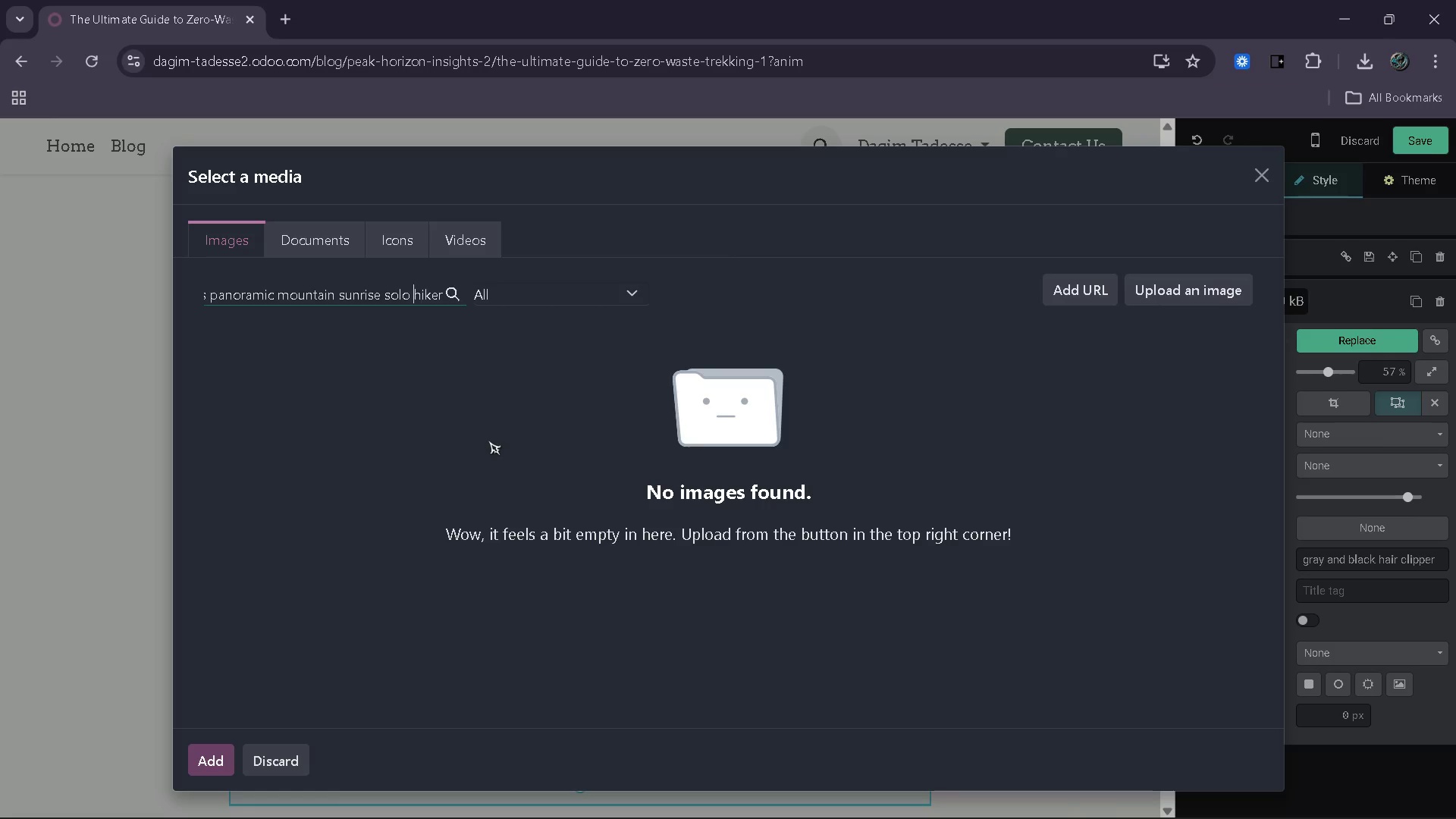 
key(ArrowLeft)
 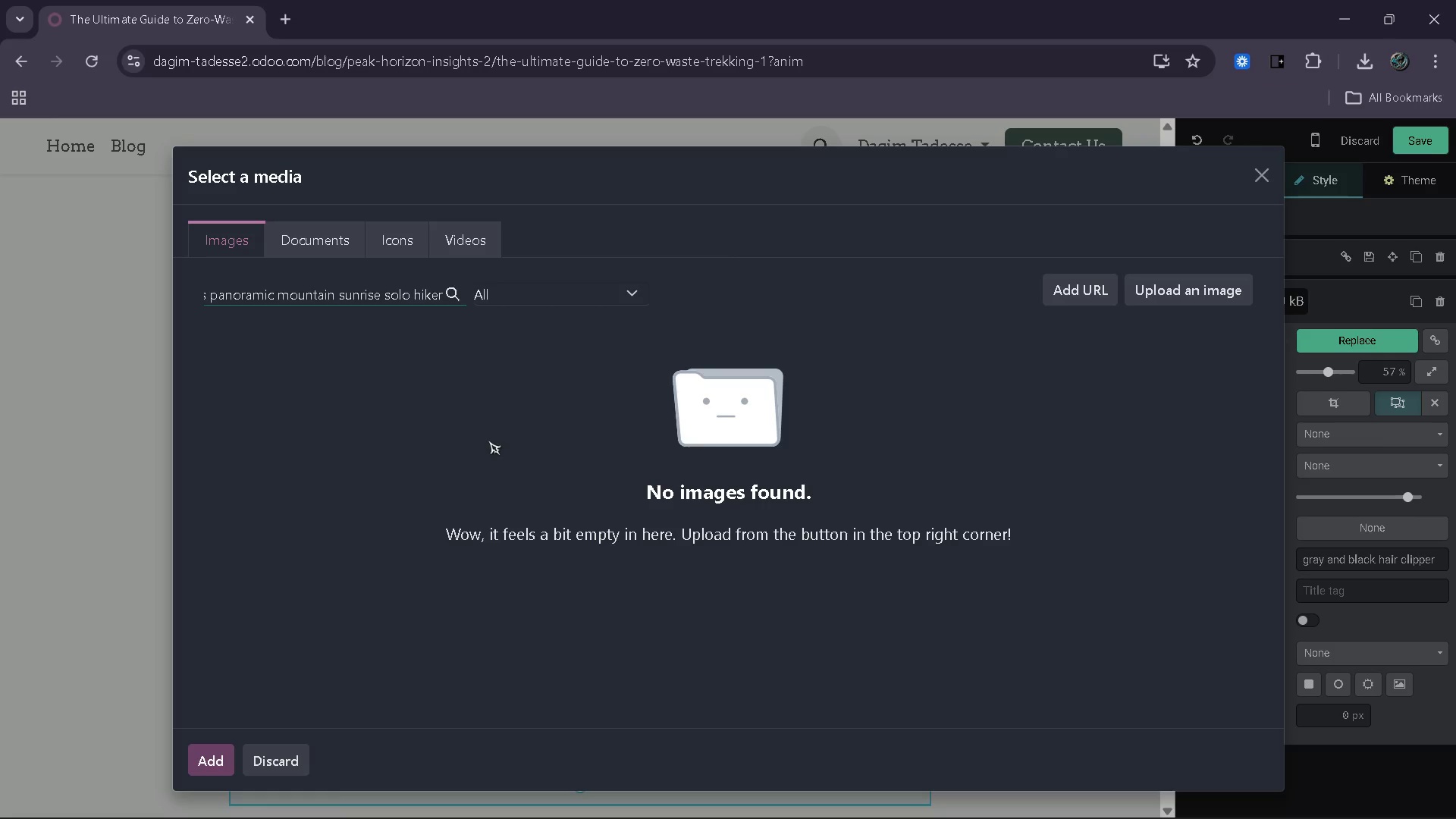 
key(Backspace)
 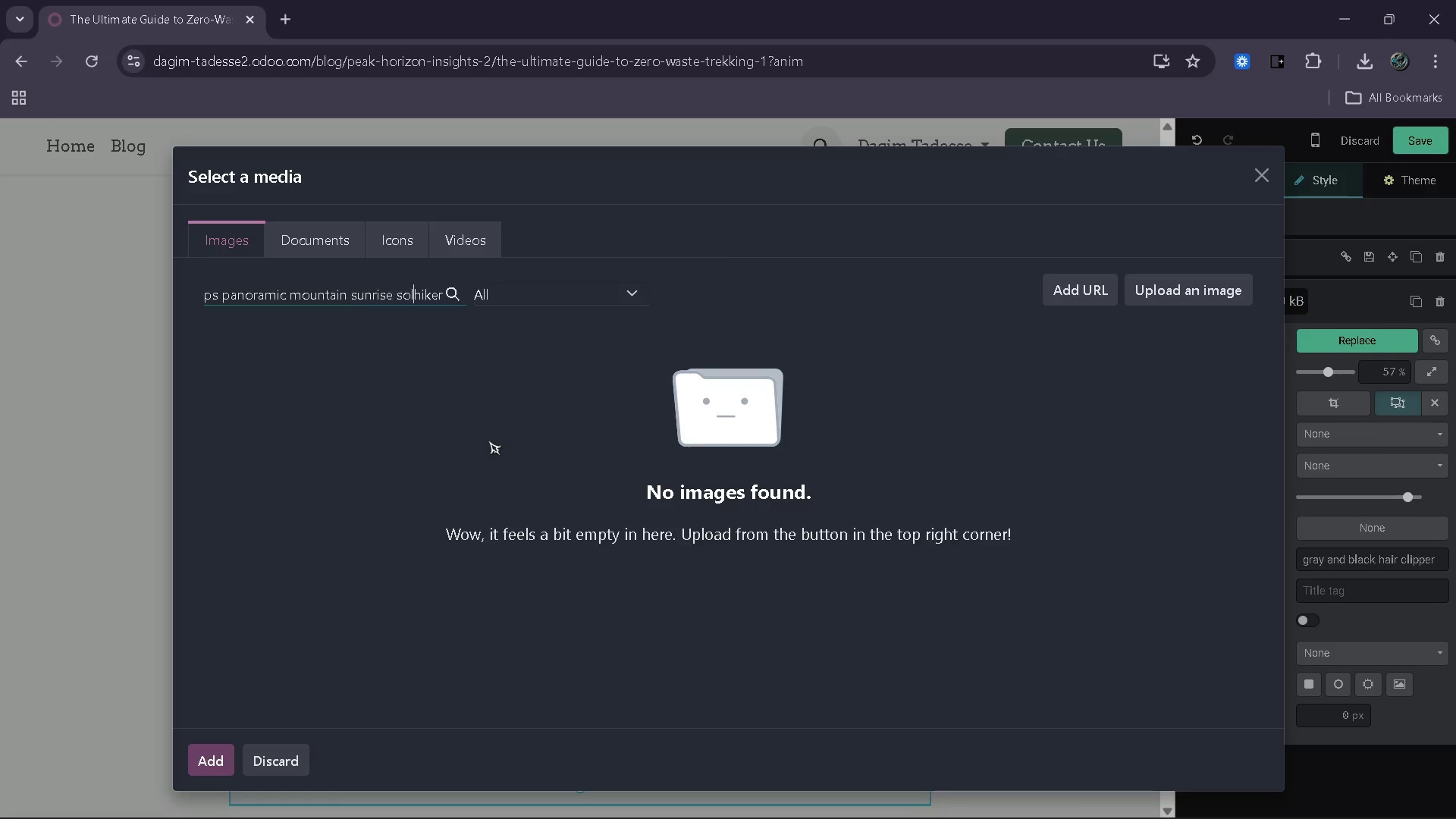 
key(Backspace)
 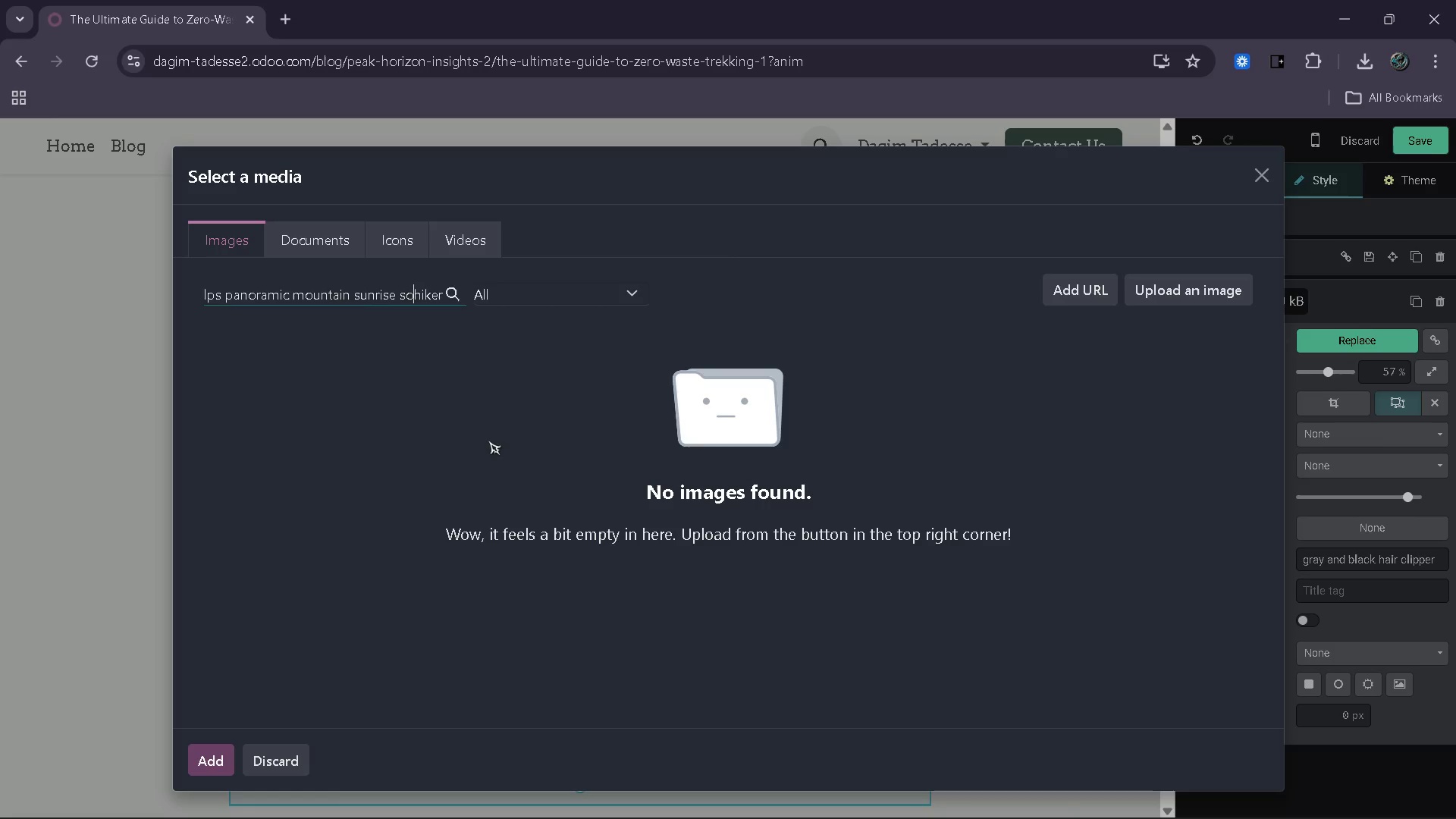 
key(Backspace)
 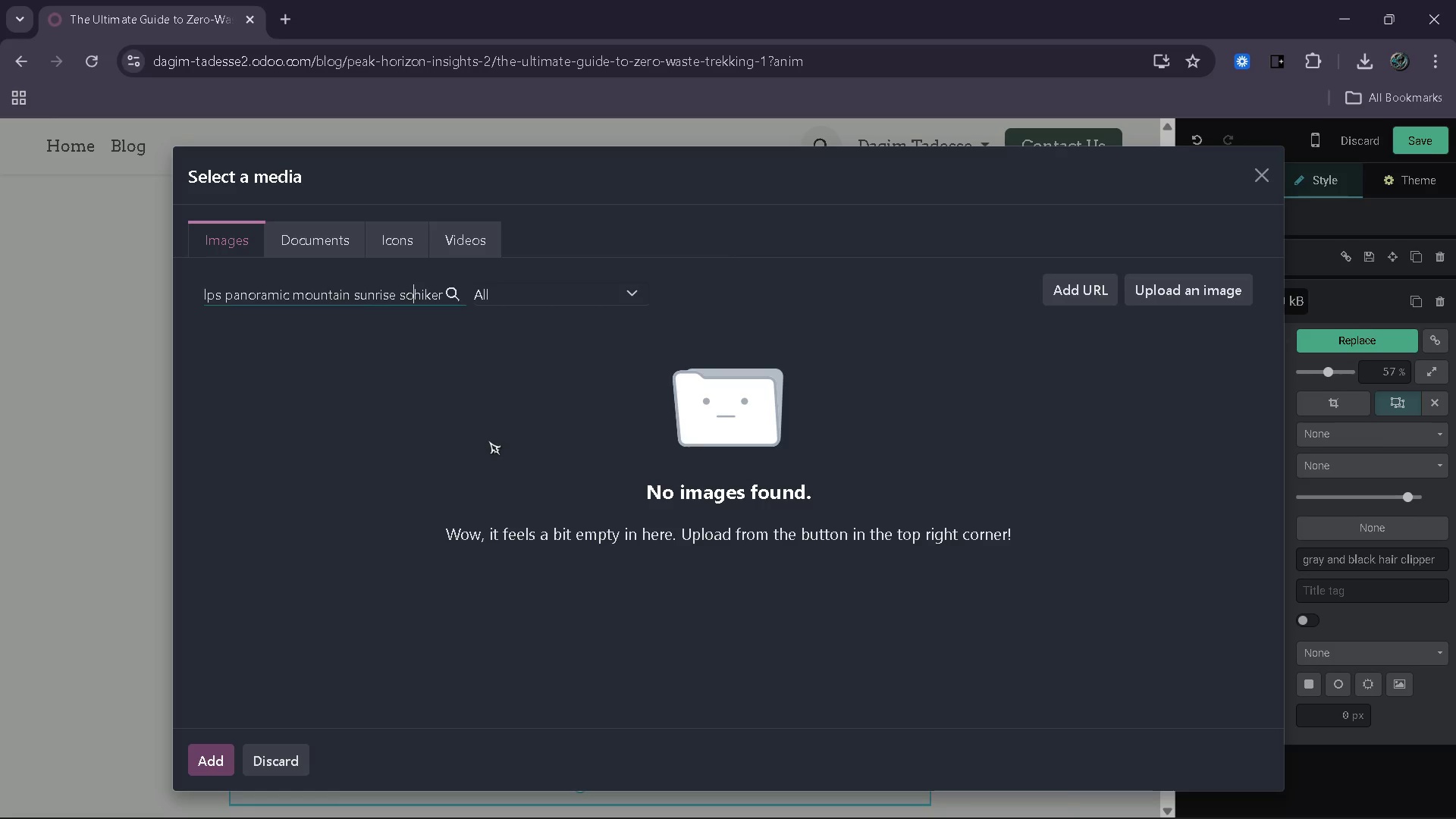 
key(Backspace)
 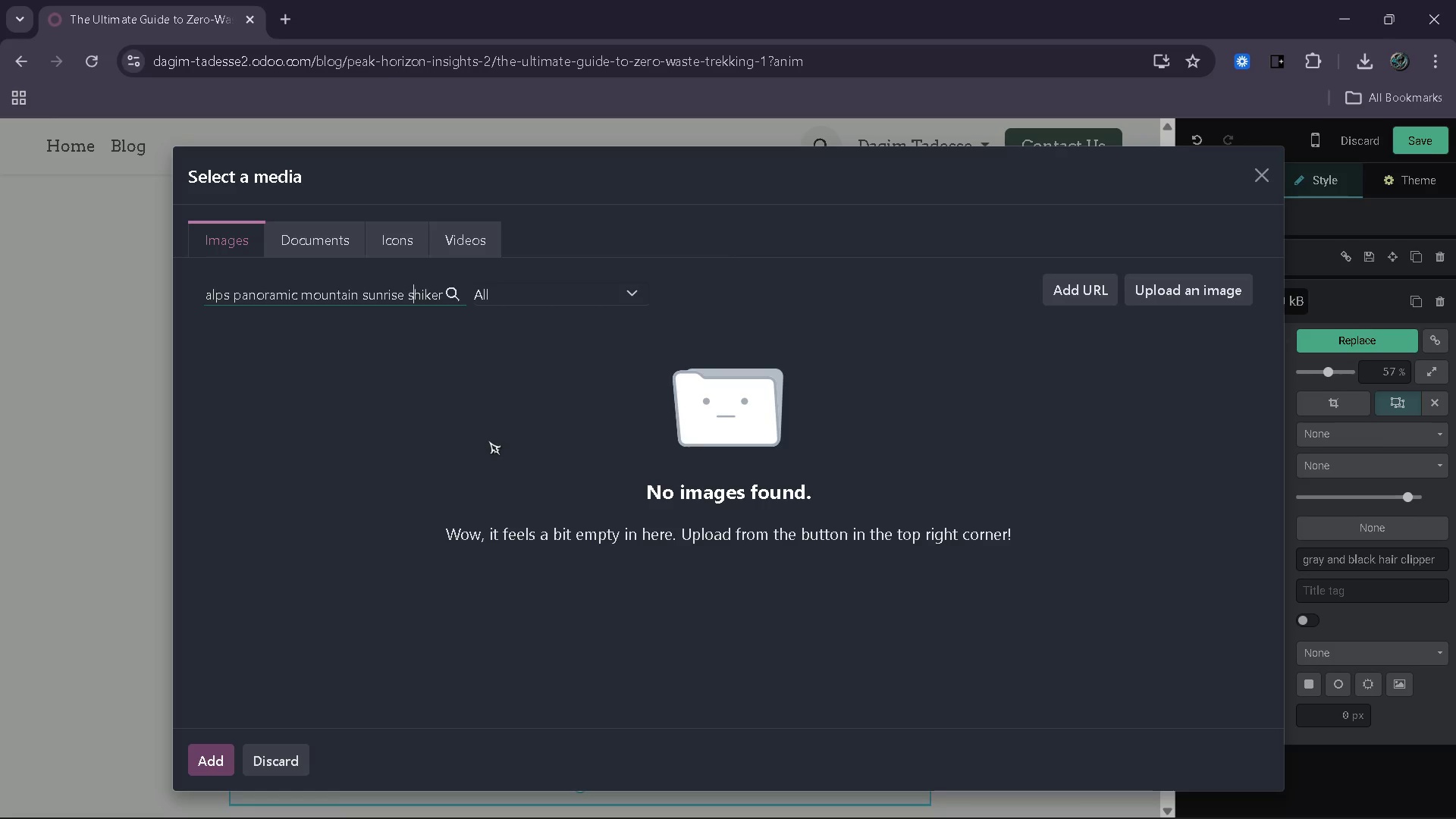 
key(Backspace)
 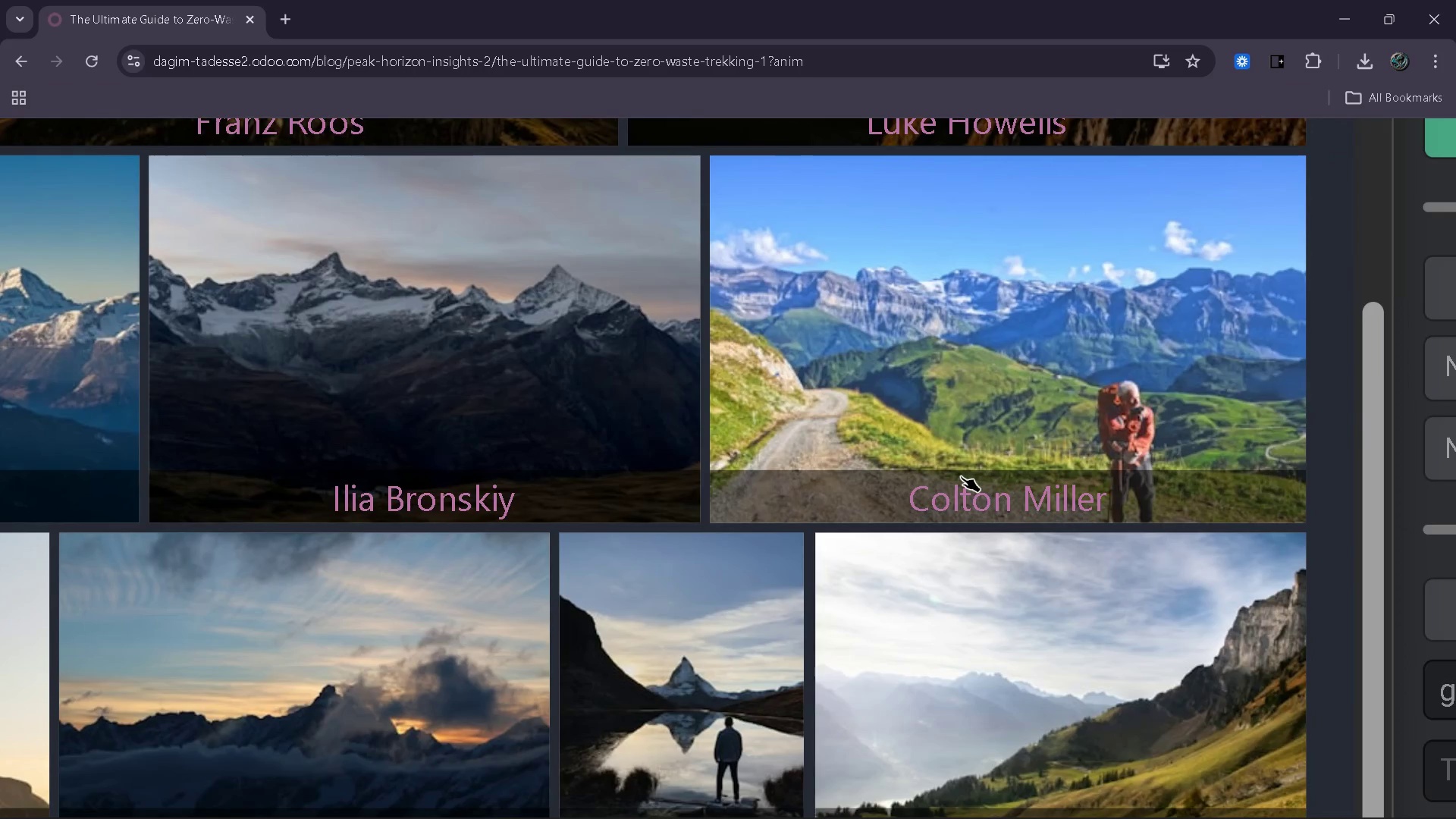 
wait(45.58)
 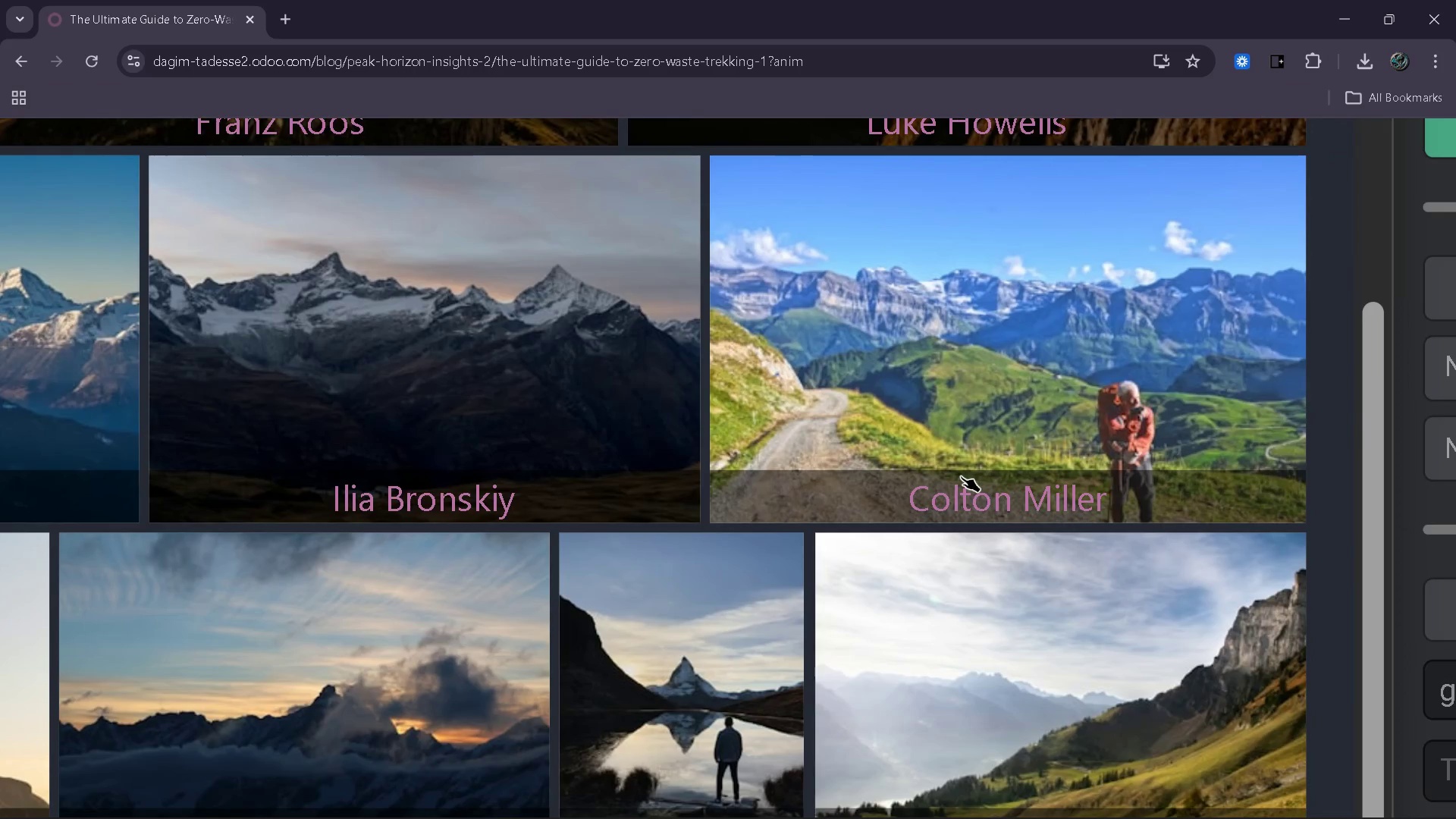 
left_click([961, 476])
 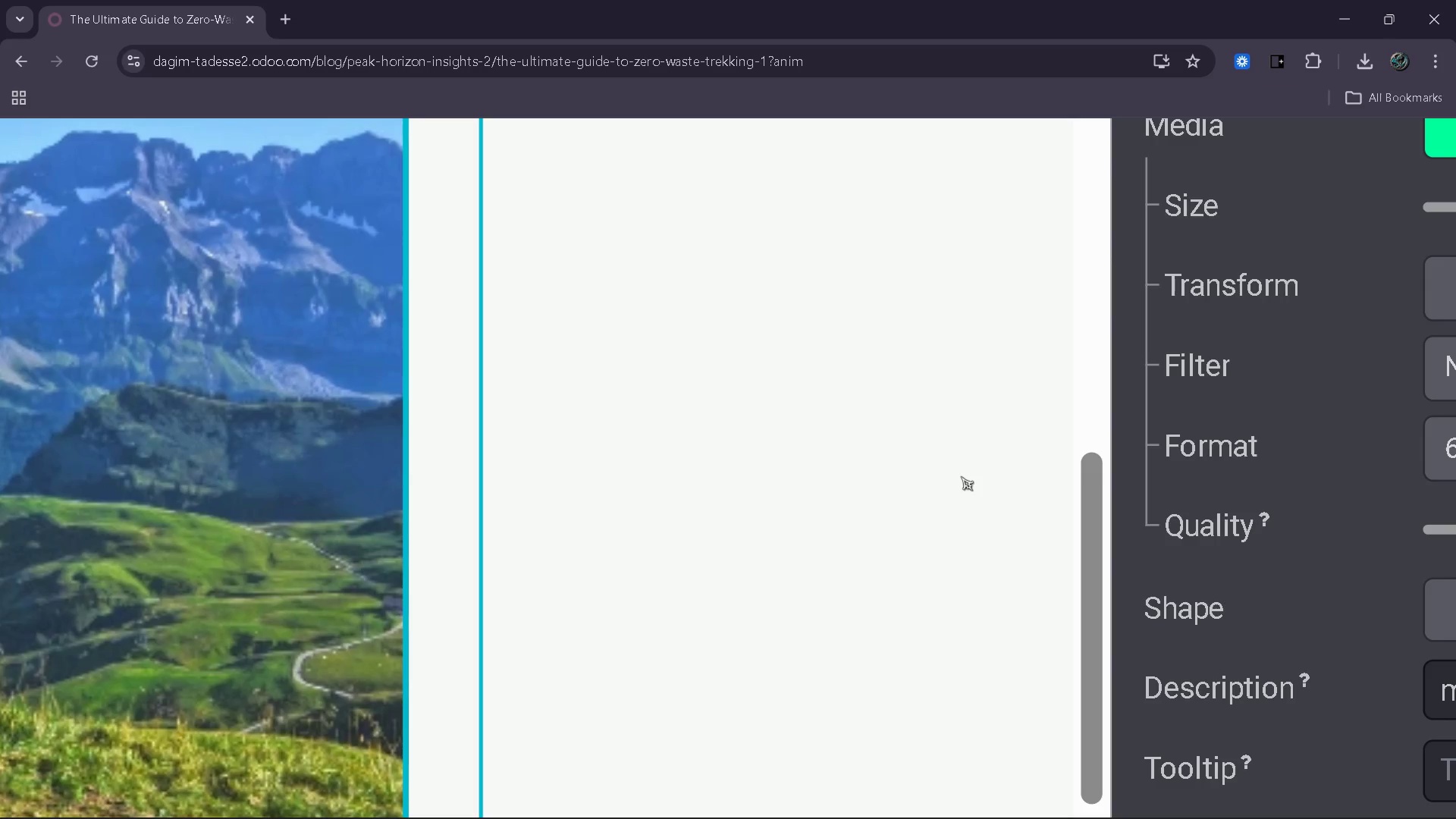 
wait(12.62)
 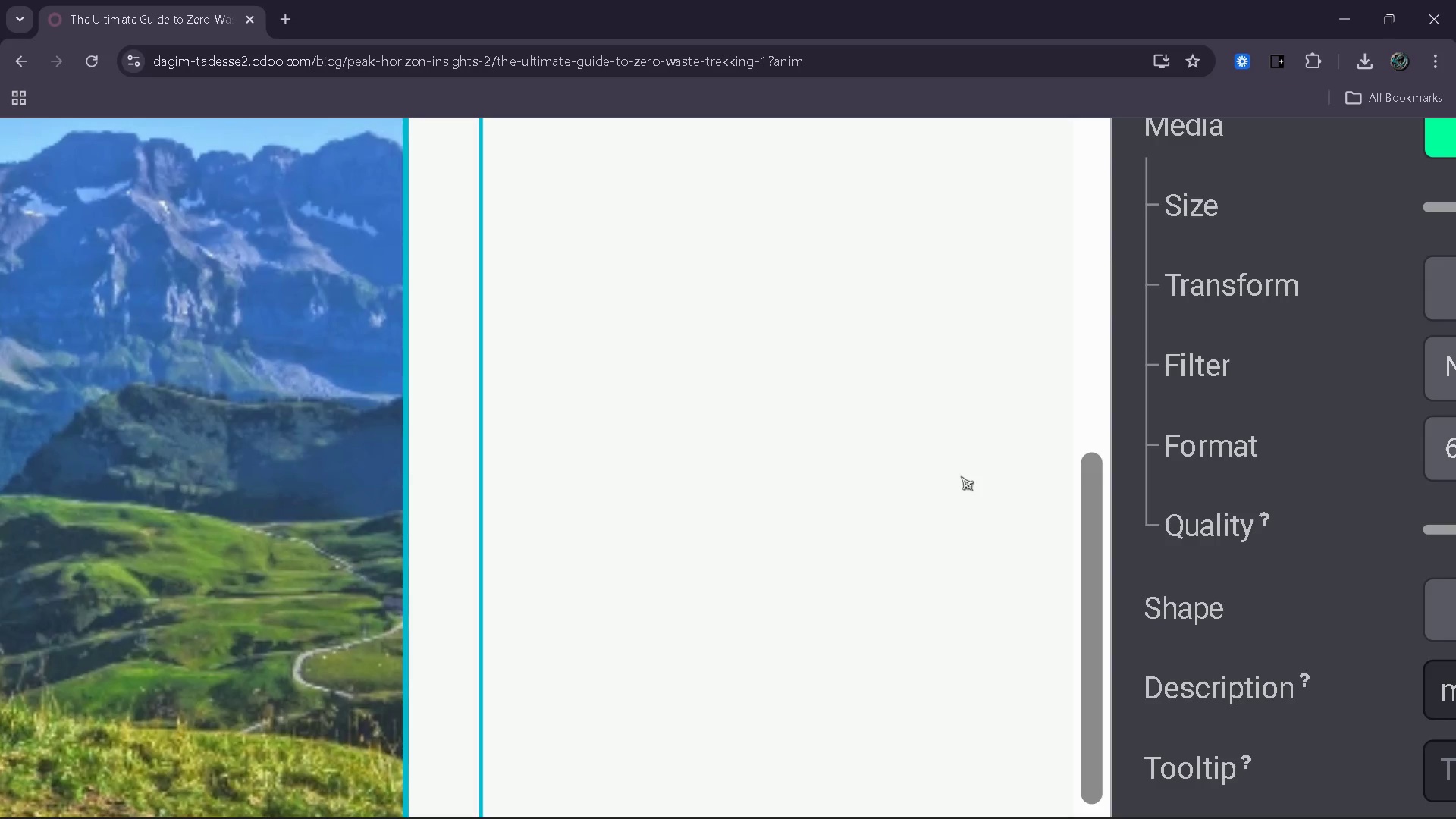 
left_click([306, 654])
 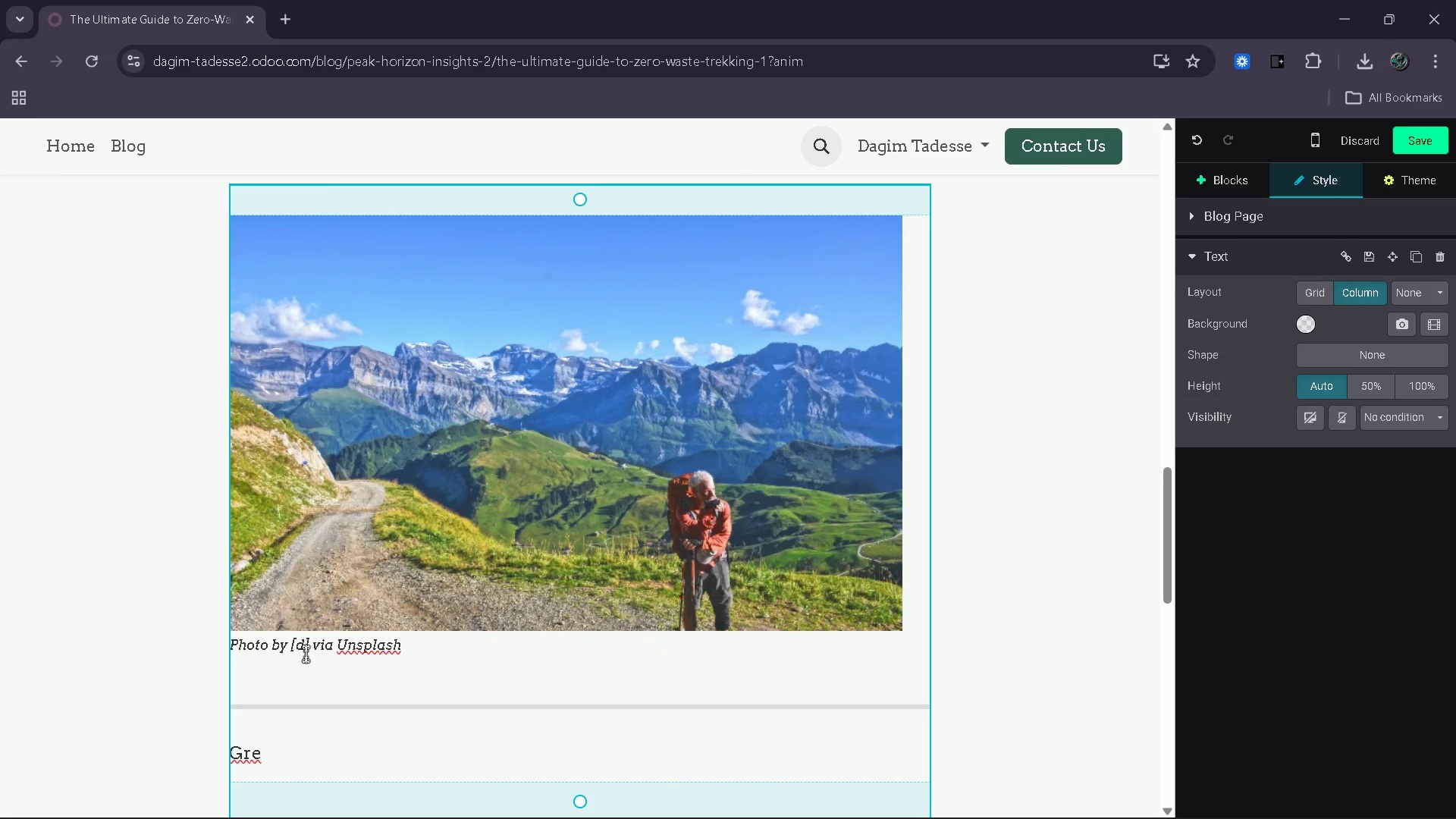 
key(Backspace)
type(Colton)
 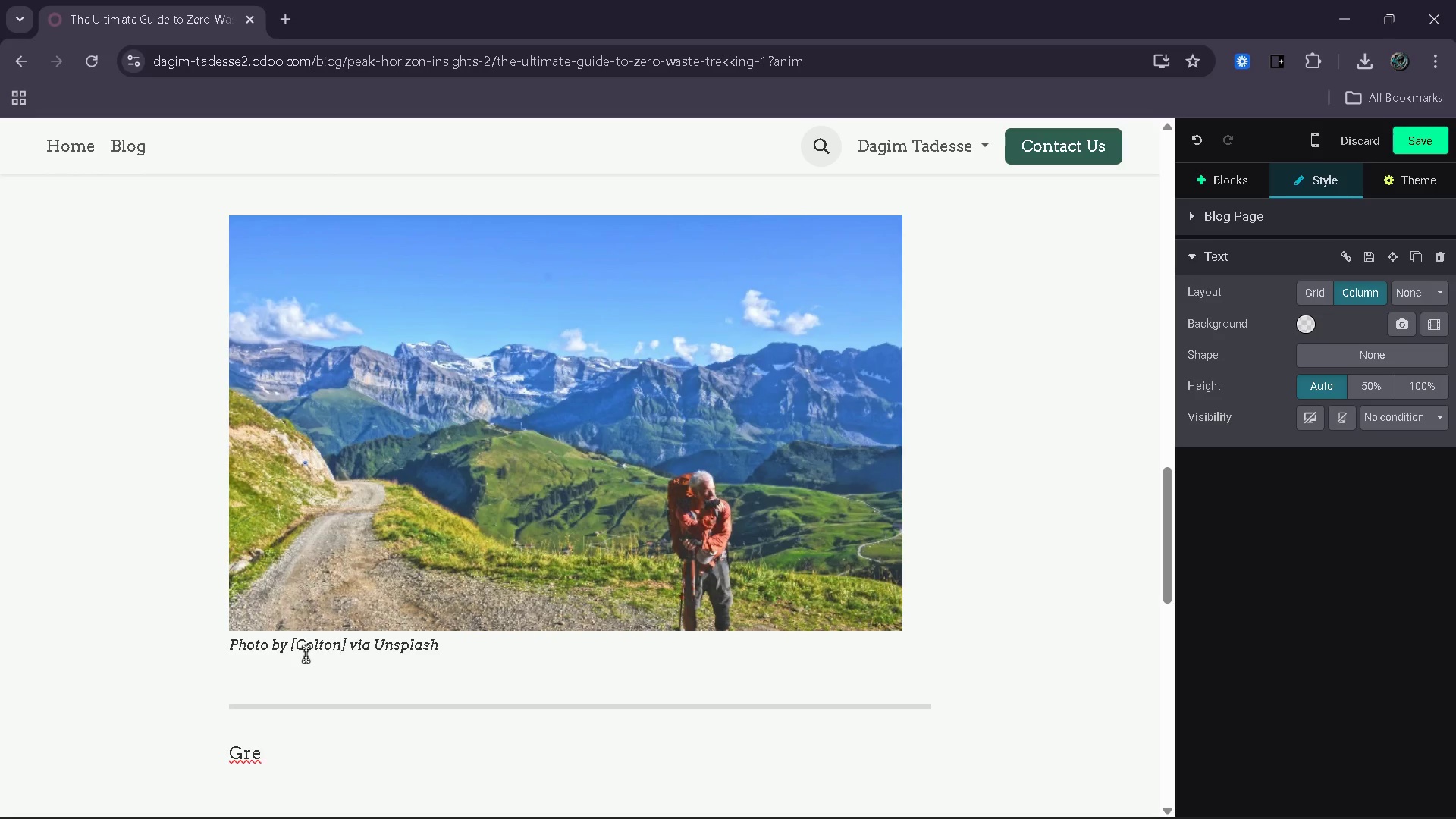 
type( Miller)
 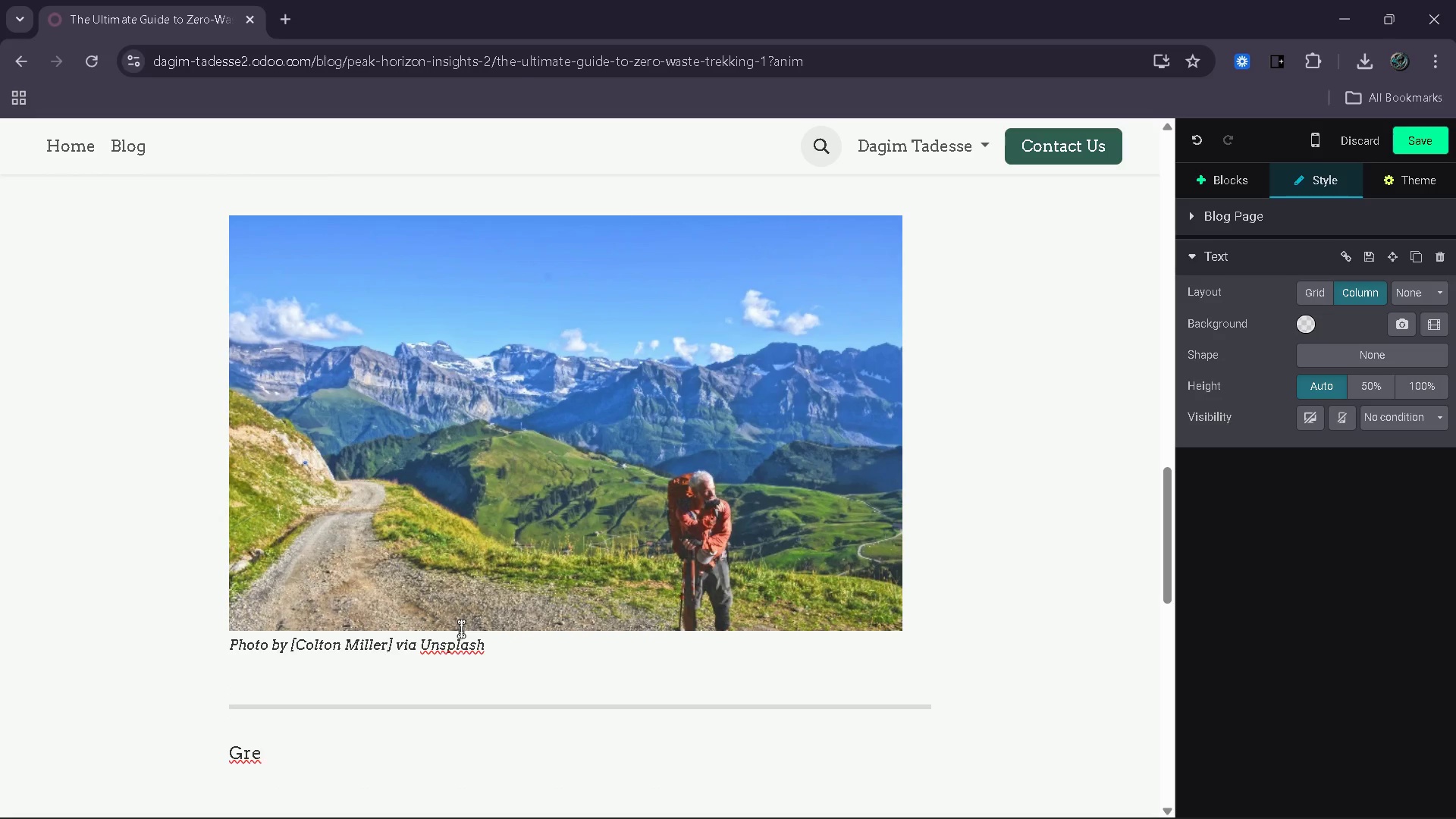 
wait(11.94)
 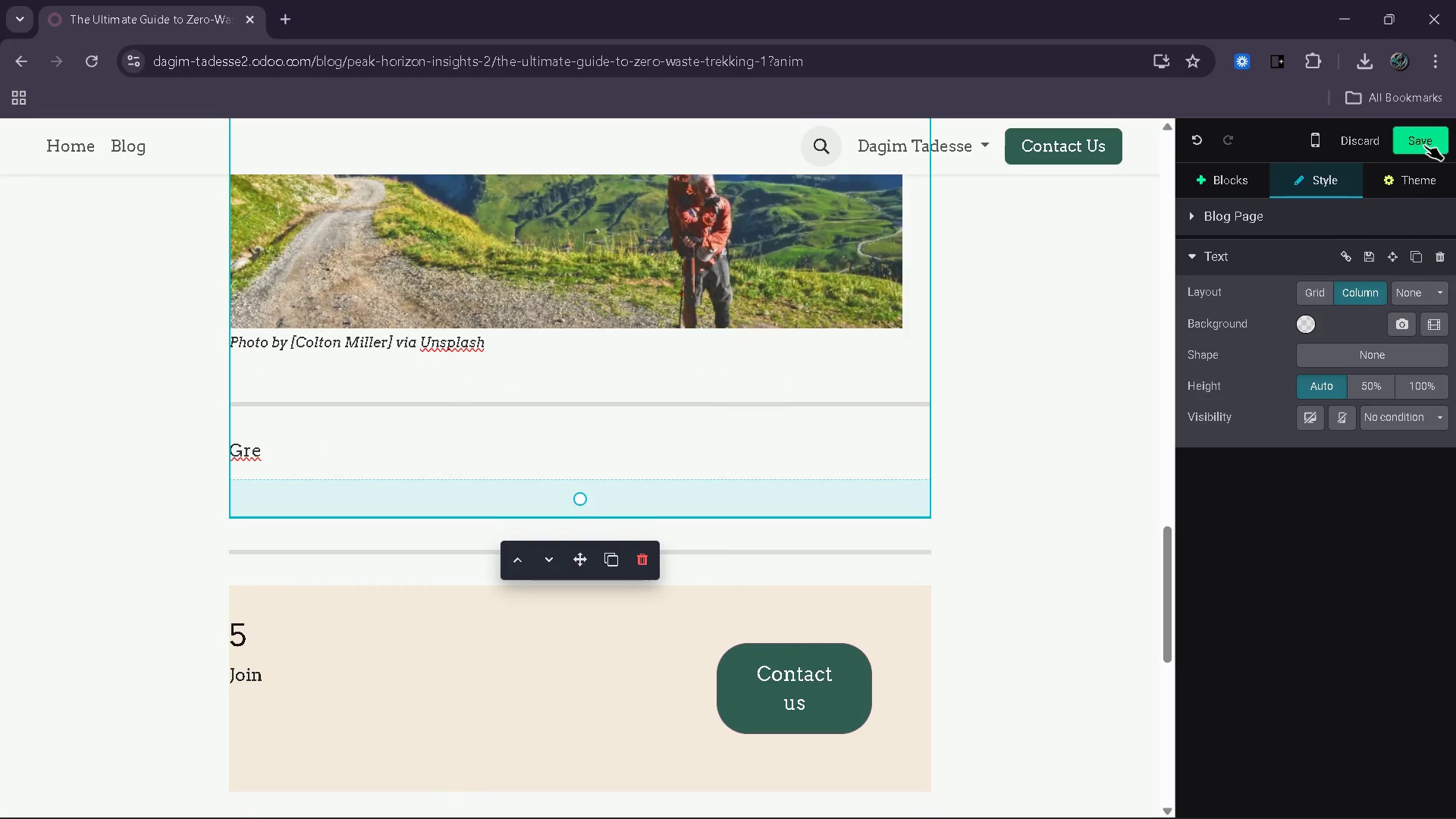 
left_click([1430, 150])
 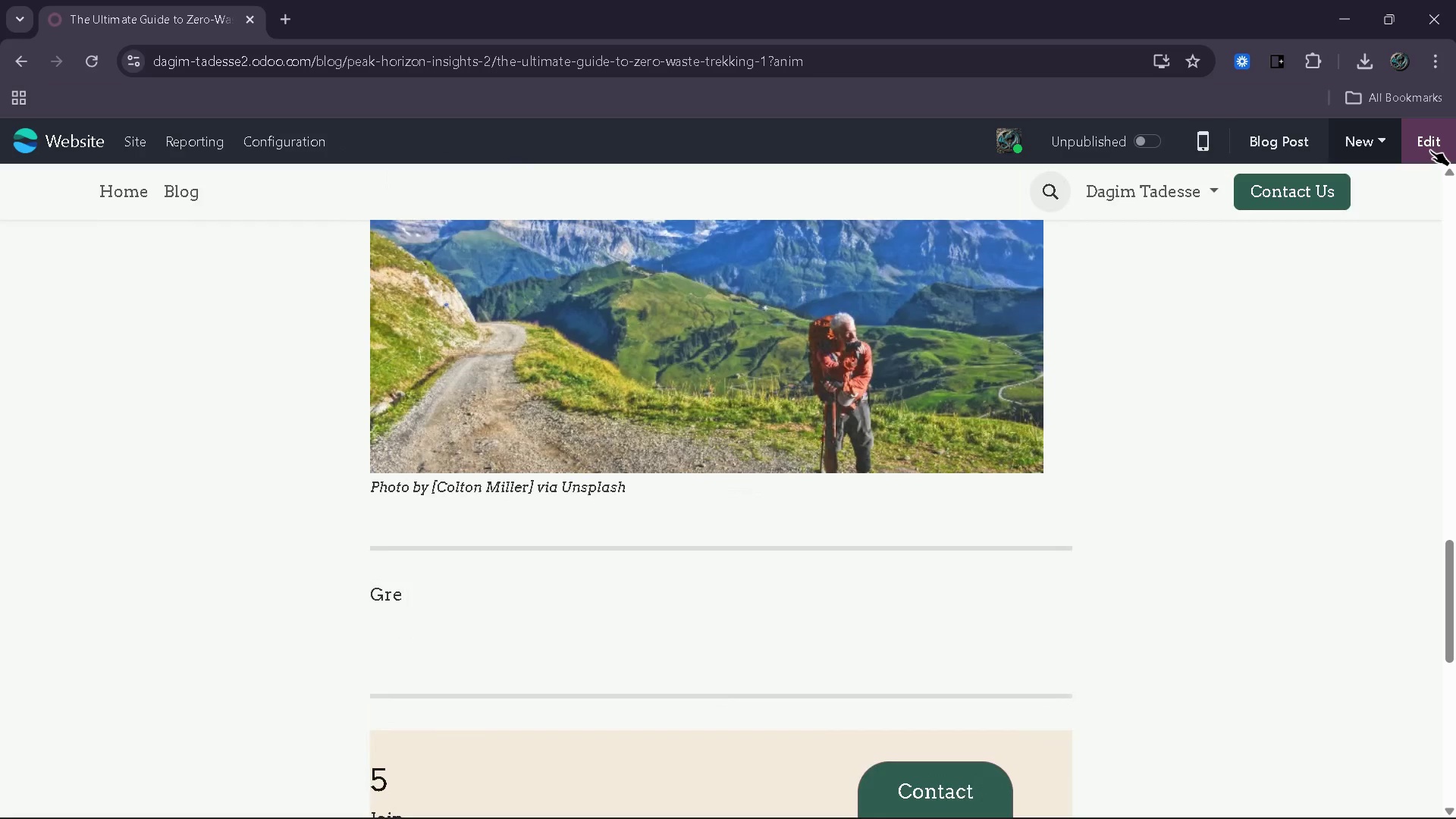 
wait(14.67)
 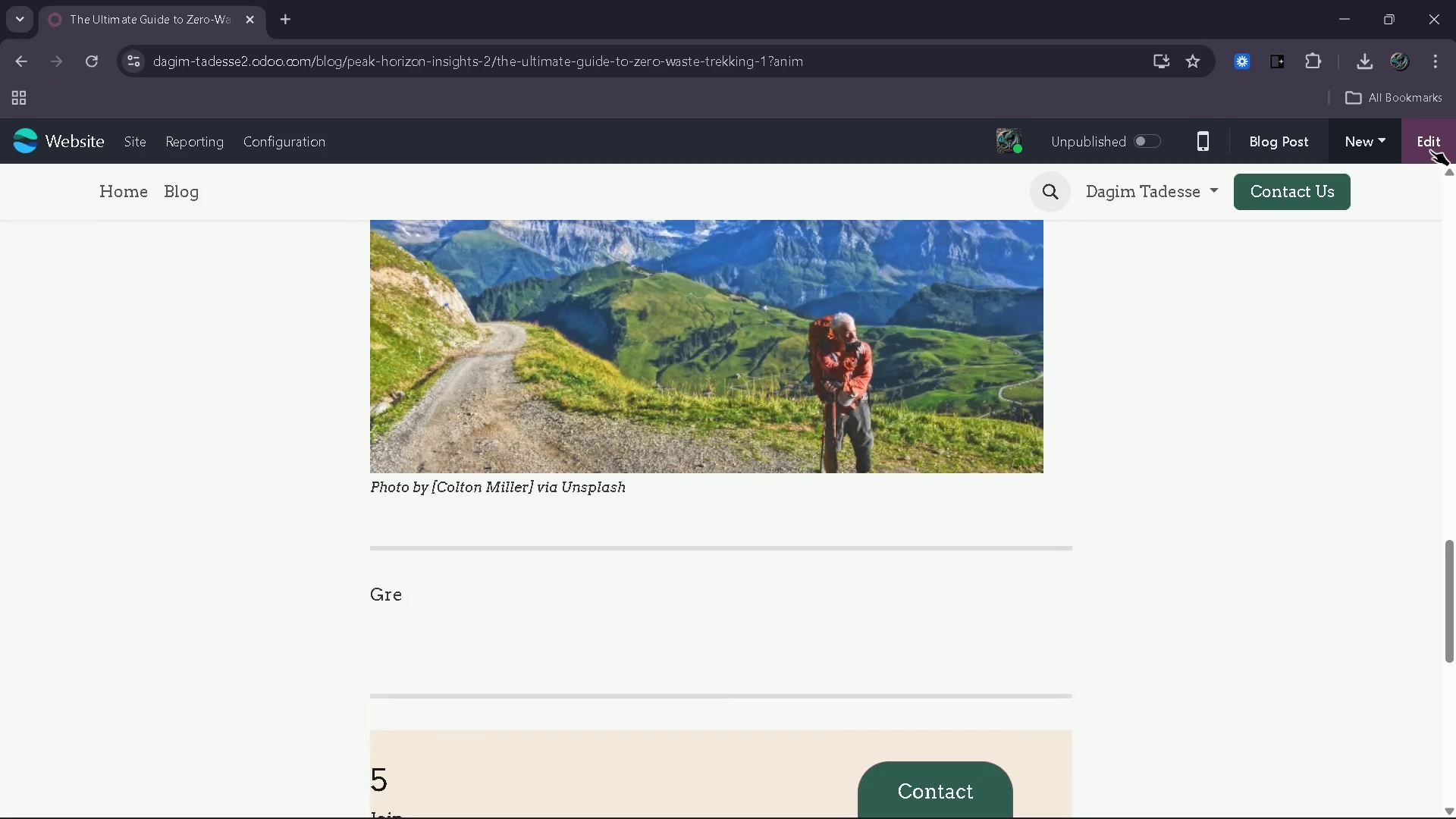 
left_click([1436, 126])
 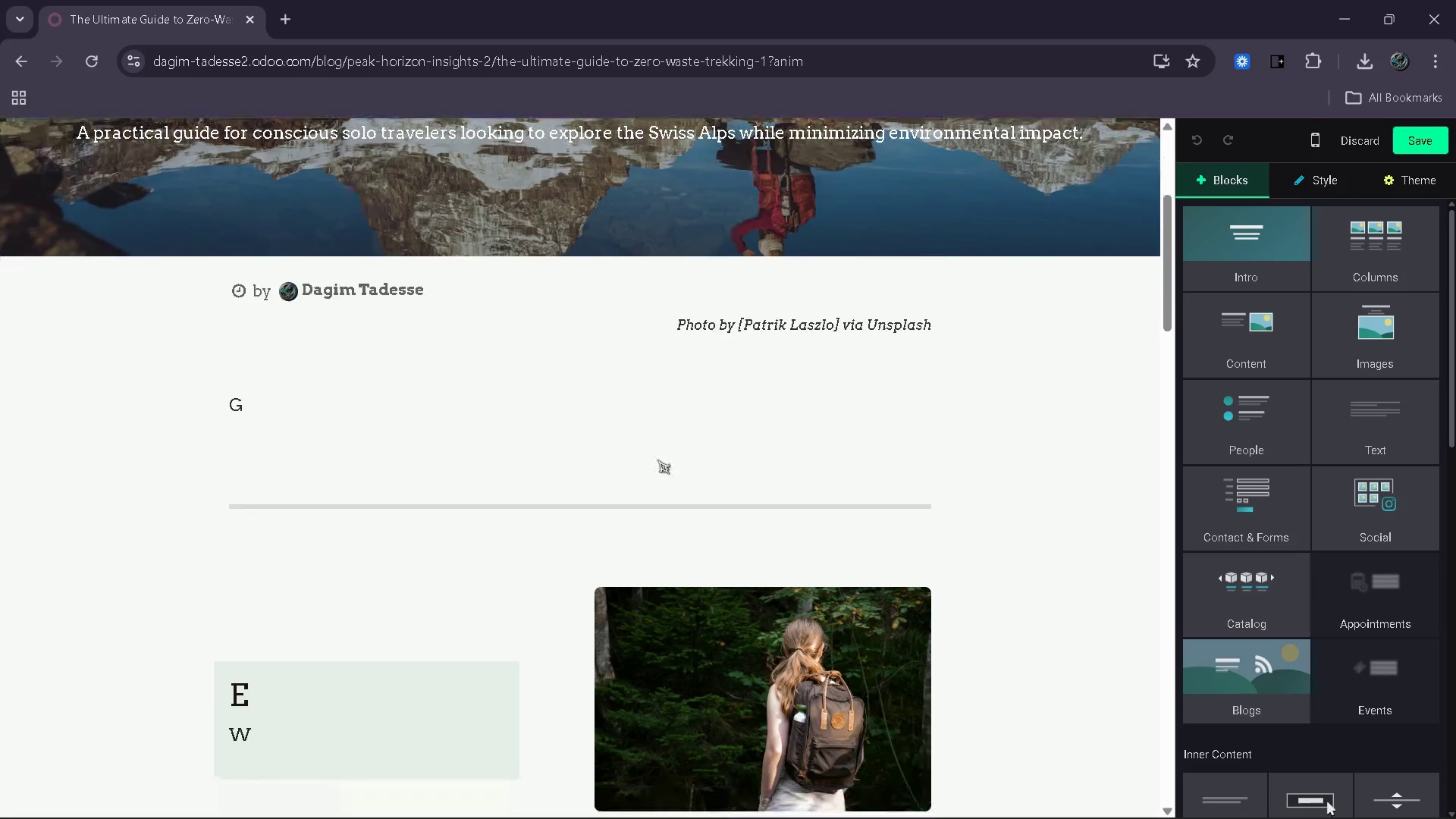 
left_click([271, 403])
 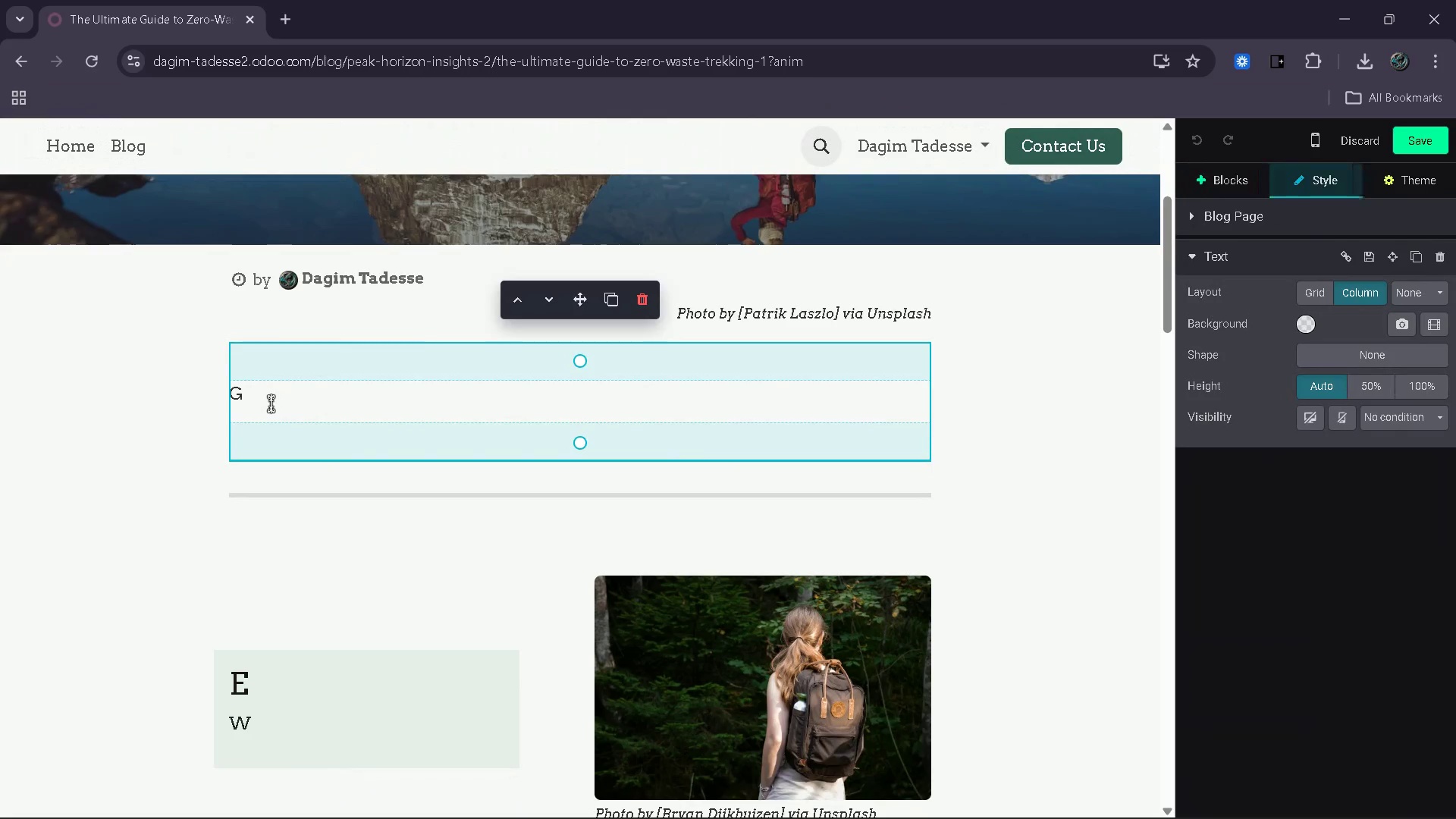 
key(Backspace)
 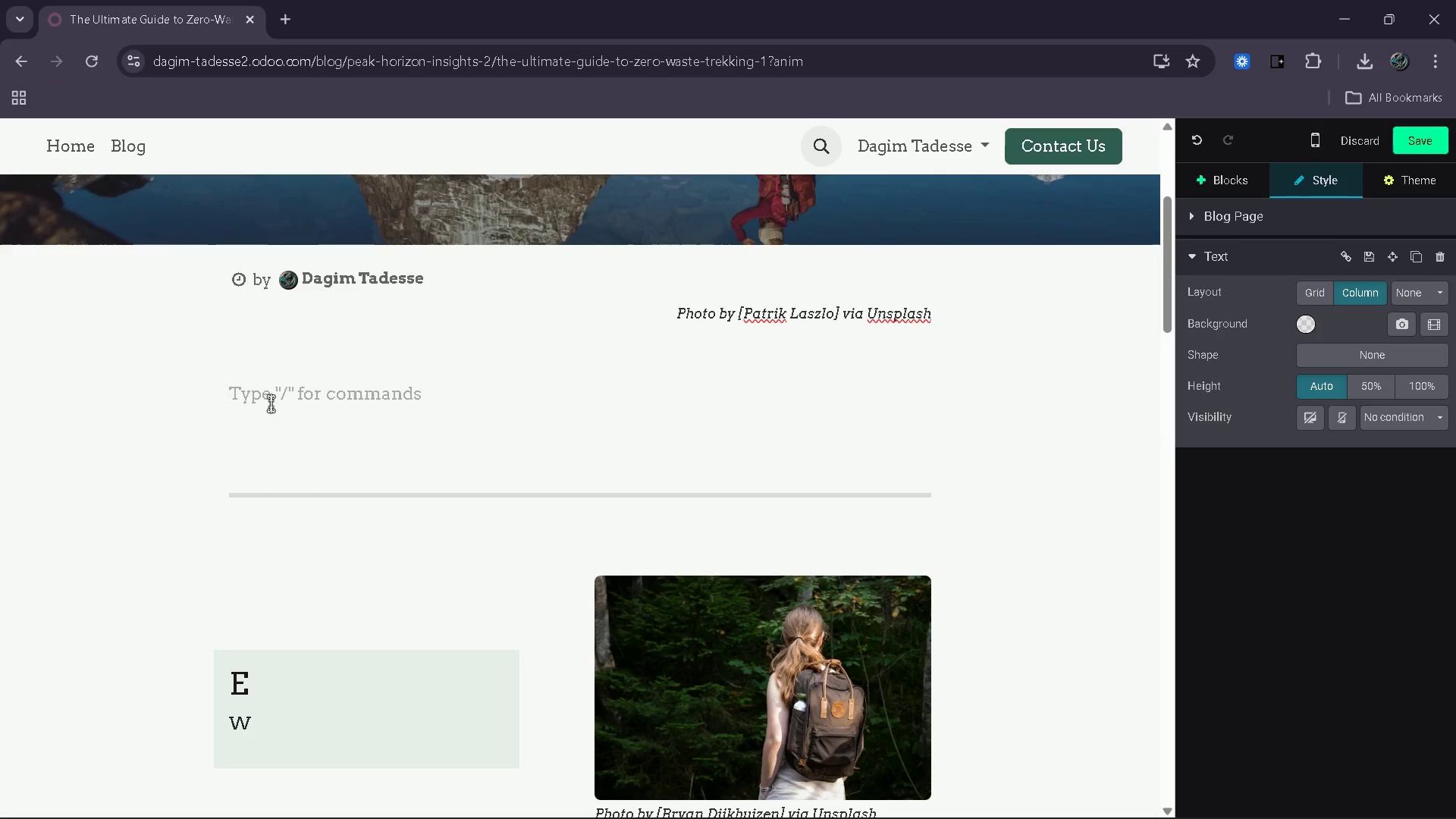 
type(A New Way to Explore the Mountains)
 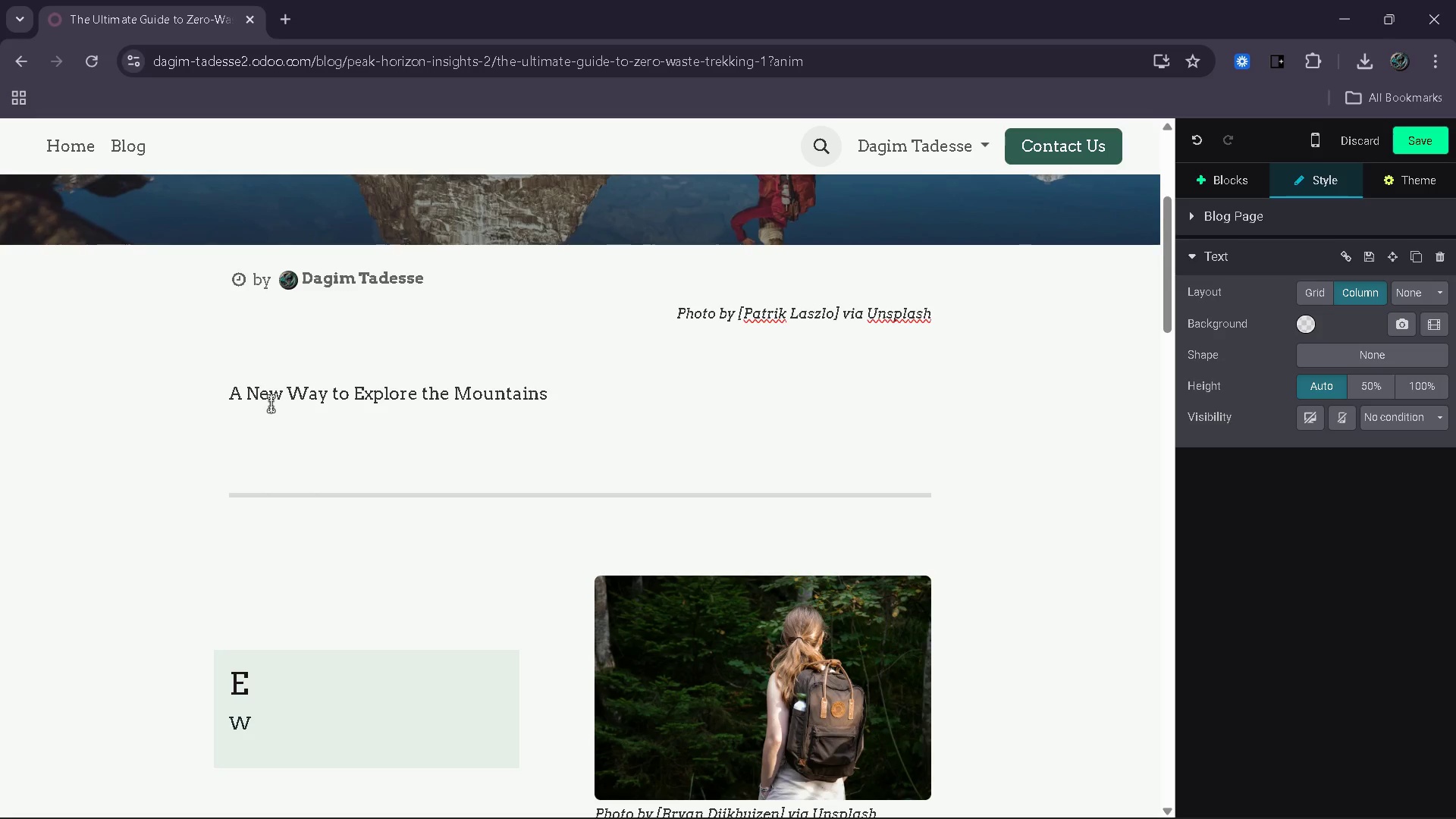 
left_click_drag(start_coordinate=[554, 401], to_coordinate=[190, 374])
 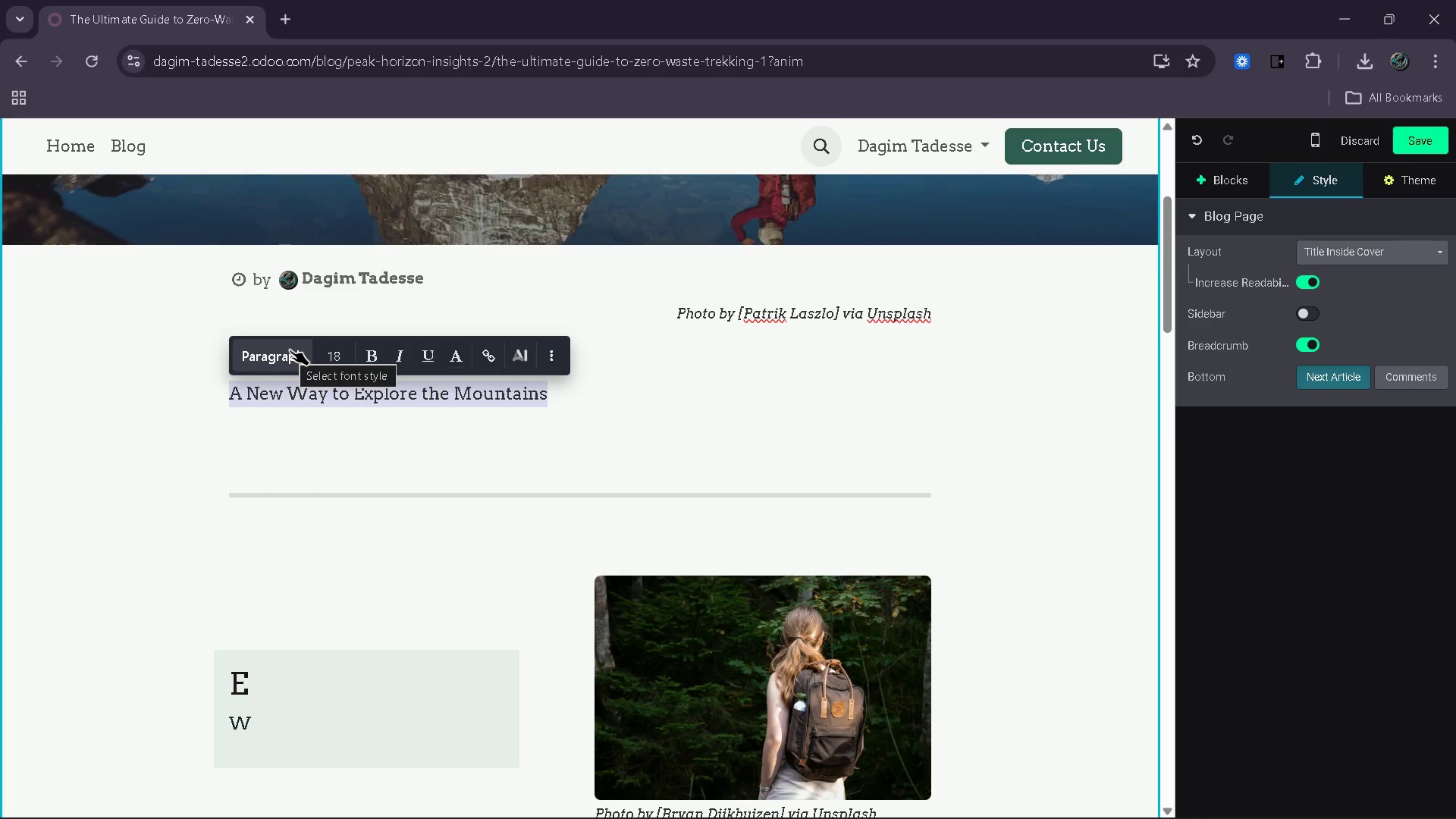 
left_click([290, 350])
 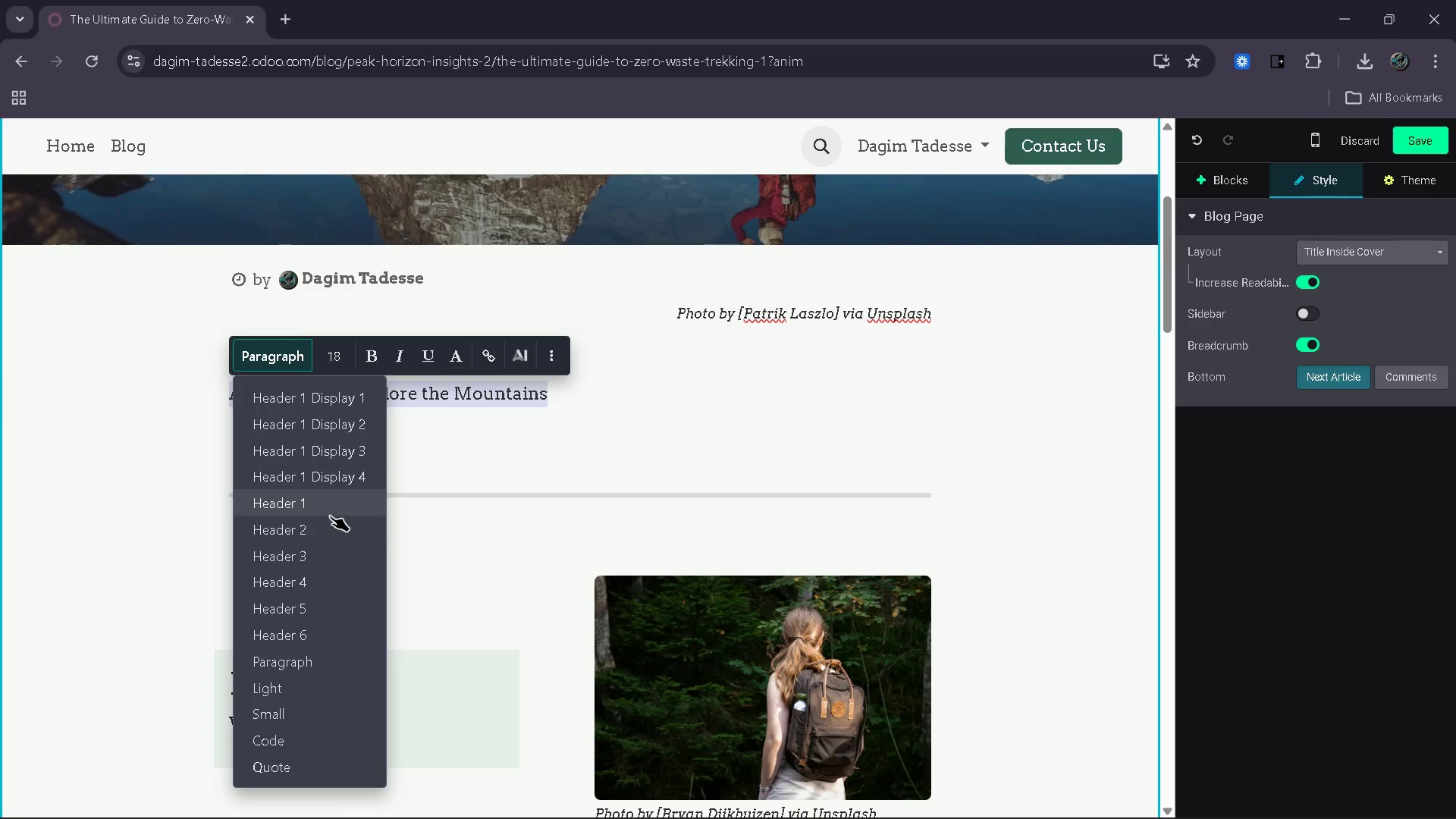 
left_click([329, 516])
 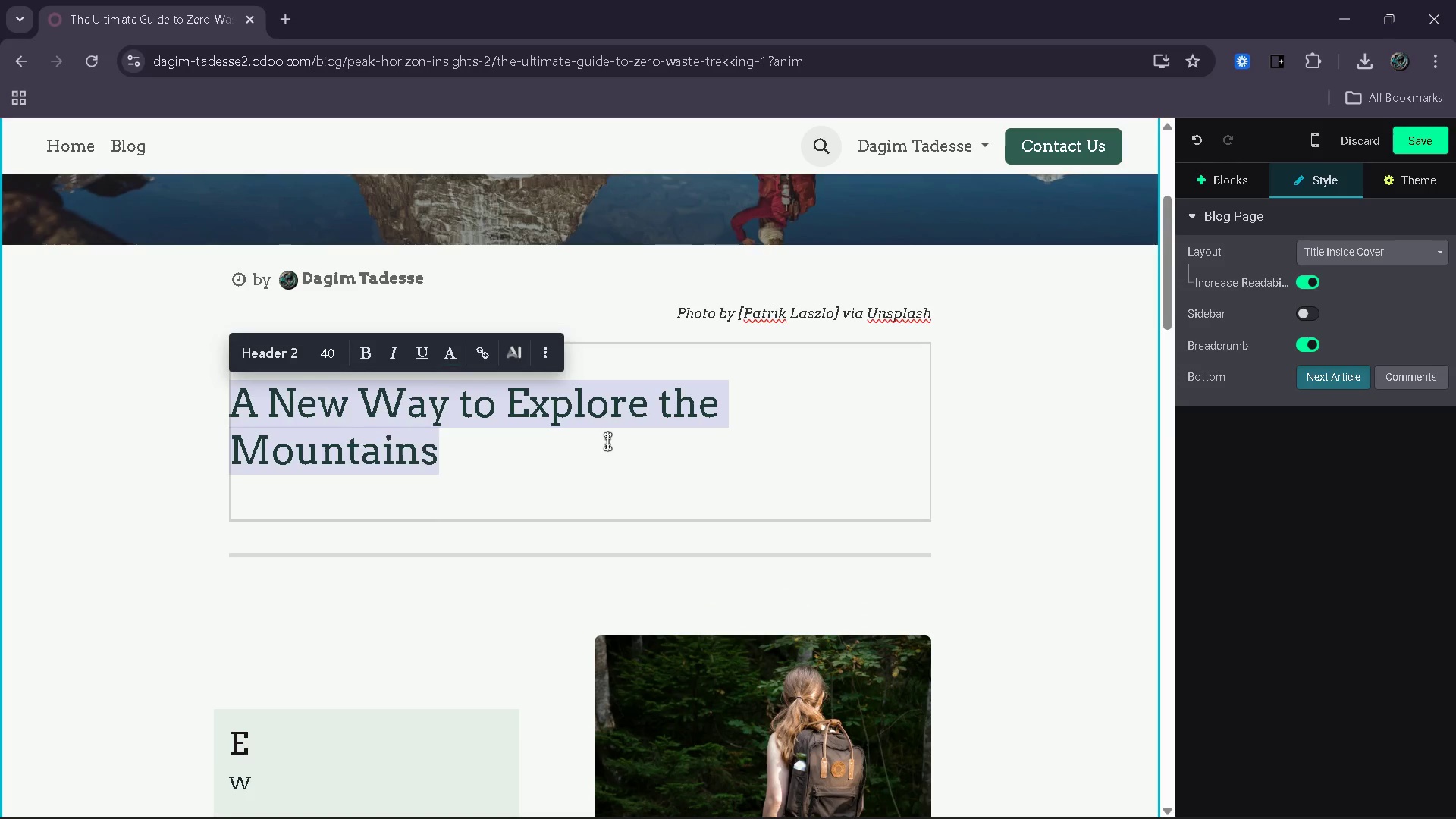 
left_click([597, 450])
 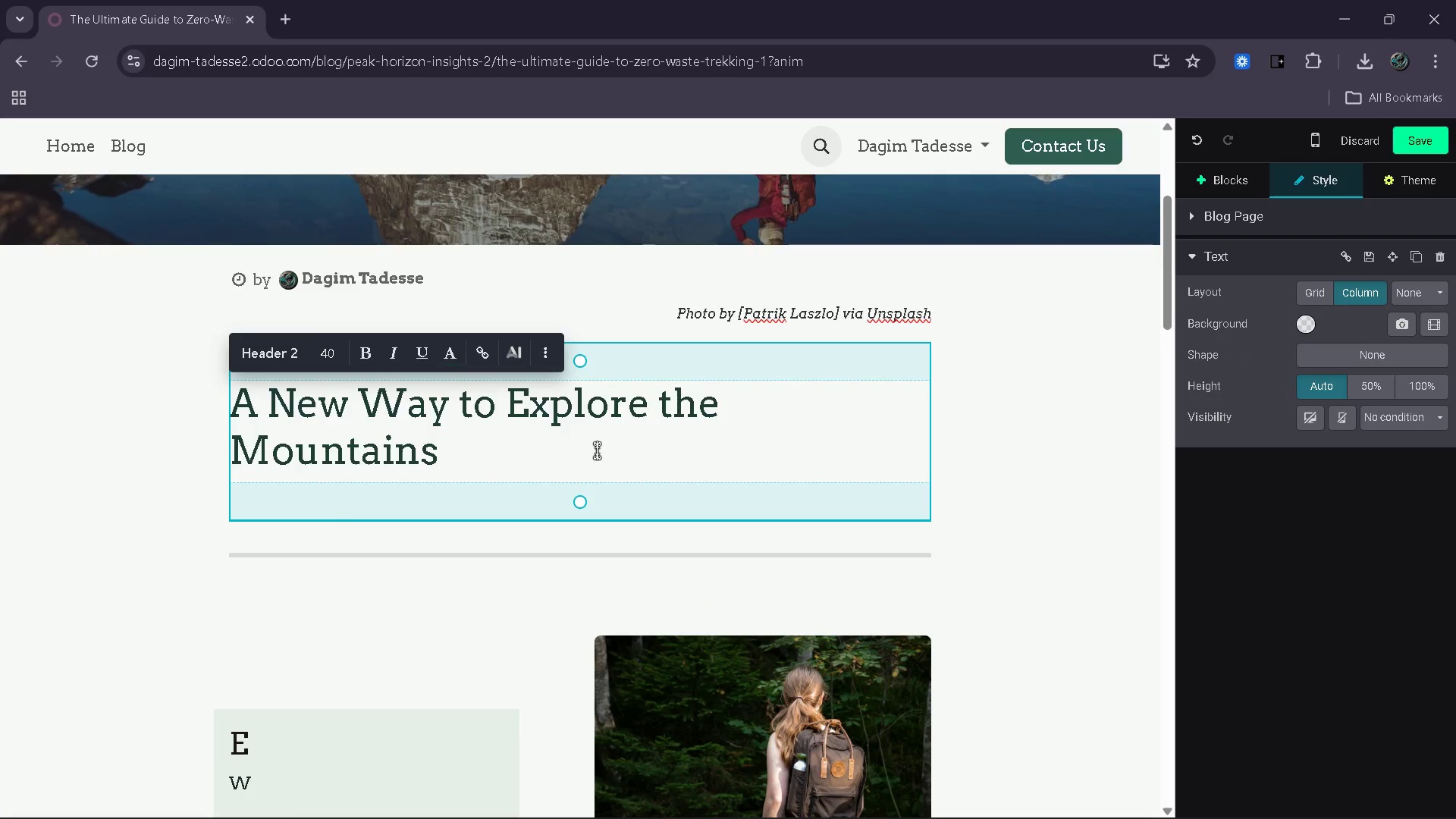 
key(Enter)
 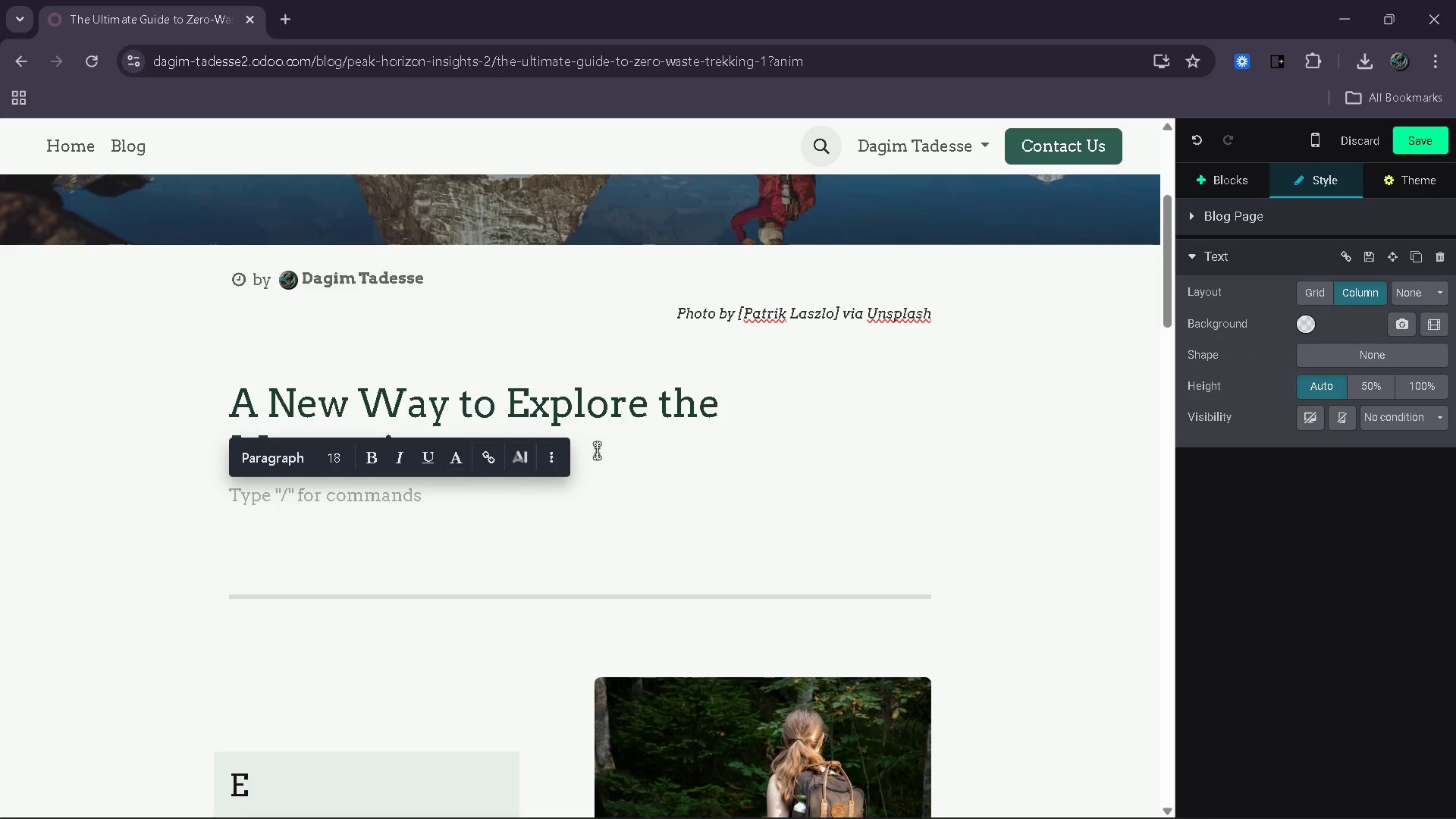 
type(High-altit)
 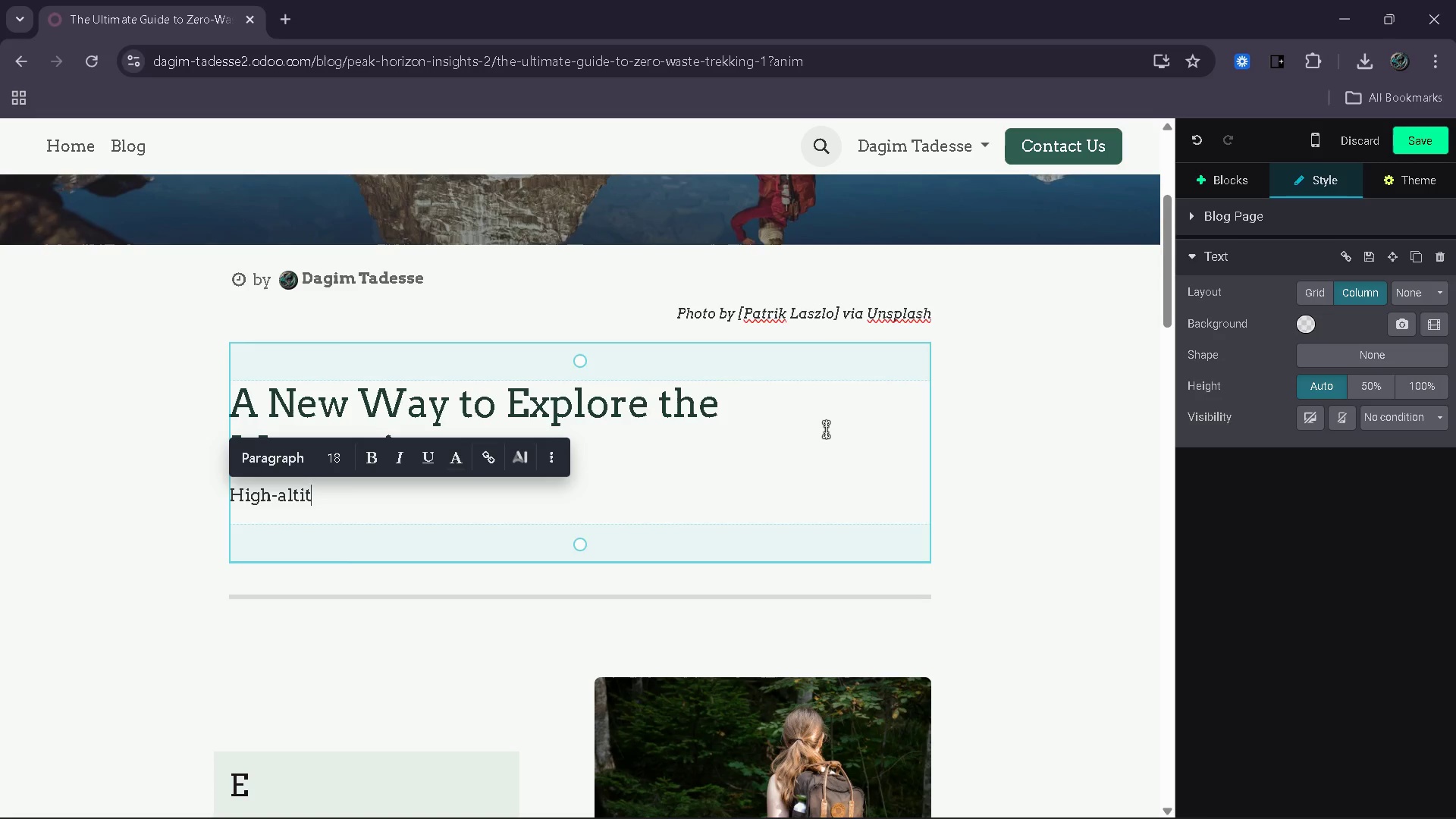 
left_click([834, 431])
 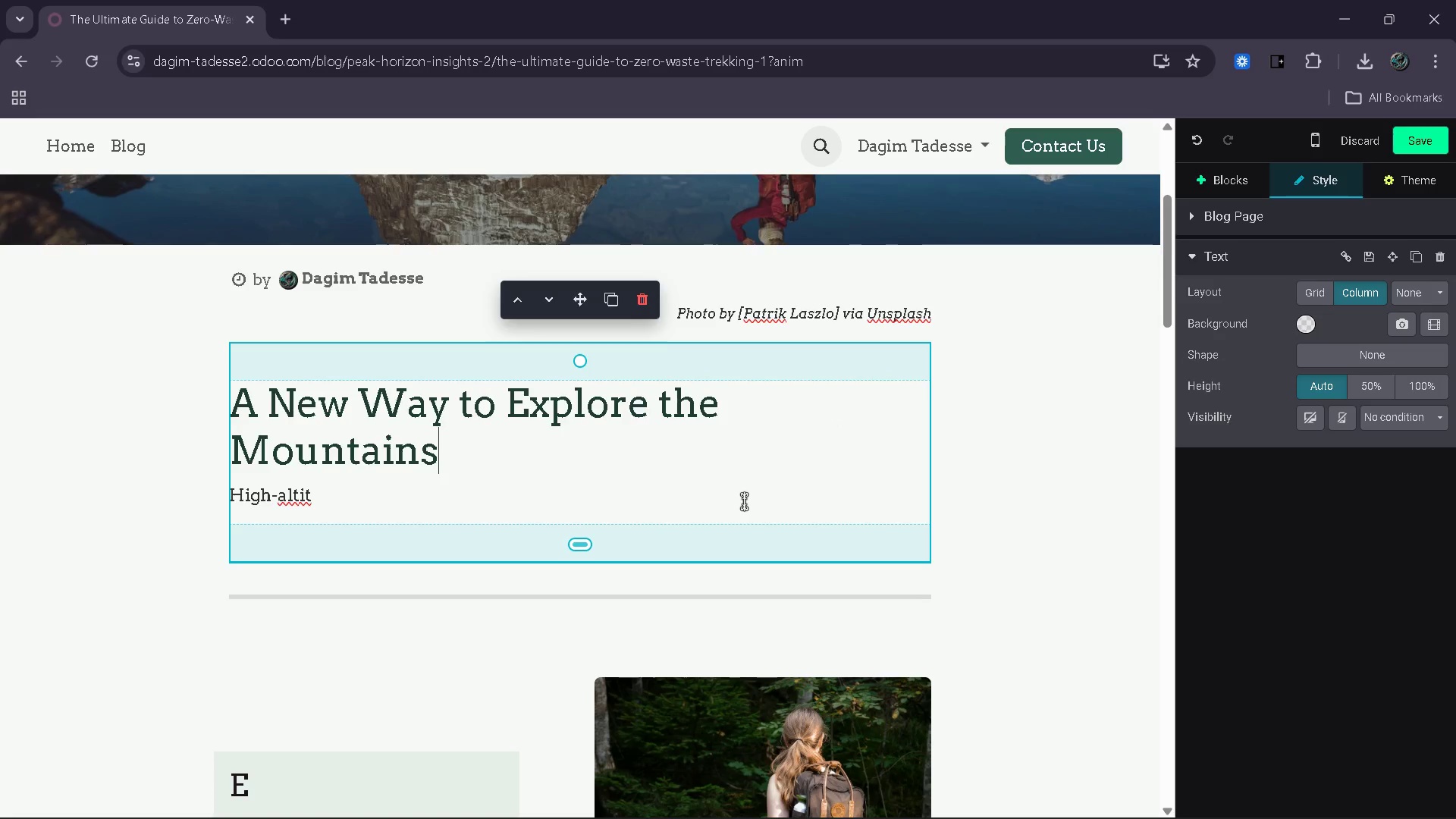 
left_click([742, 492])
 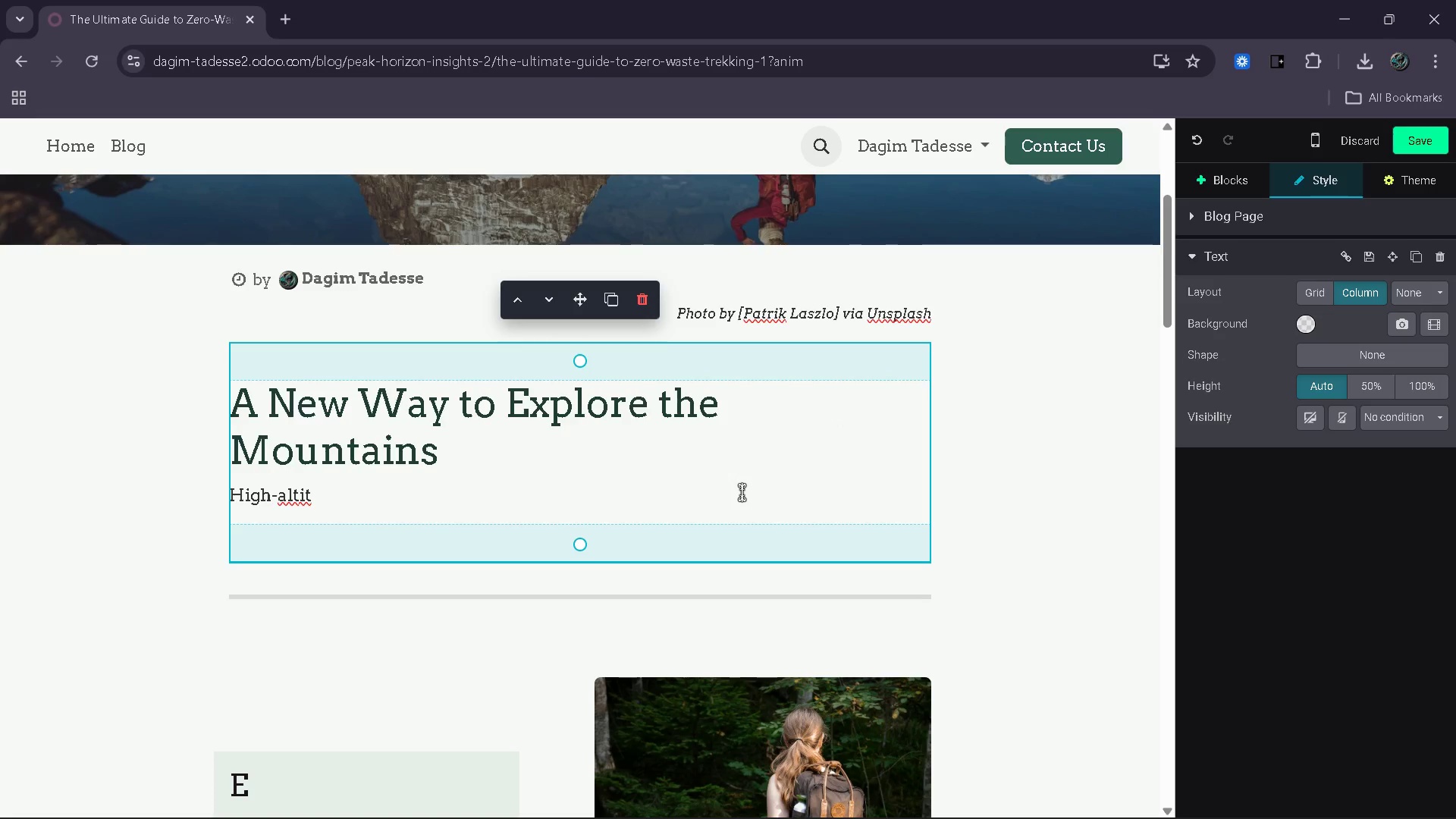 
type(ude trekking has always been associated with adventure, enduring and )
key(Backspace)
key(Backspace)
key(Backspace)
key(Backspace)
key(Backspace)
key(Backspace)
key(Backspace)
key(Backspace)
key(Backspace)
type(rance)
 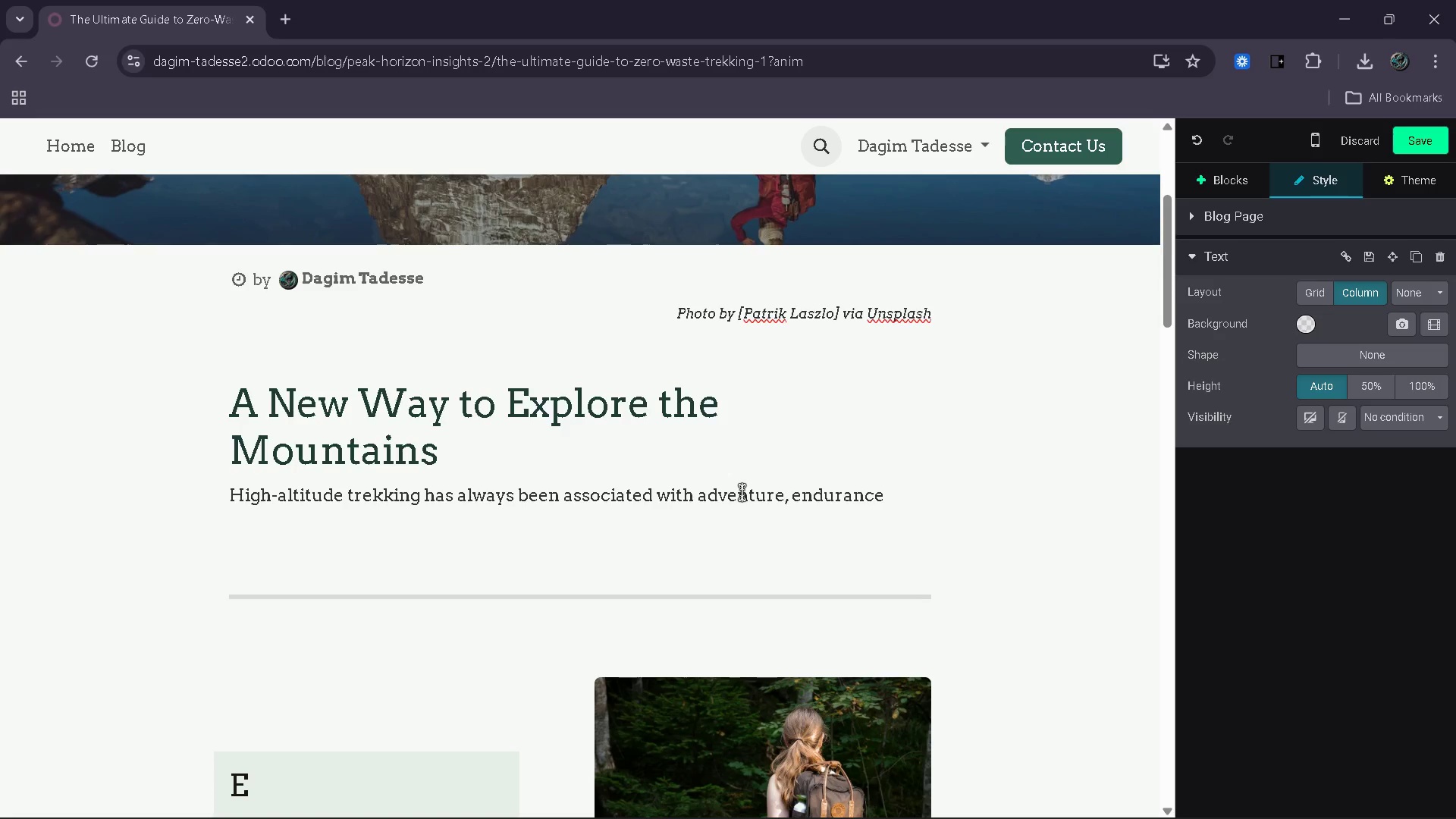 
type( and breathtaking)
 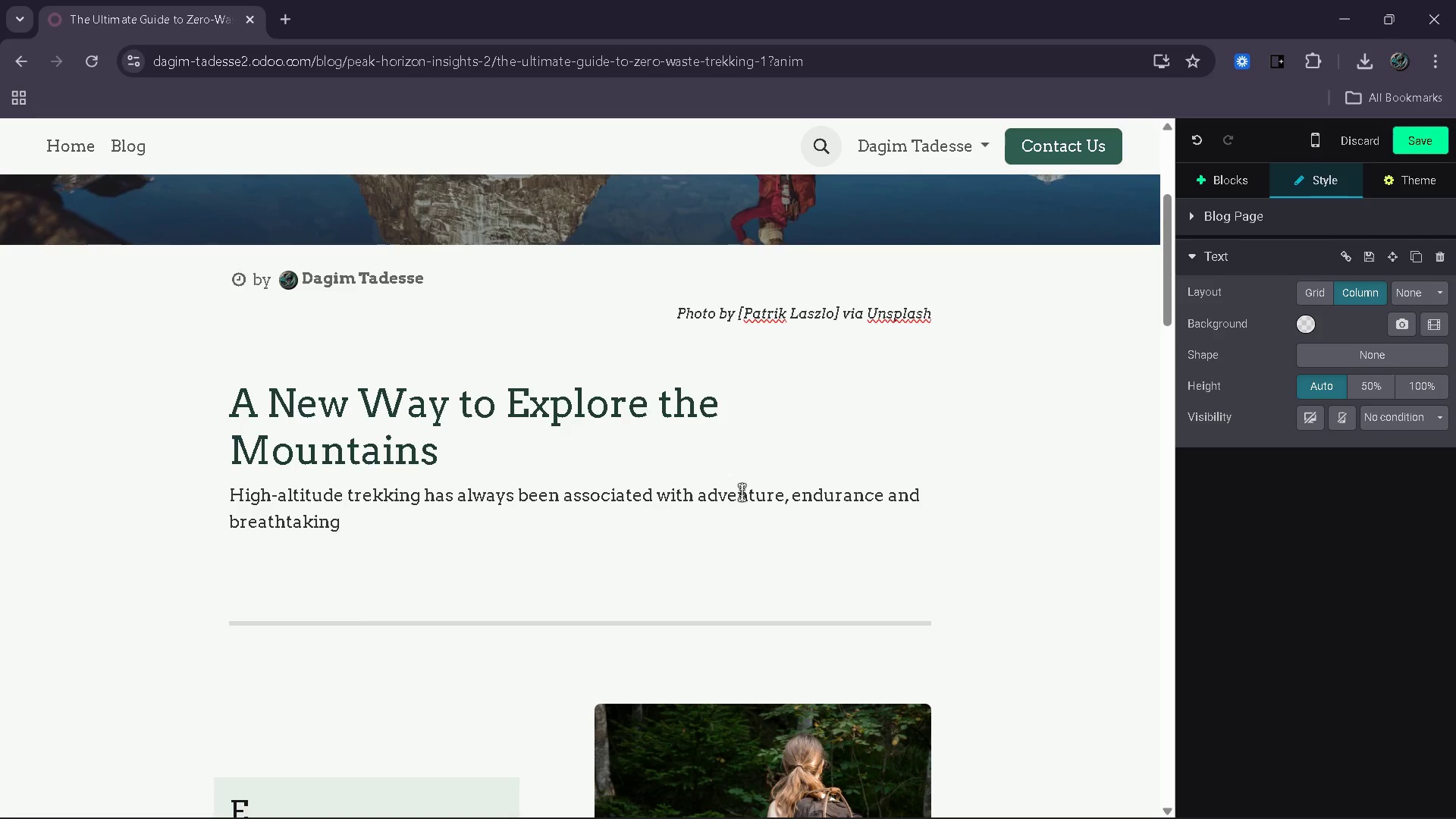 
type( landscapes. But in recent ue)
key(Backspace)
key(Backspace)
type(years, a new mindset has emerged)
 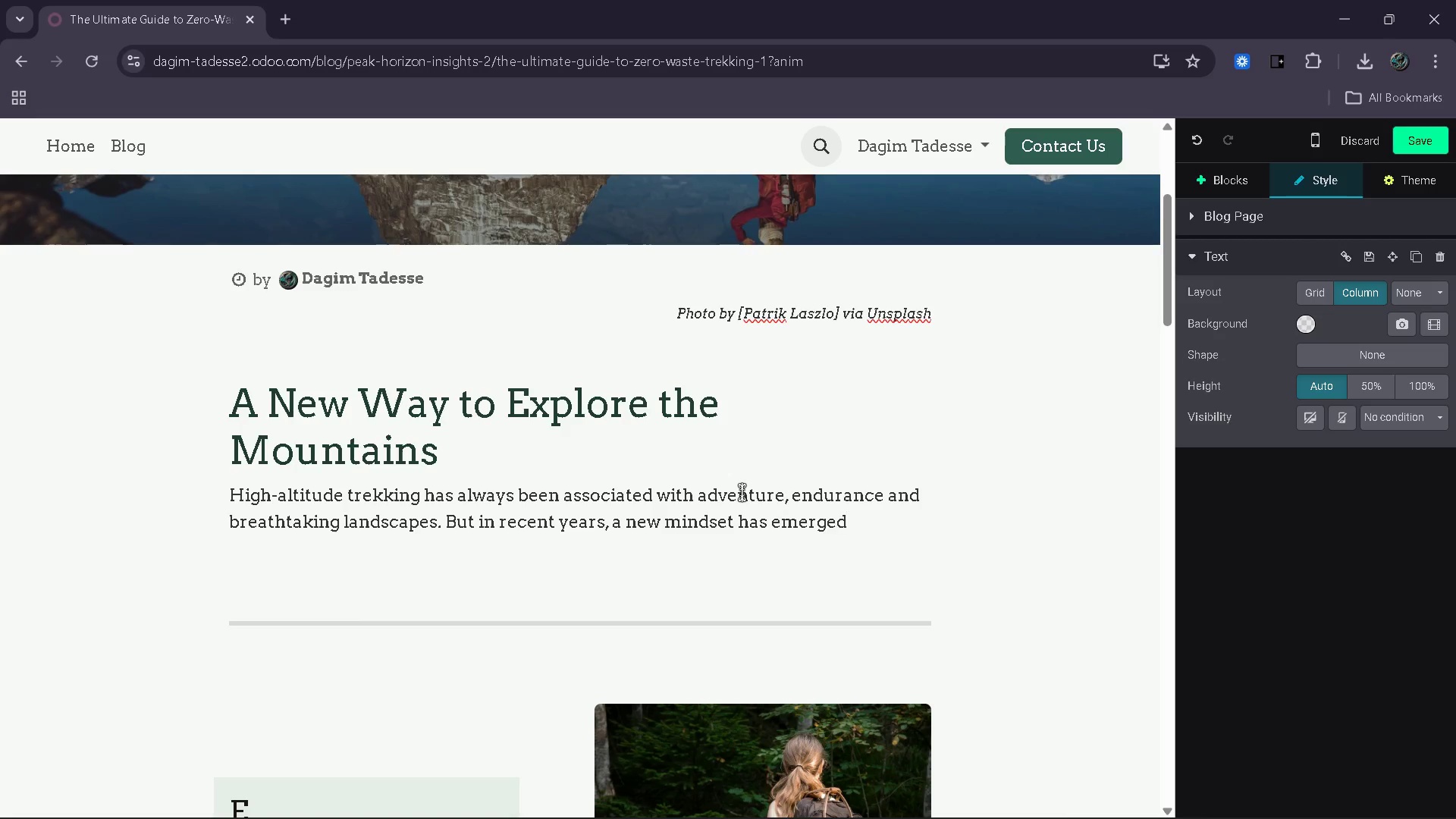 
type( among travelers - one that prioritize )
key(Backspace)
type(s susta)
 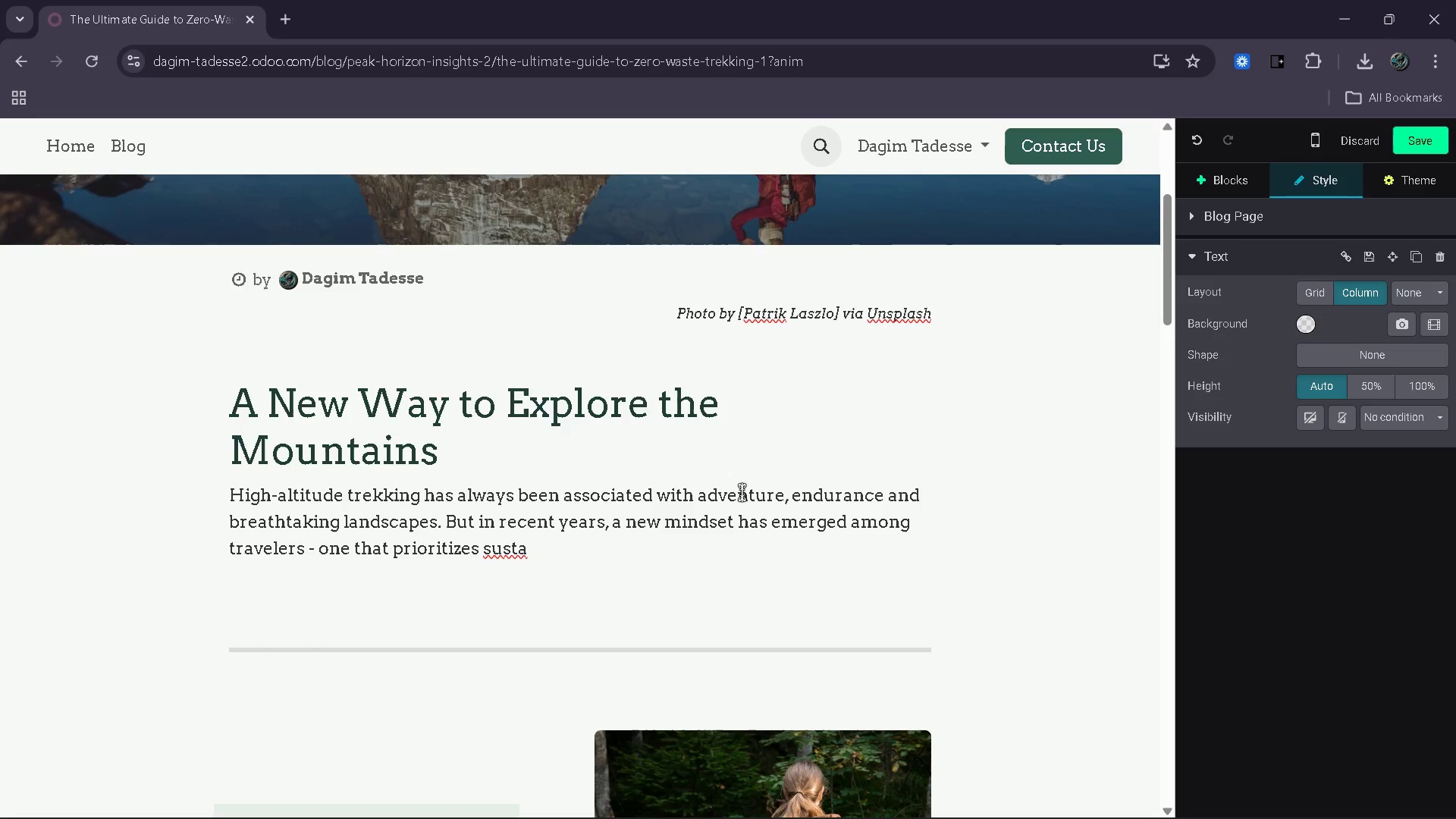 
wait(17.56)
 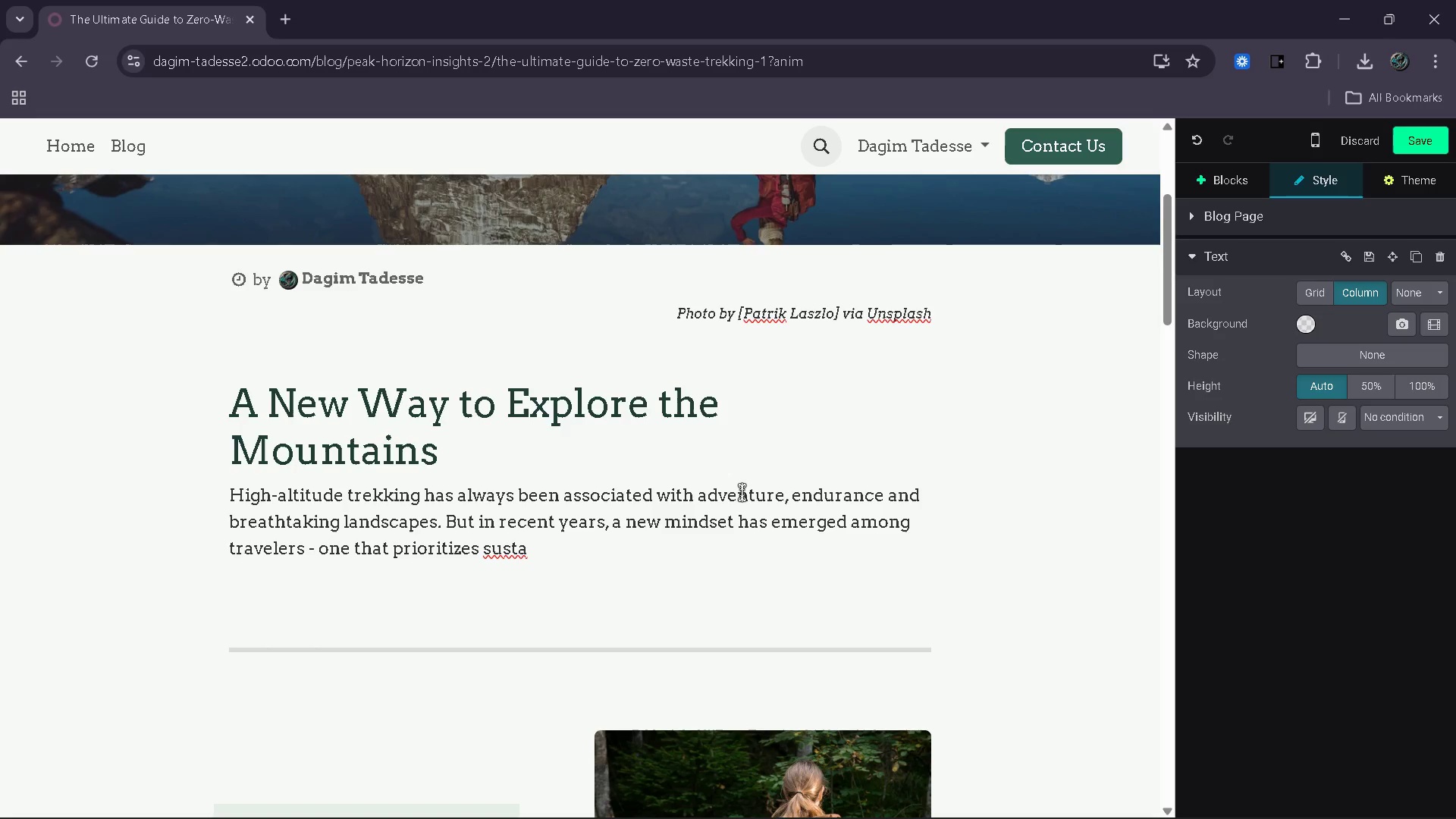 
type(ible )
 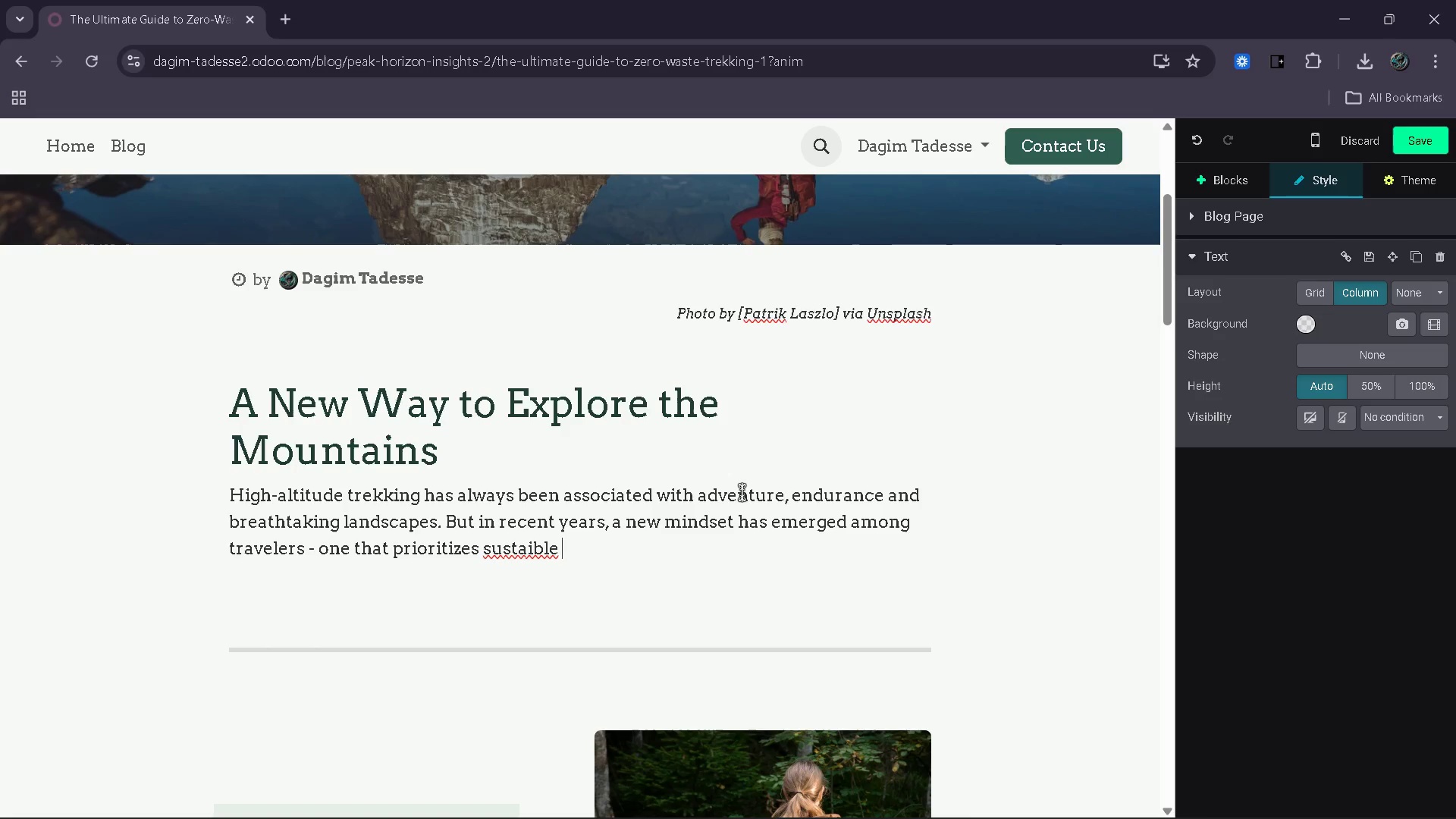 
wait(5.84)
 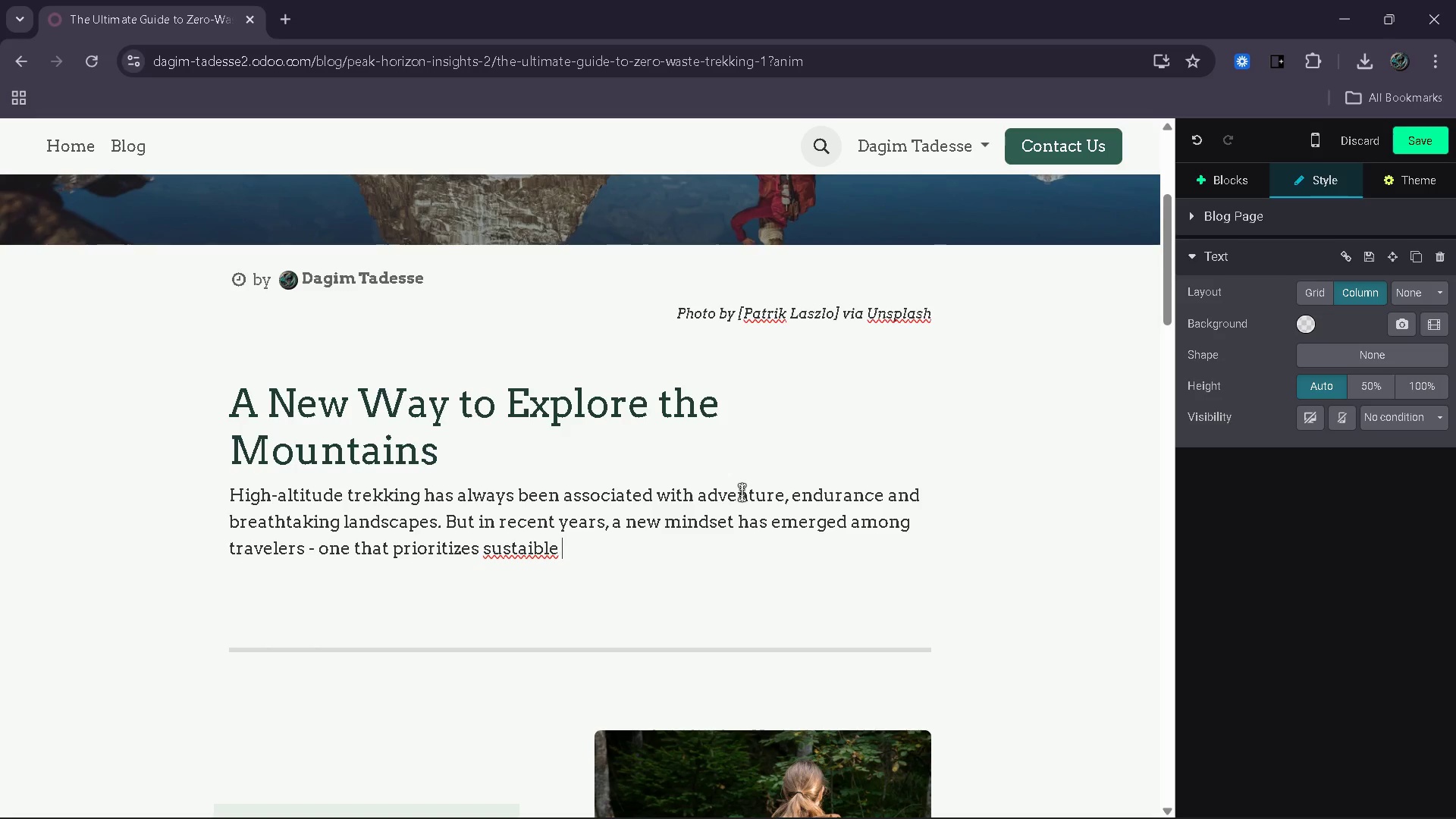 
key(ArrowLeft)
 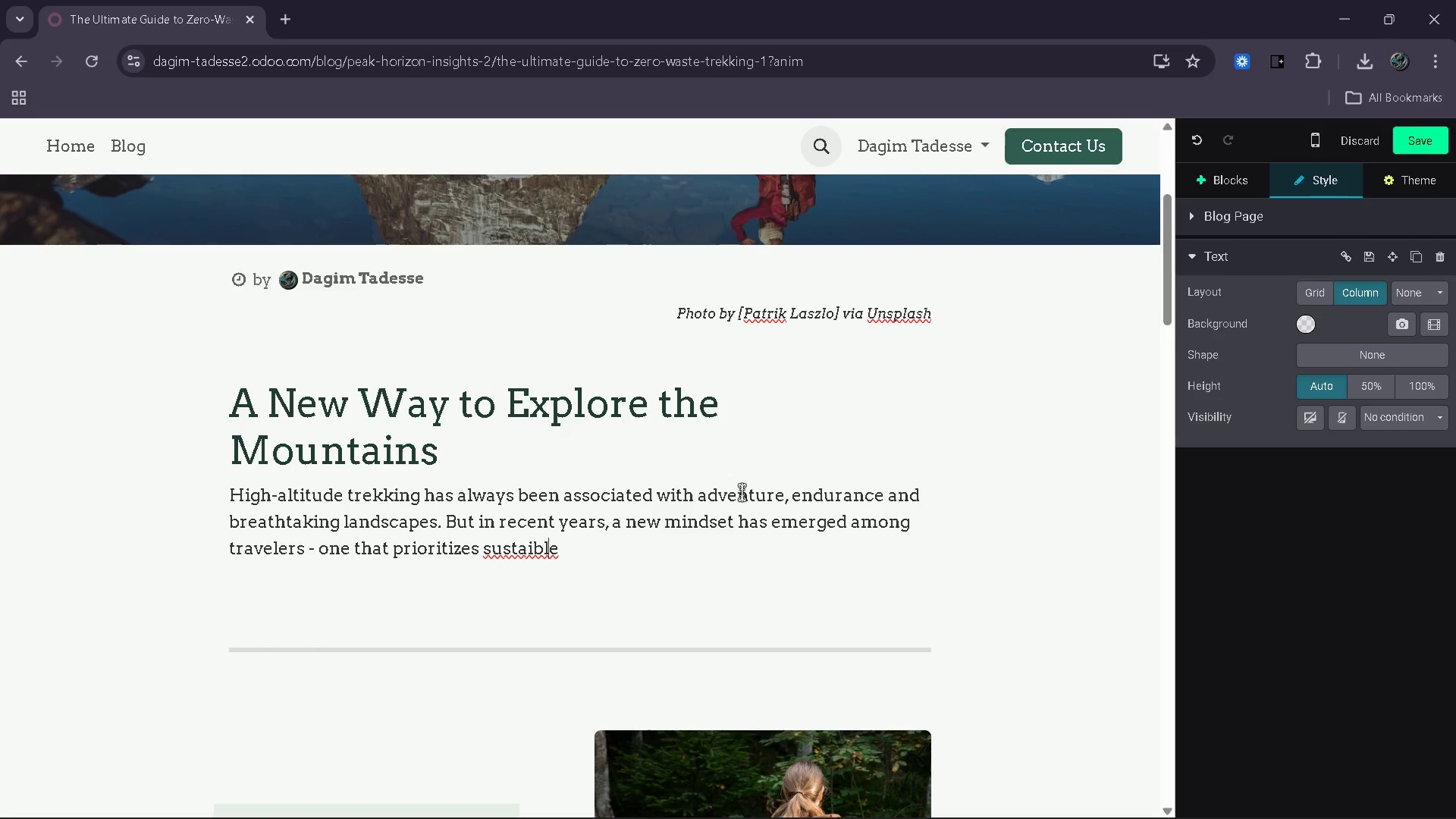 
key(ArrowLeft)
 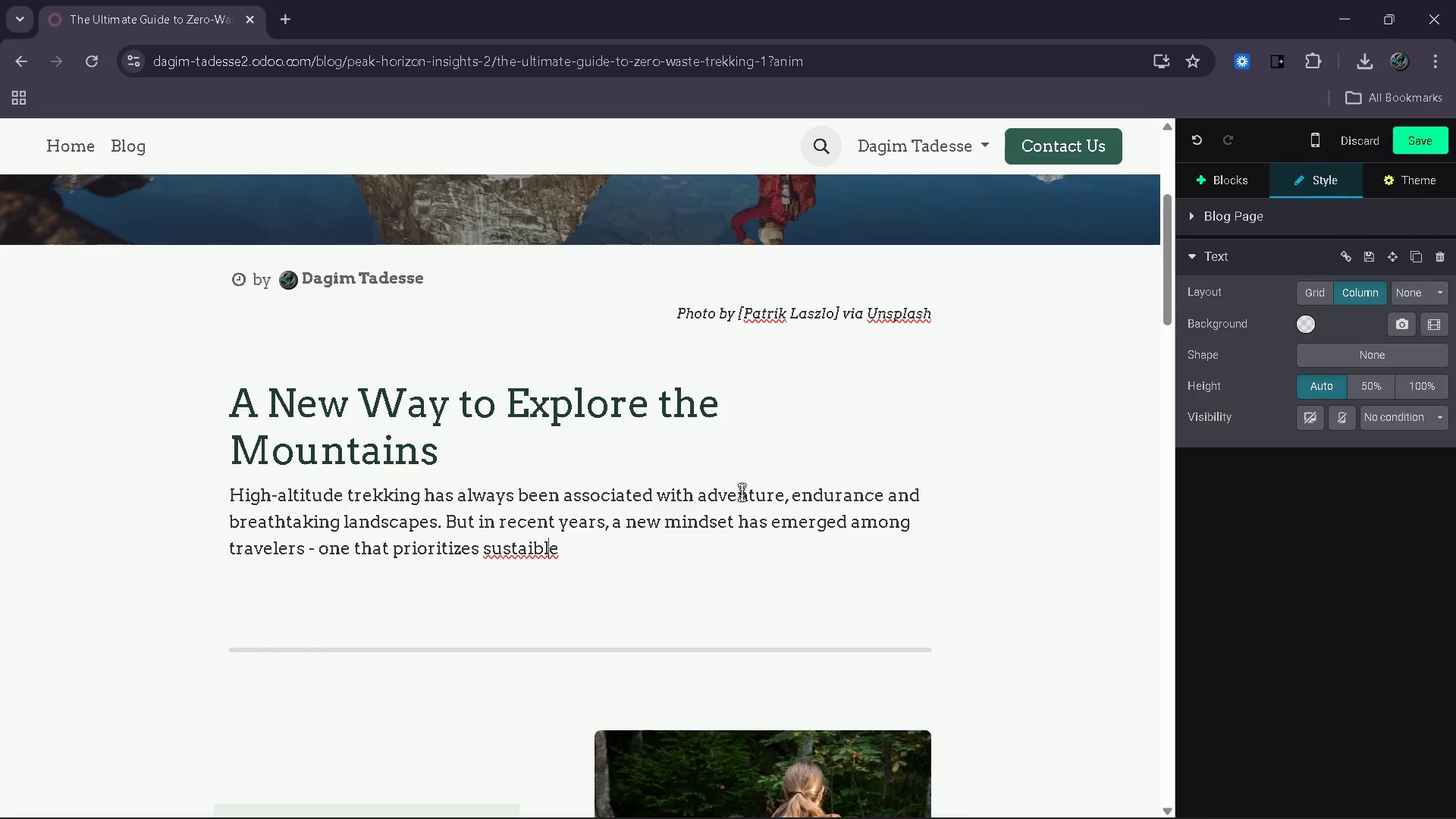 
key(ArrowLeft)
 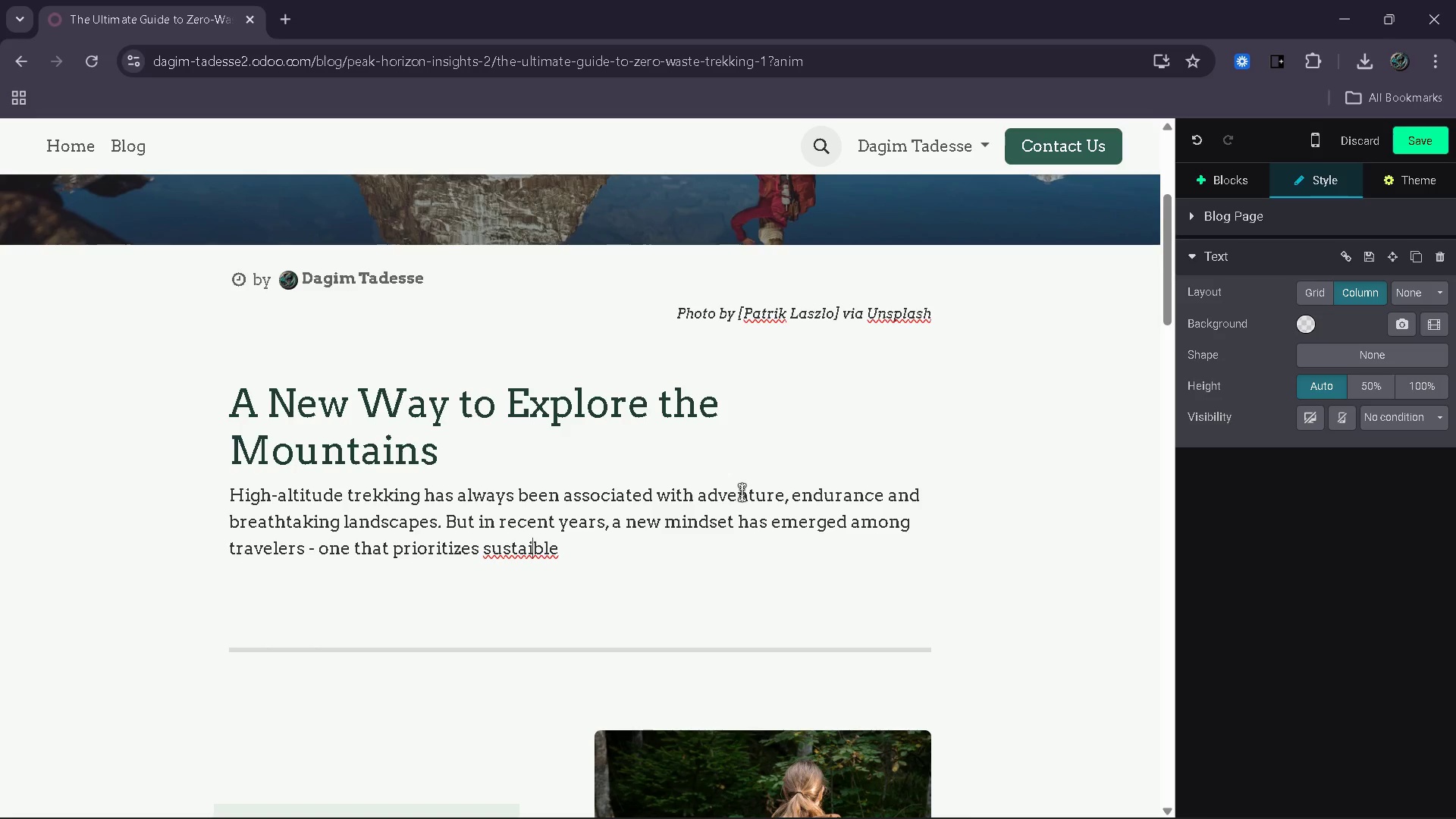 
key(ArrowLeft)
 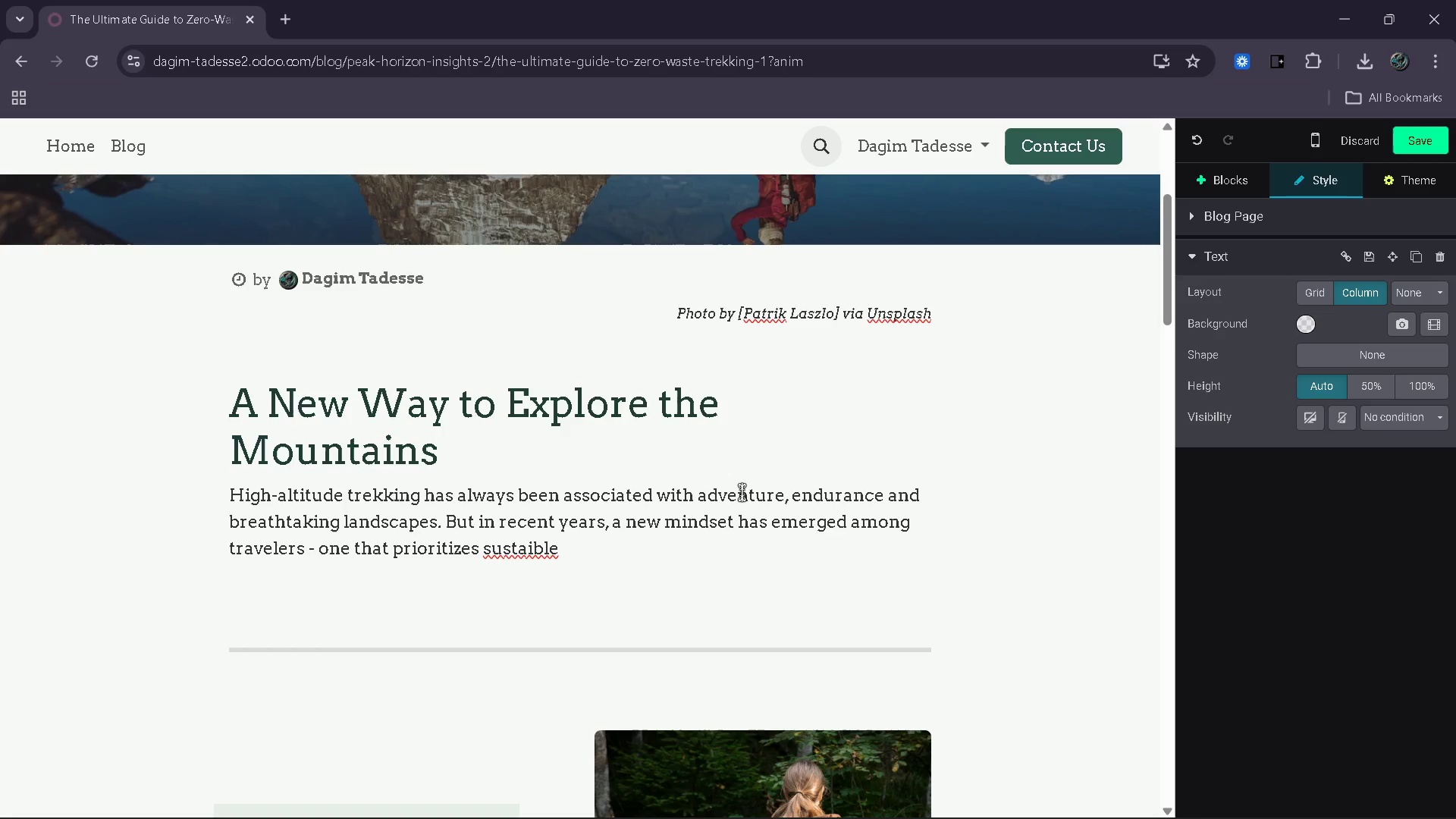 
key(N)
 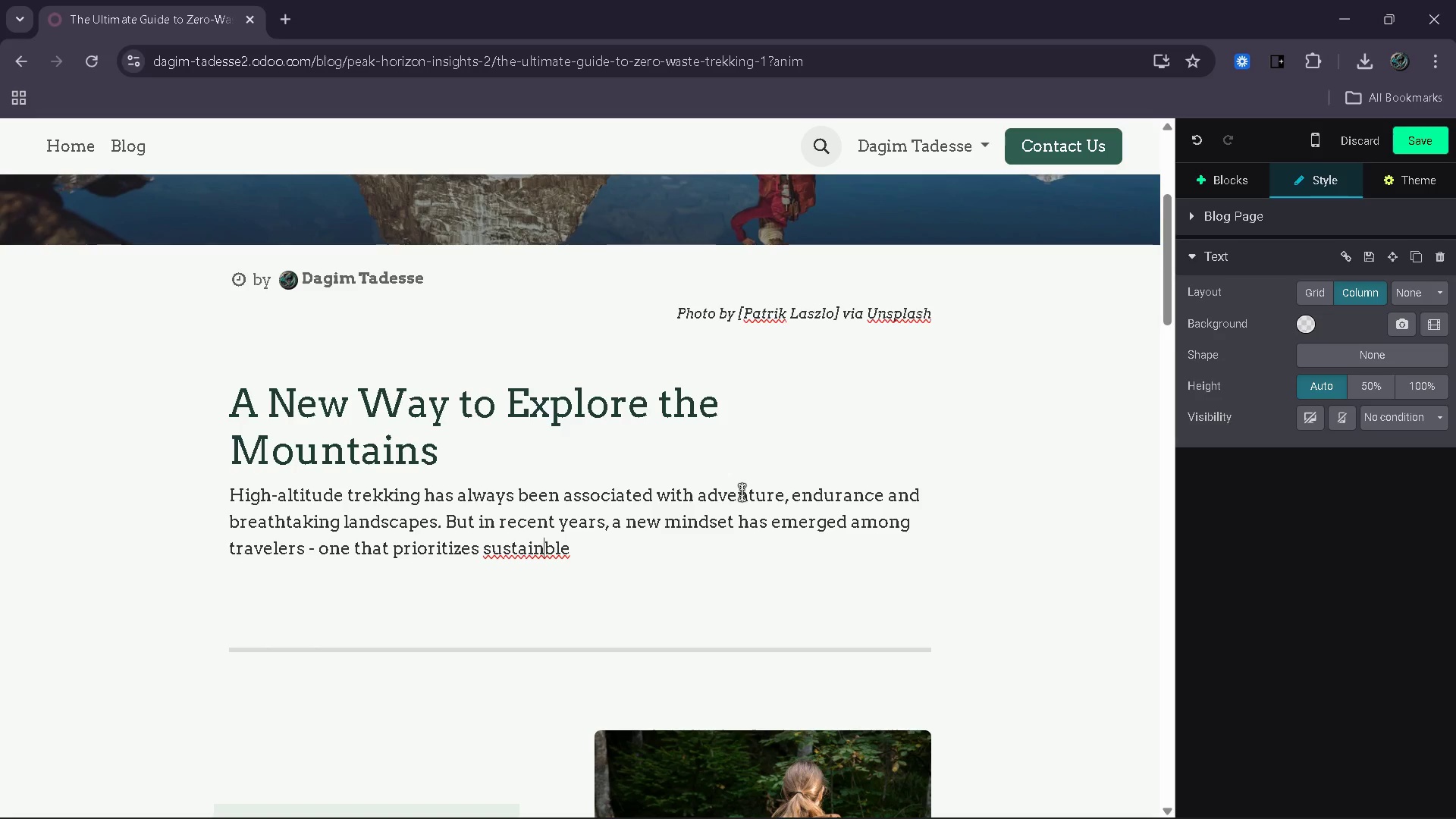 
key(A)
 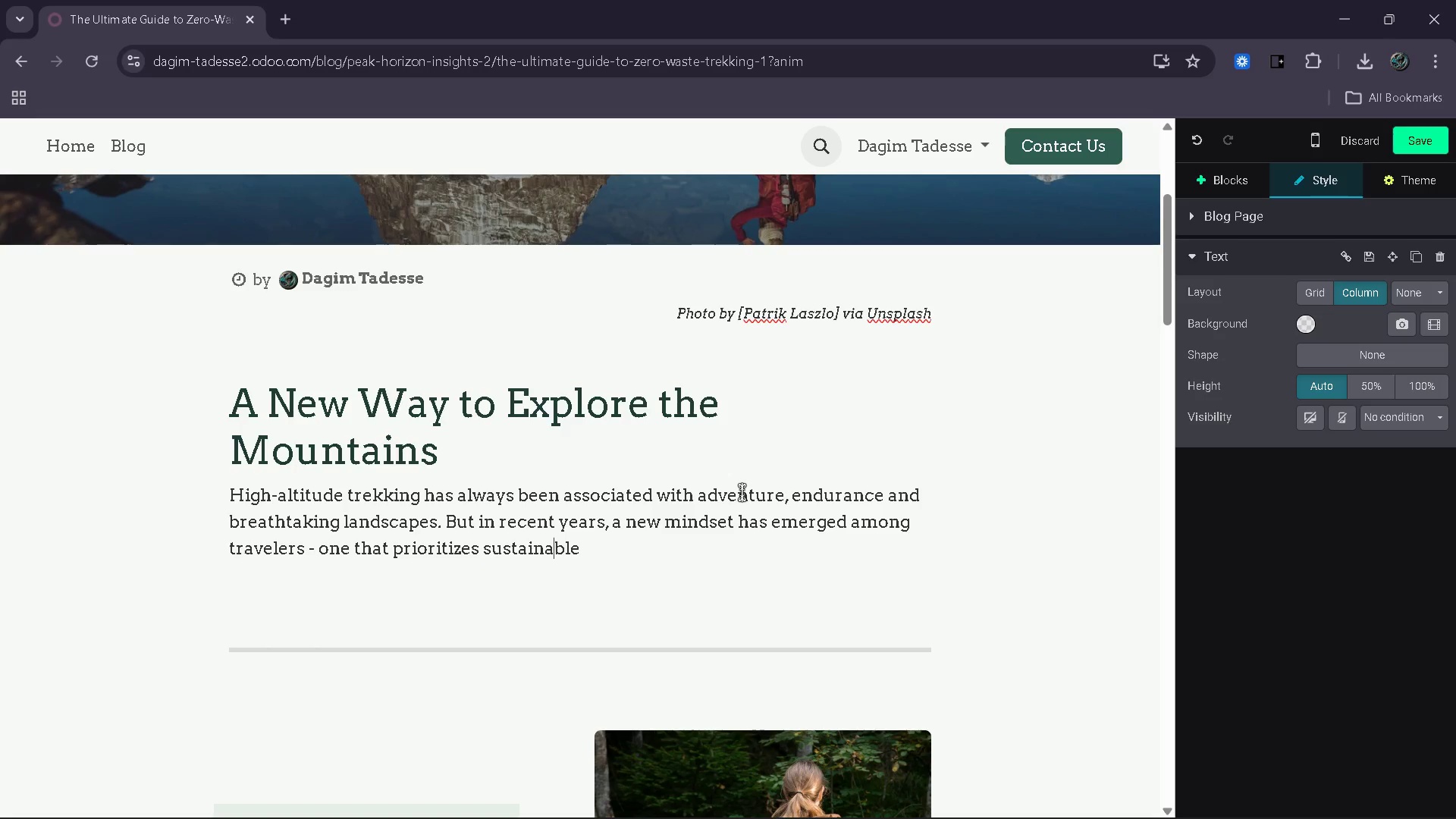 
key(ArrowRight)
 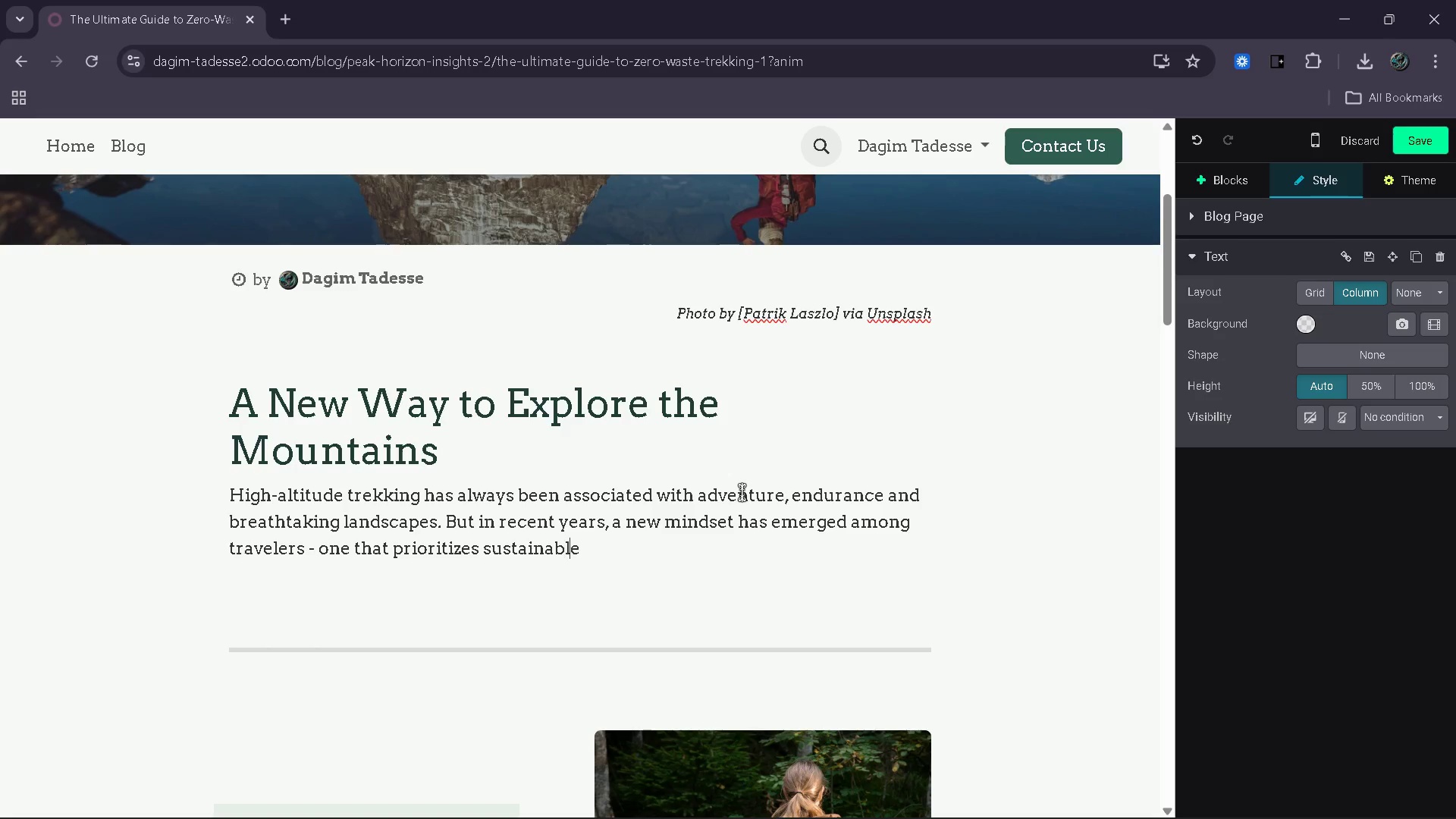 
key(ArrowRight)
 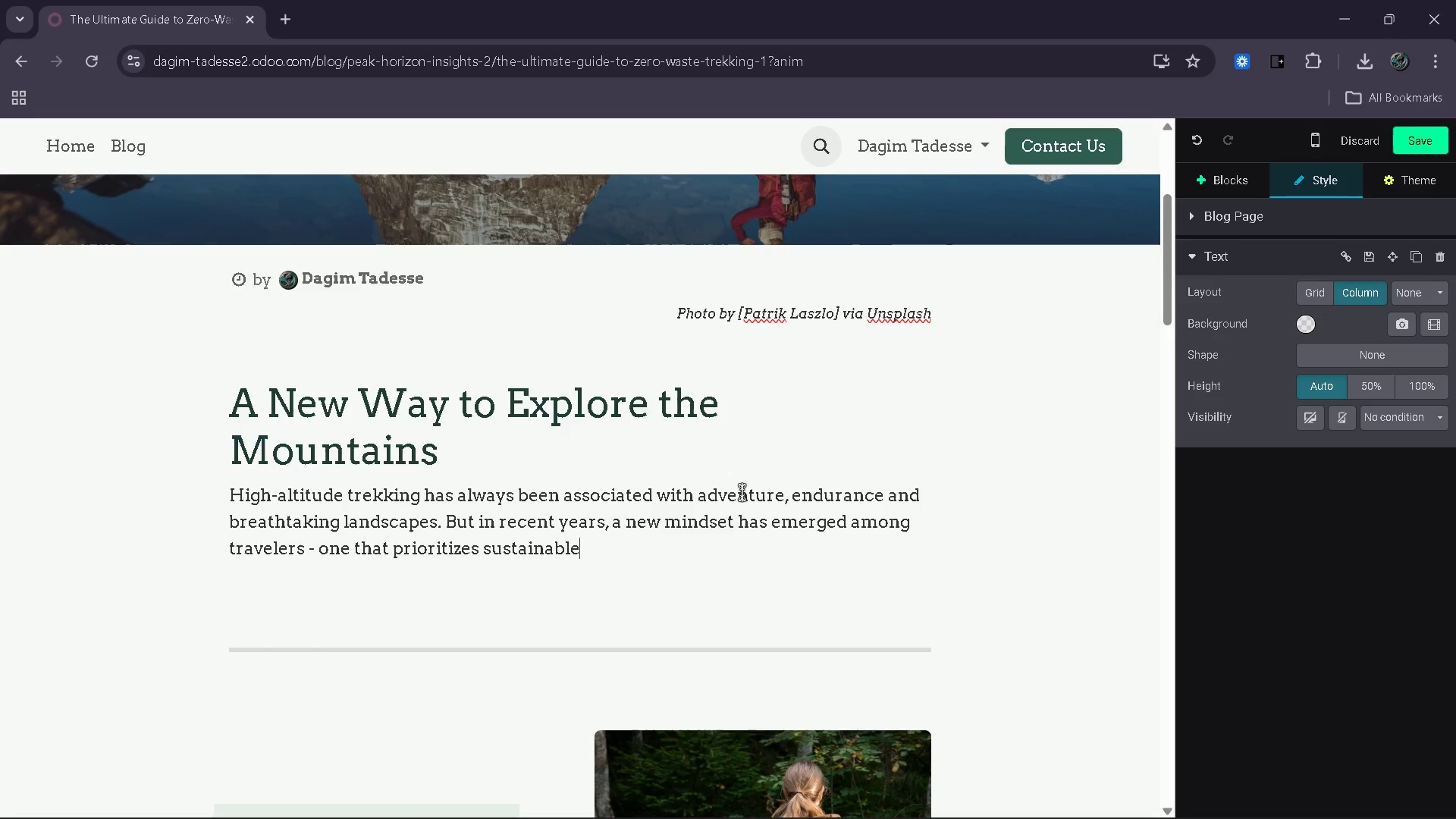 
key(ArrowRight)
 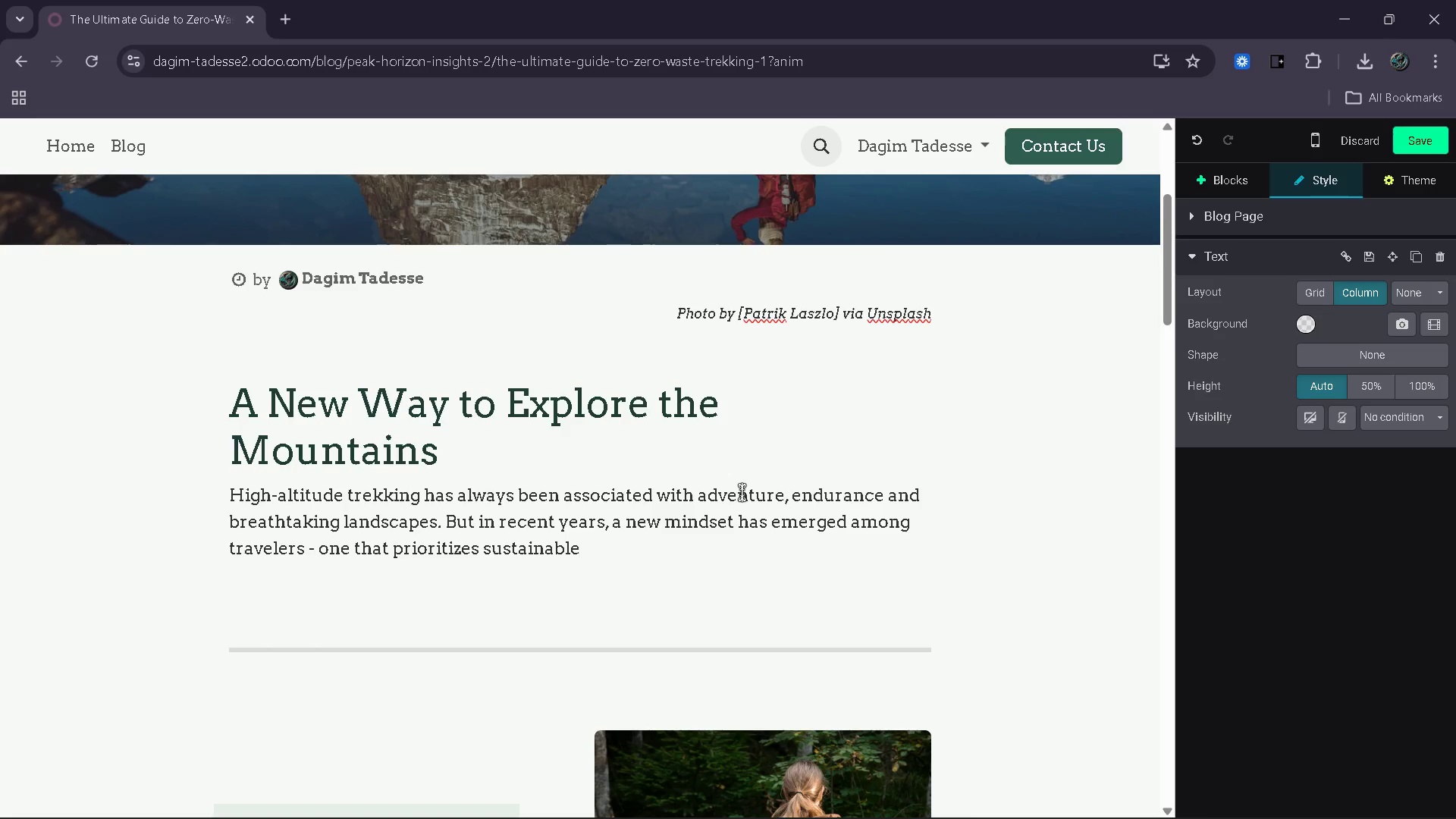 
key(Backspace)
 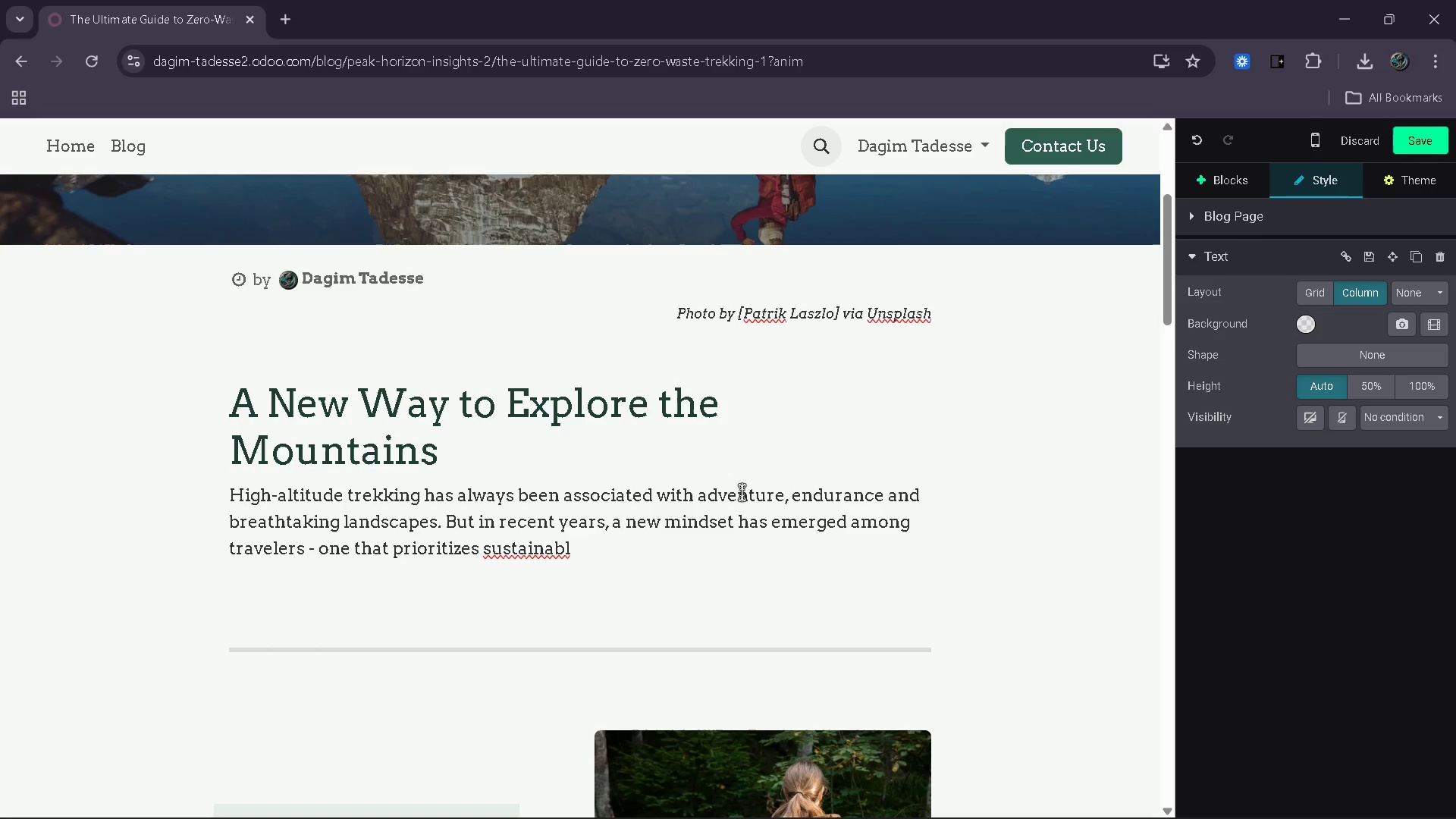 
key(Backspace)
type(itl)
key(Backspace)
key(Backspace)
type(lity alongside exploration.,)
key(Backspace)
type( zero )
 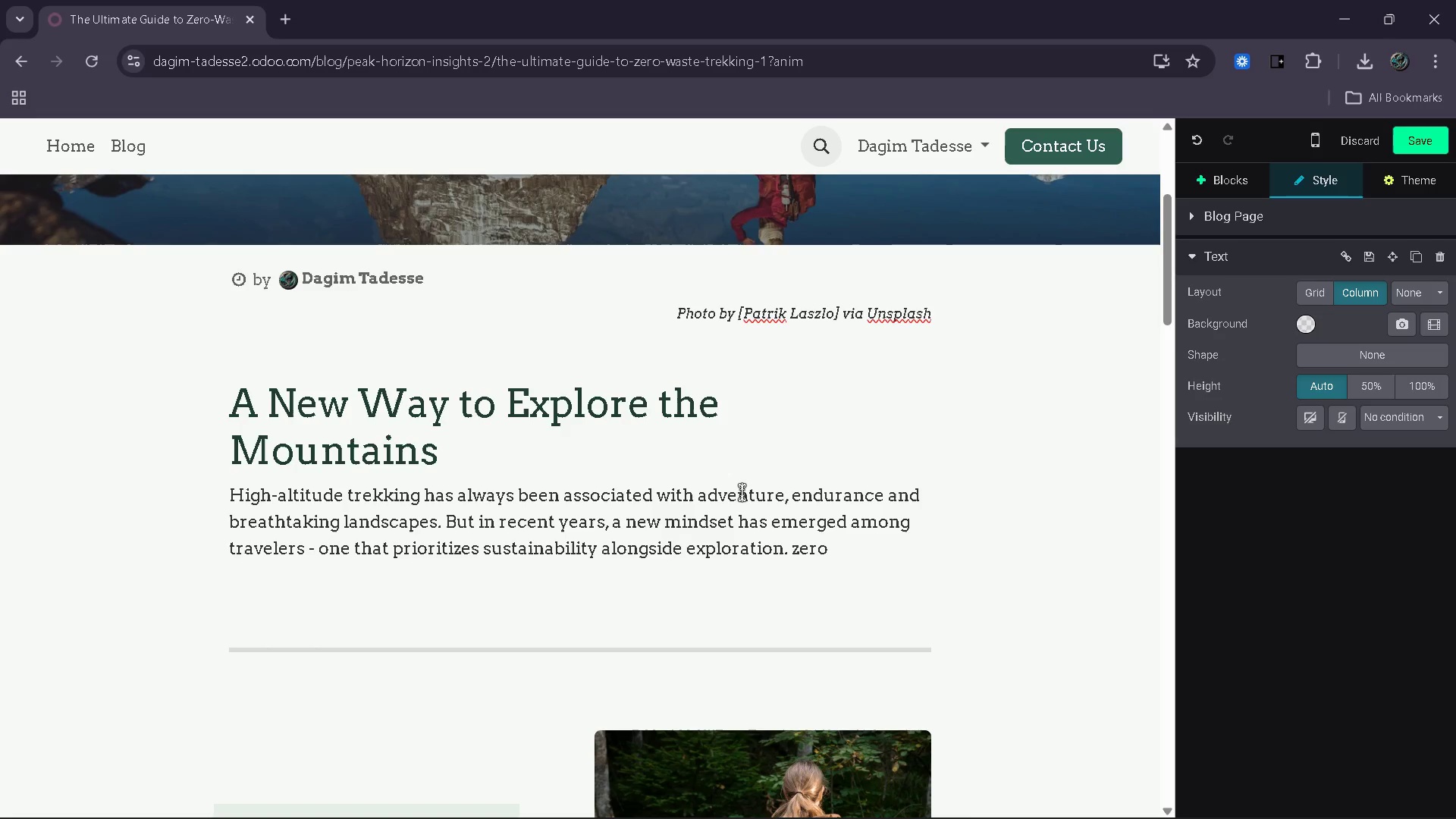 
key(Backspace)
type(-waste trekking is not just a trend )
key(Backspace)
type(; it is a necessary shift toward protecting the fragile ecosystems that make desi)
key(Backspace)
type(tinations ike )
key(Backspace)
key(Backspace)
key(Backspace)
key(Backspace)
type(like the swiss Alps)
 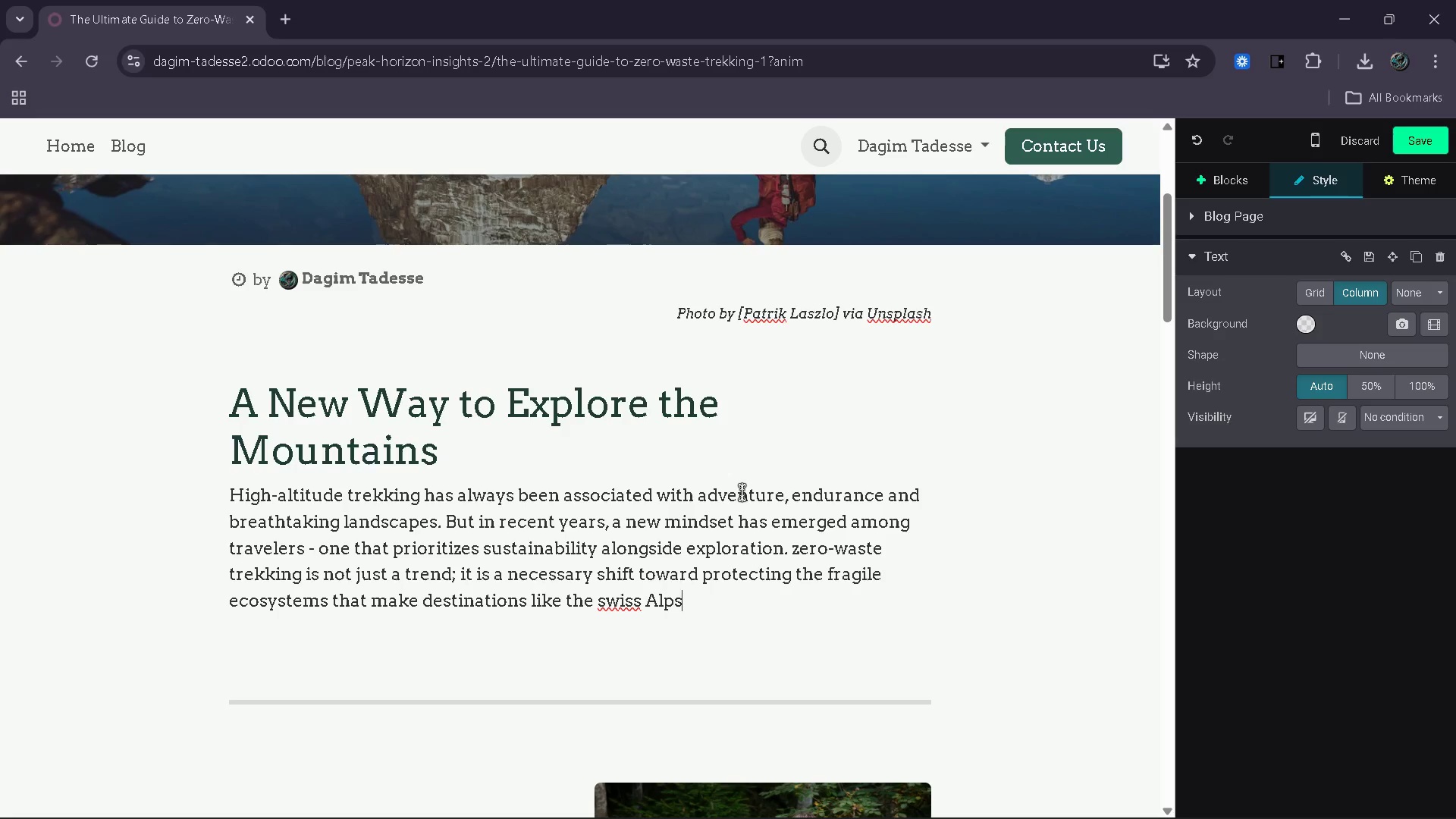 
key(ArrowLeft)
 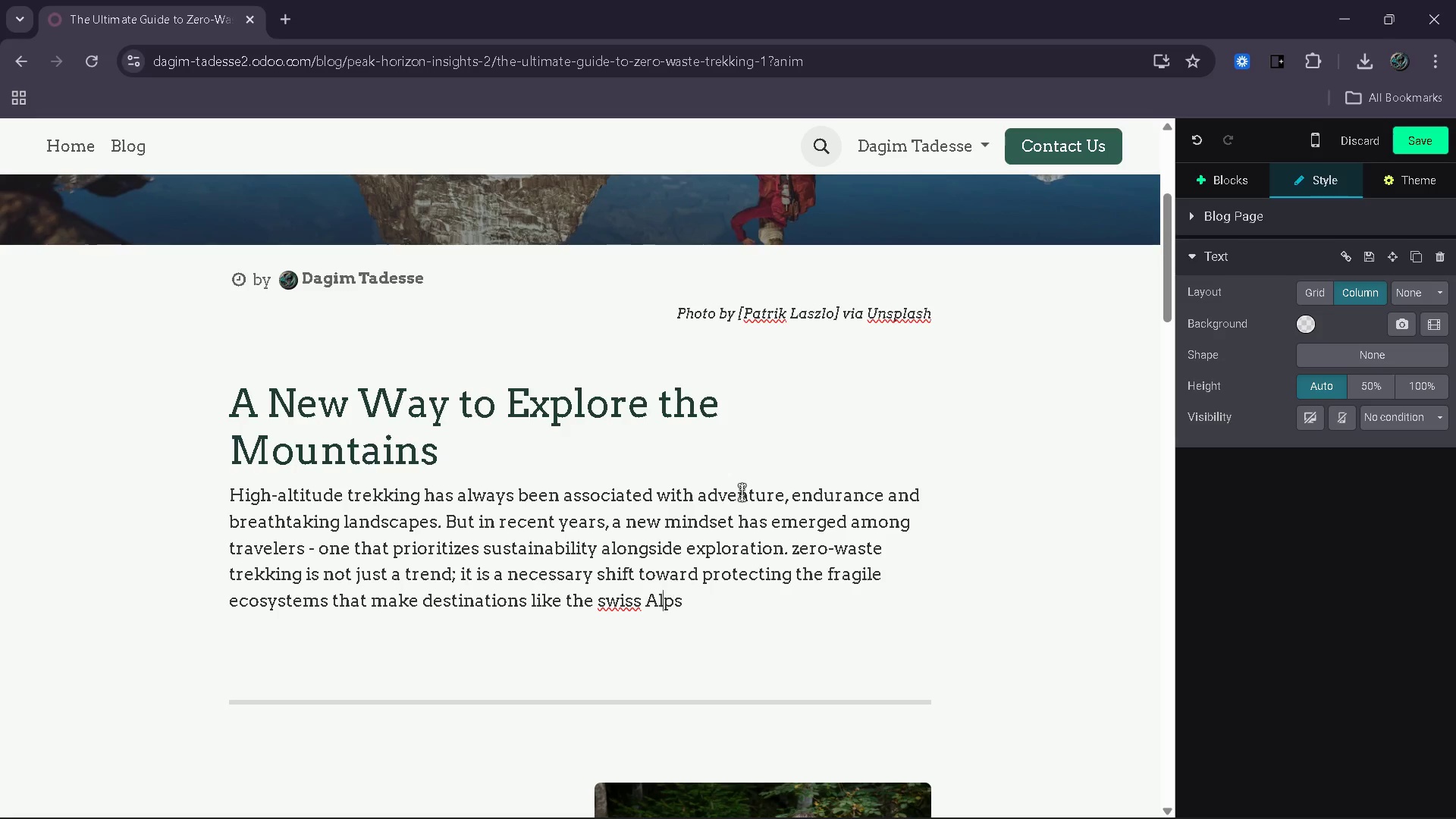 
key(ArrowLeft)
 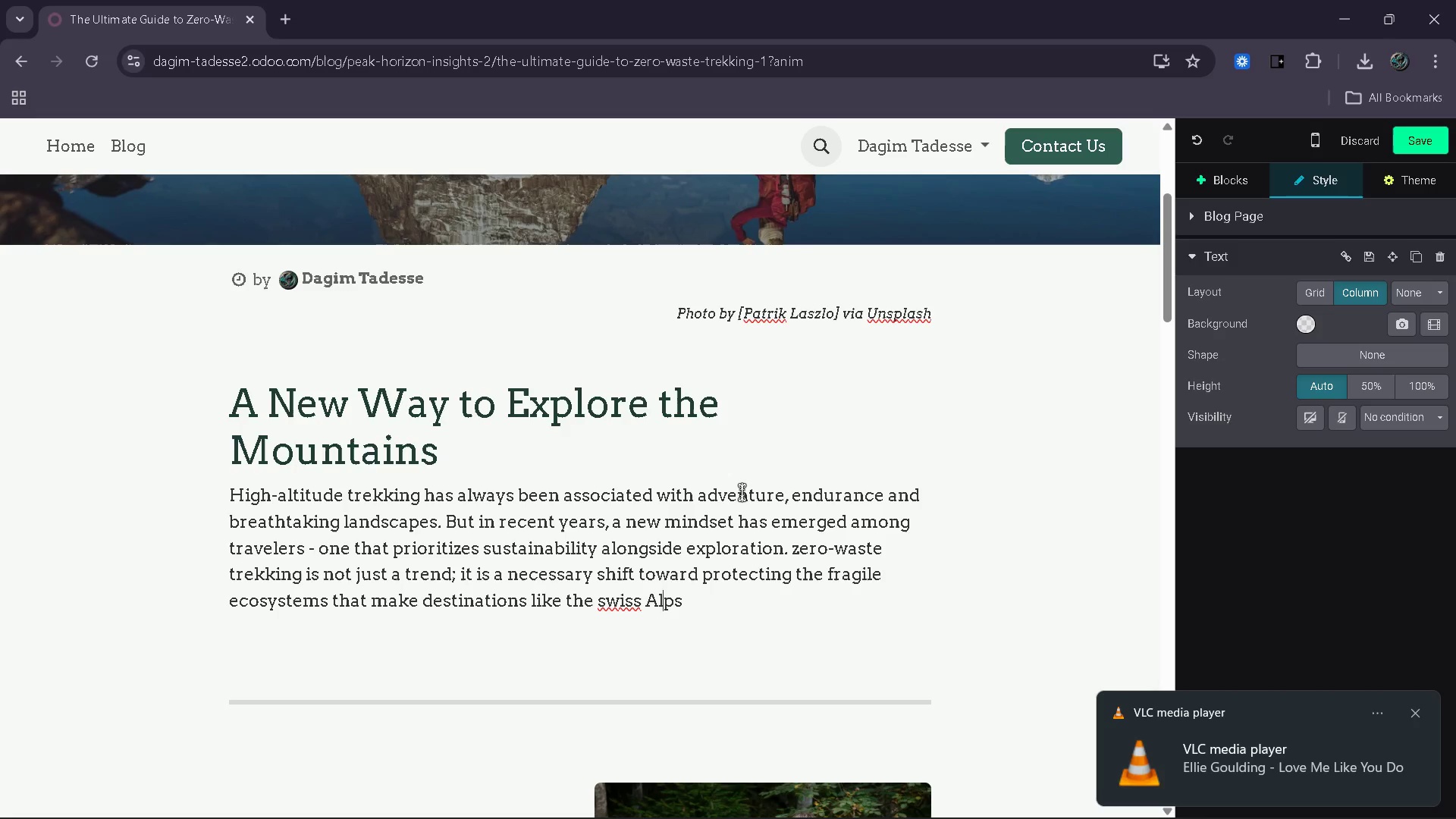 
key(ArrowLeft)
 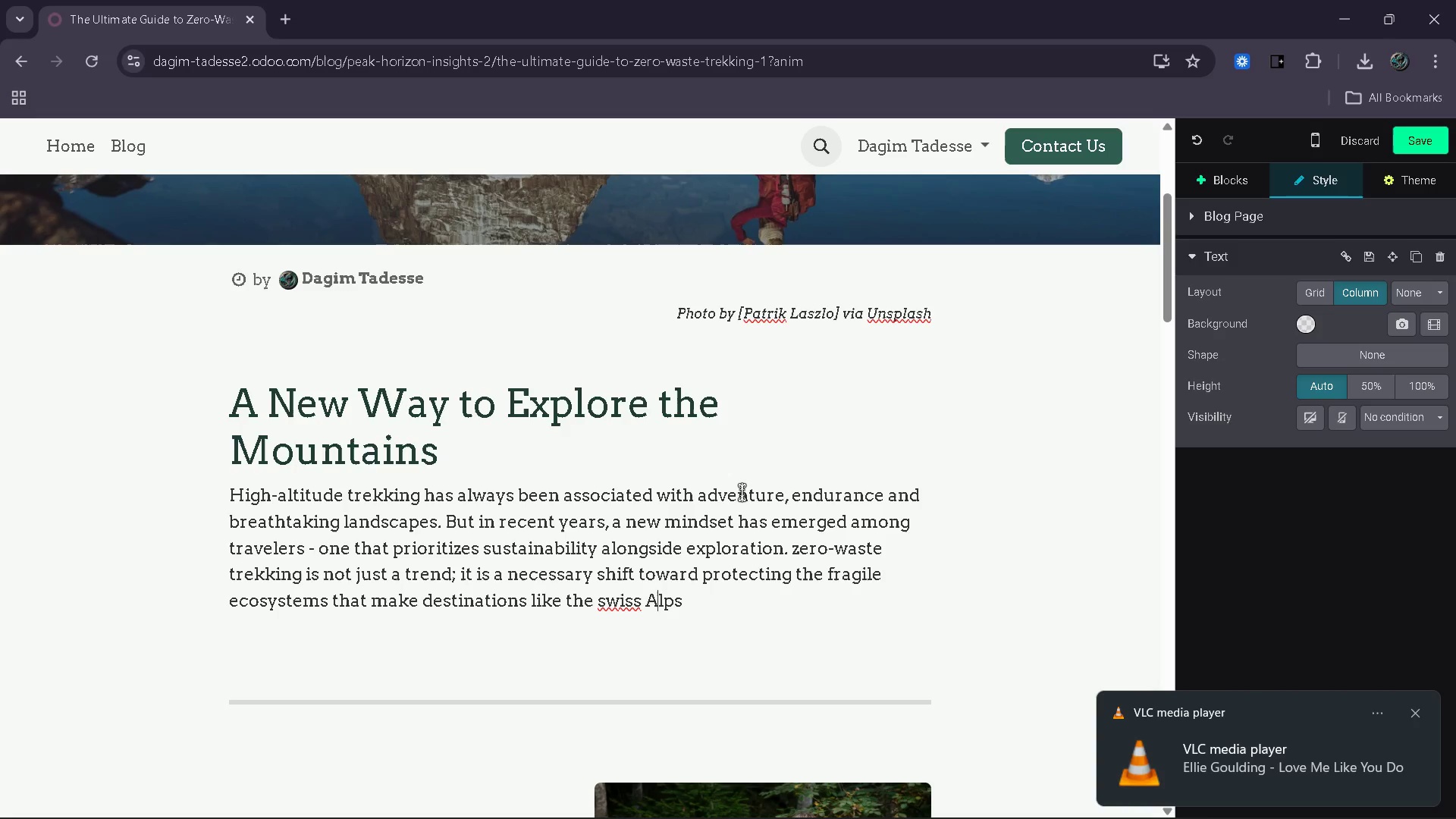 
key(ArrowLeft)
 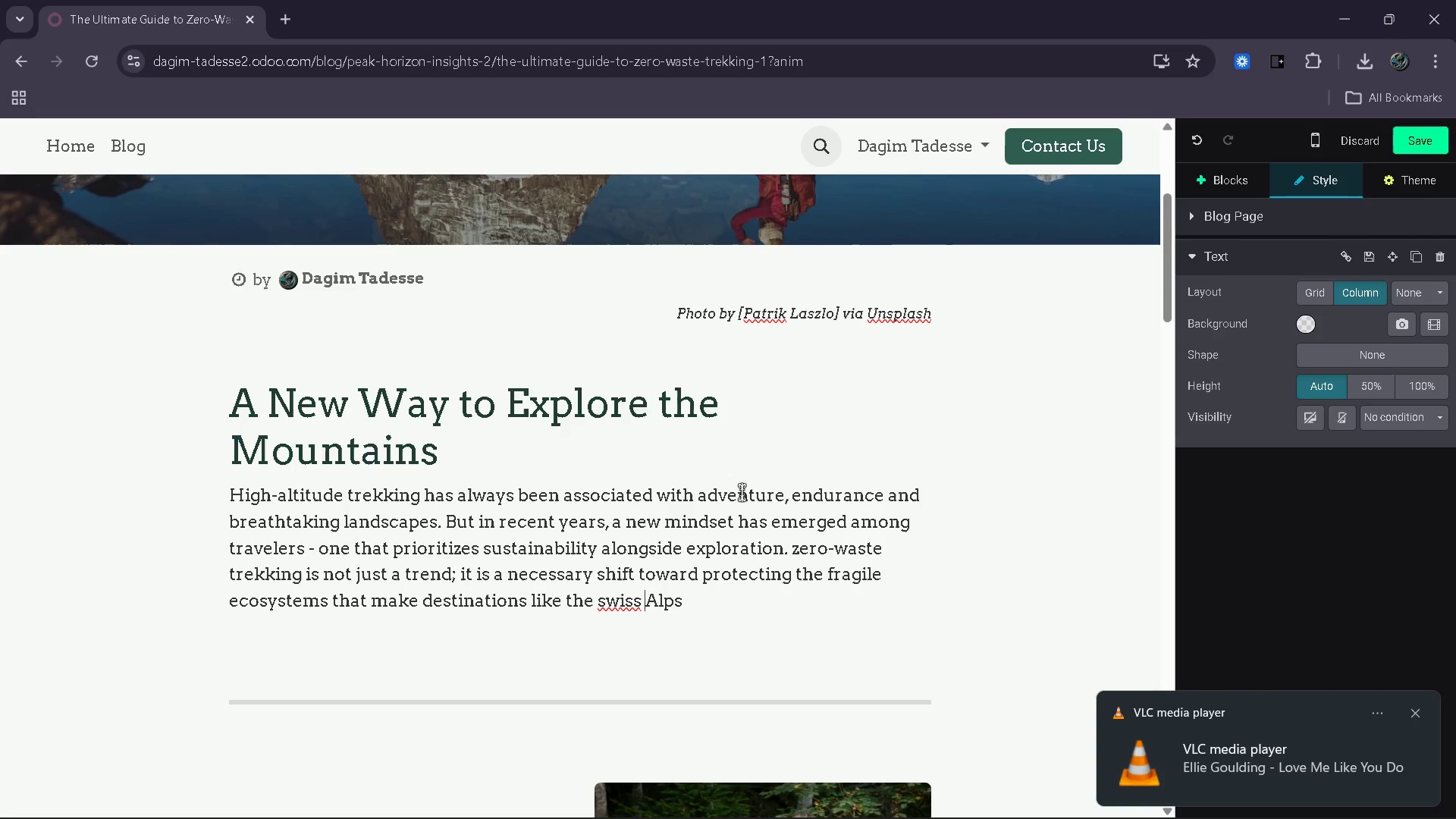 
key(ArrowLeft)
 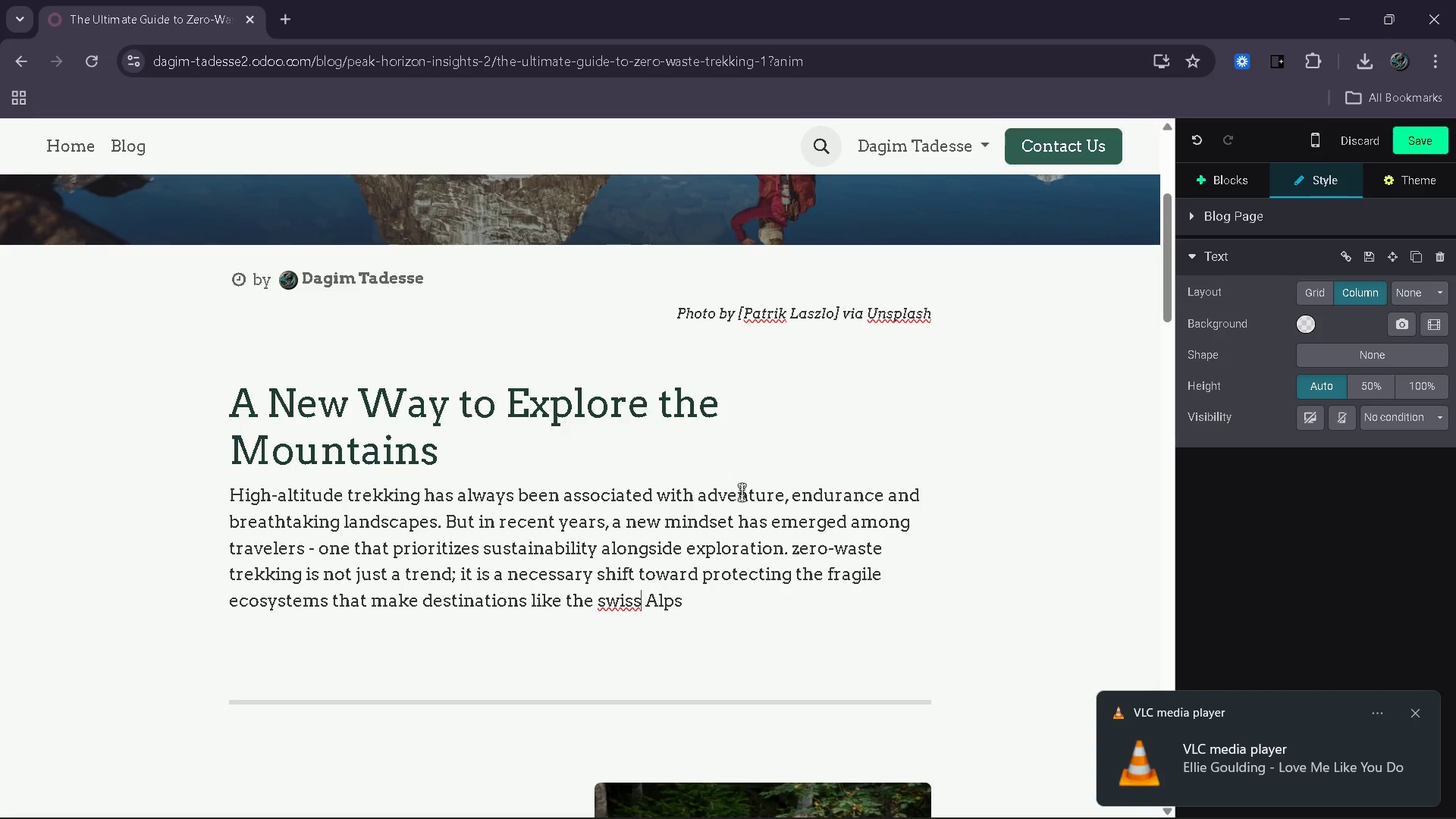 
key(ArrowLeft)
 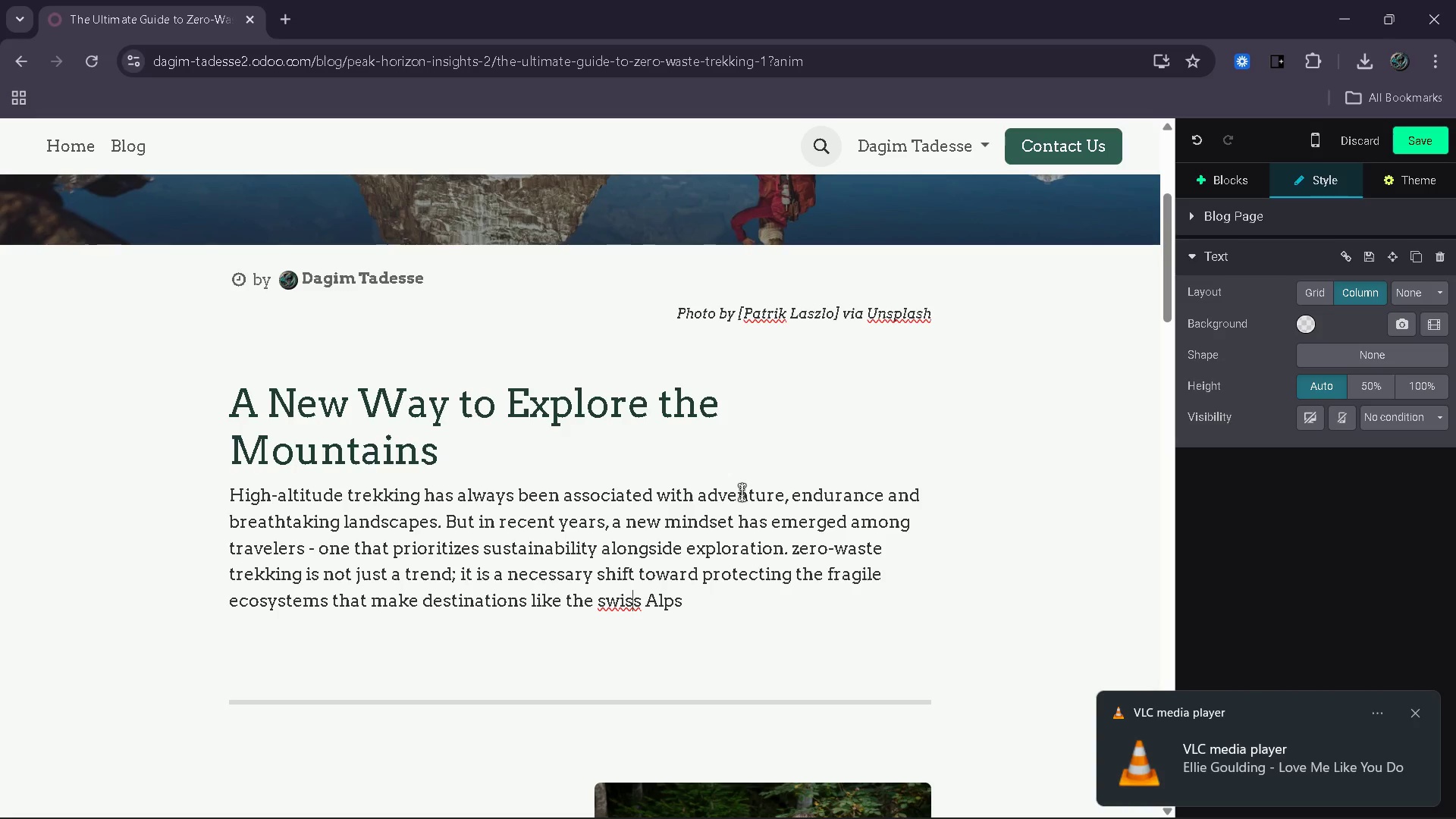 
key(ArrowLeft)
 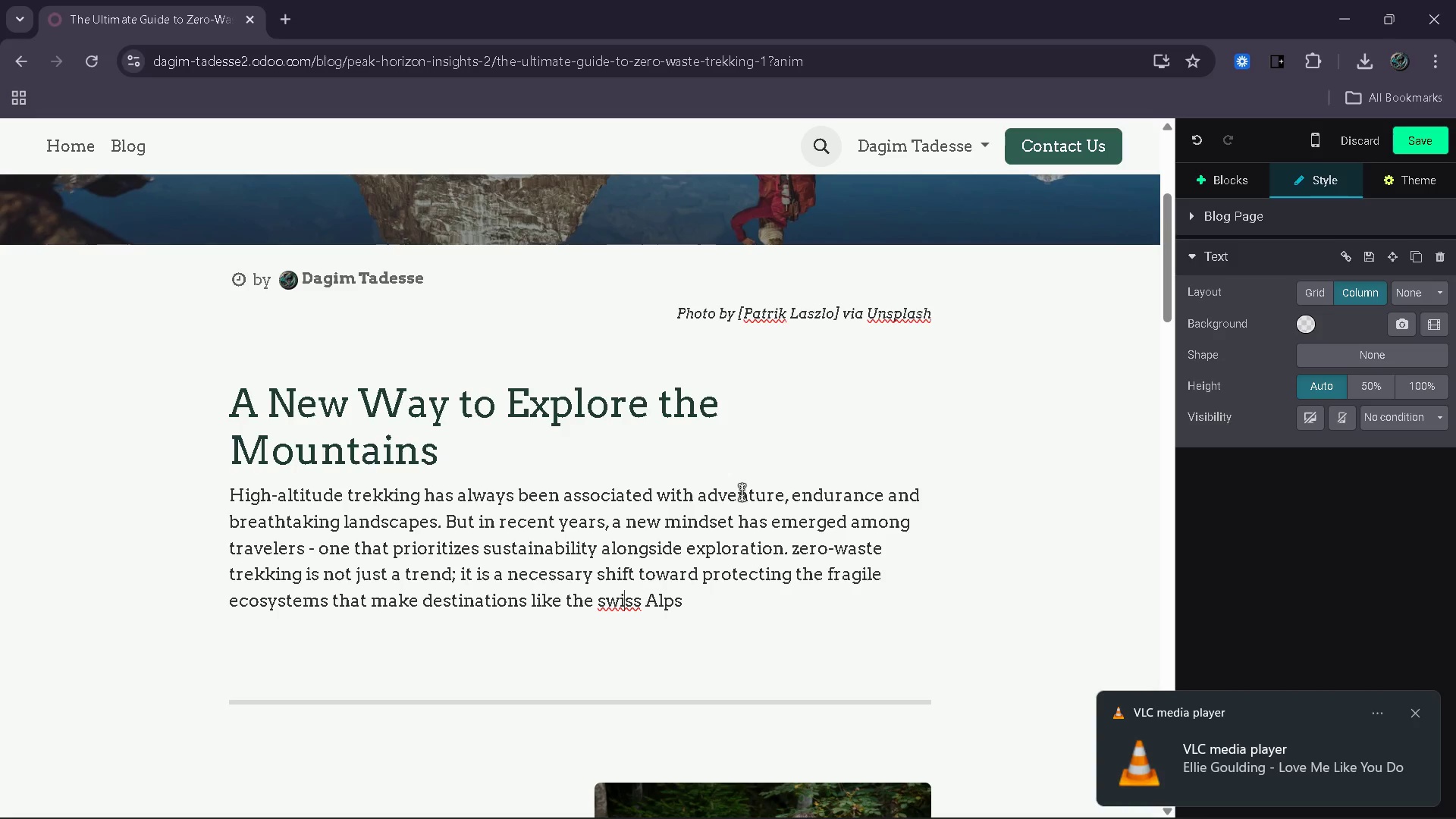 
key(ArrowLeft)
 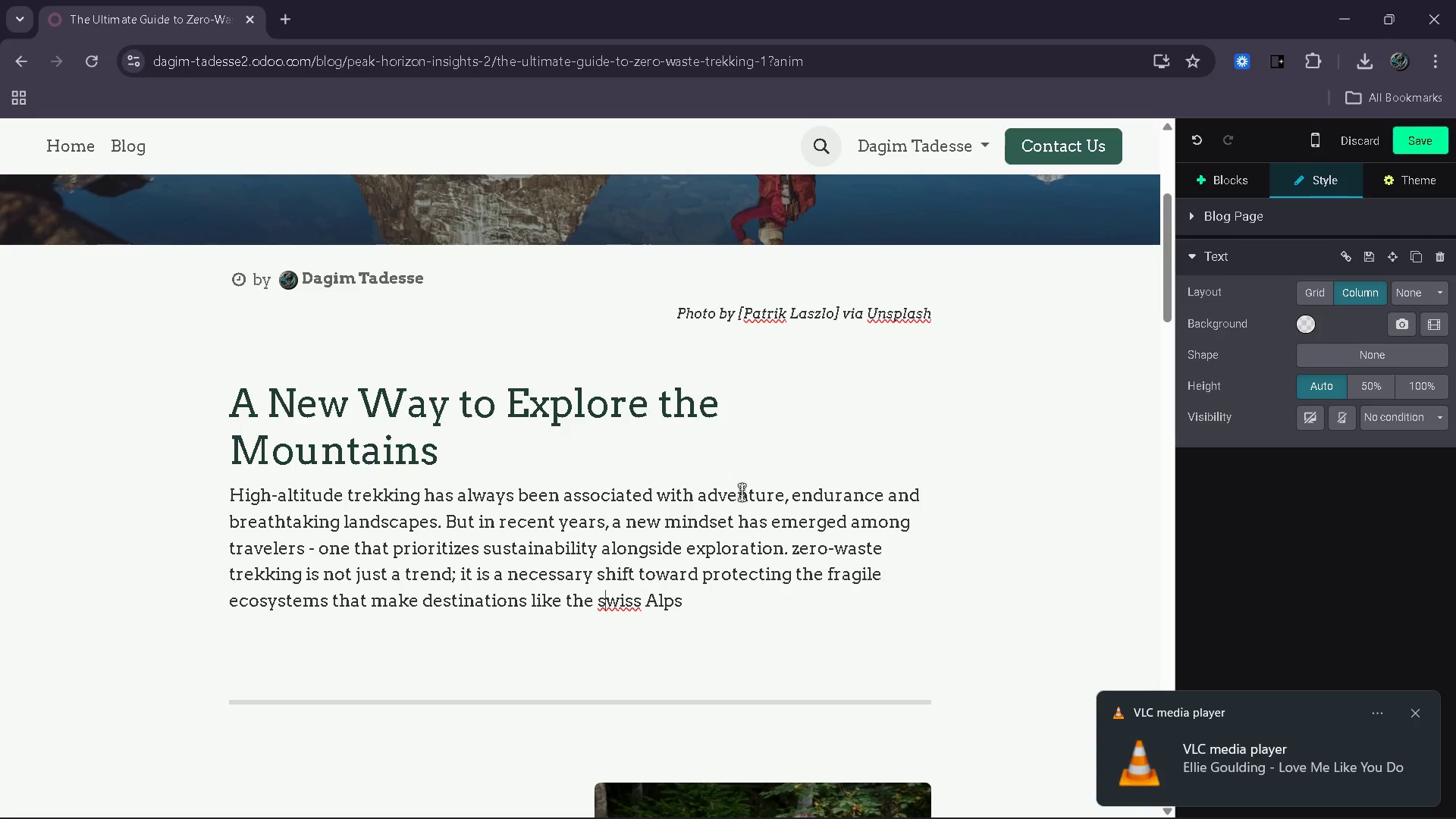 
key(ArrowLeft)
 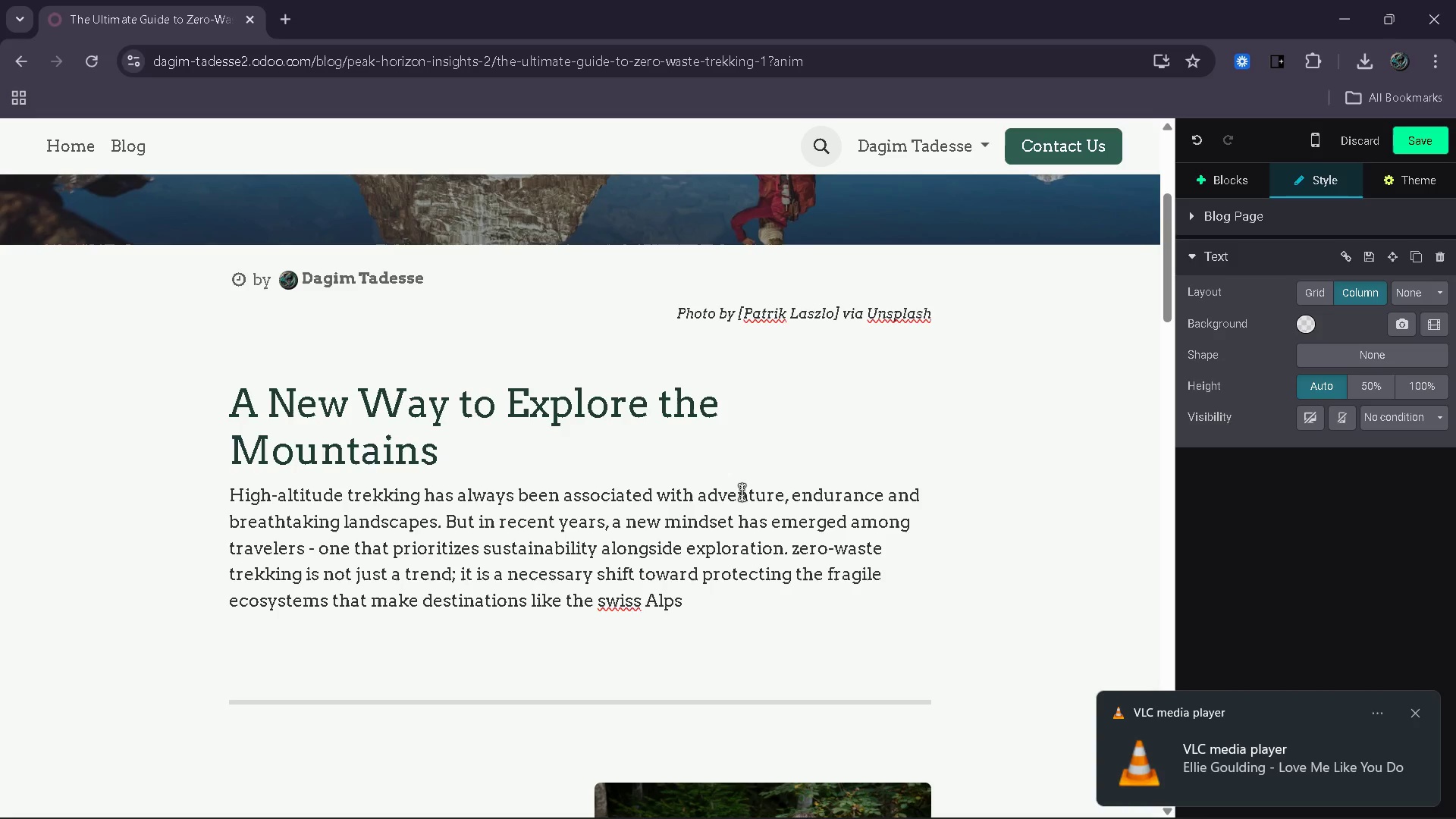 
key(Backspace)
 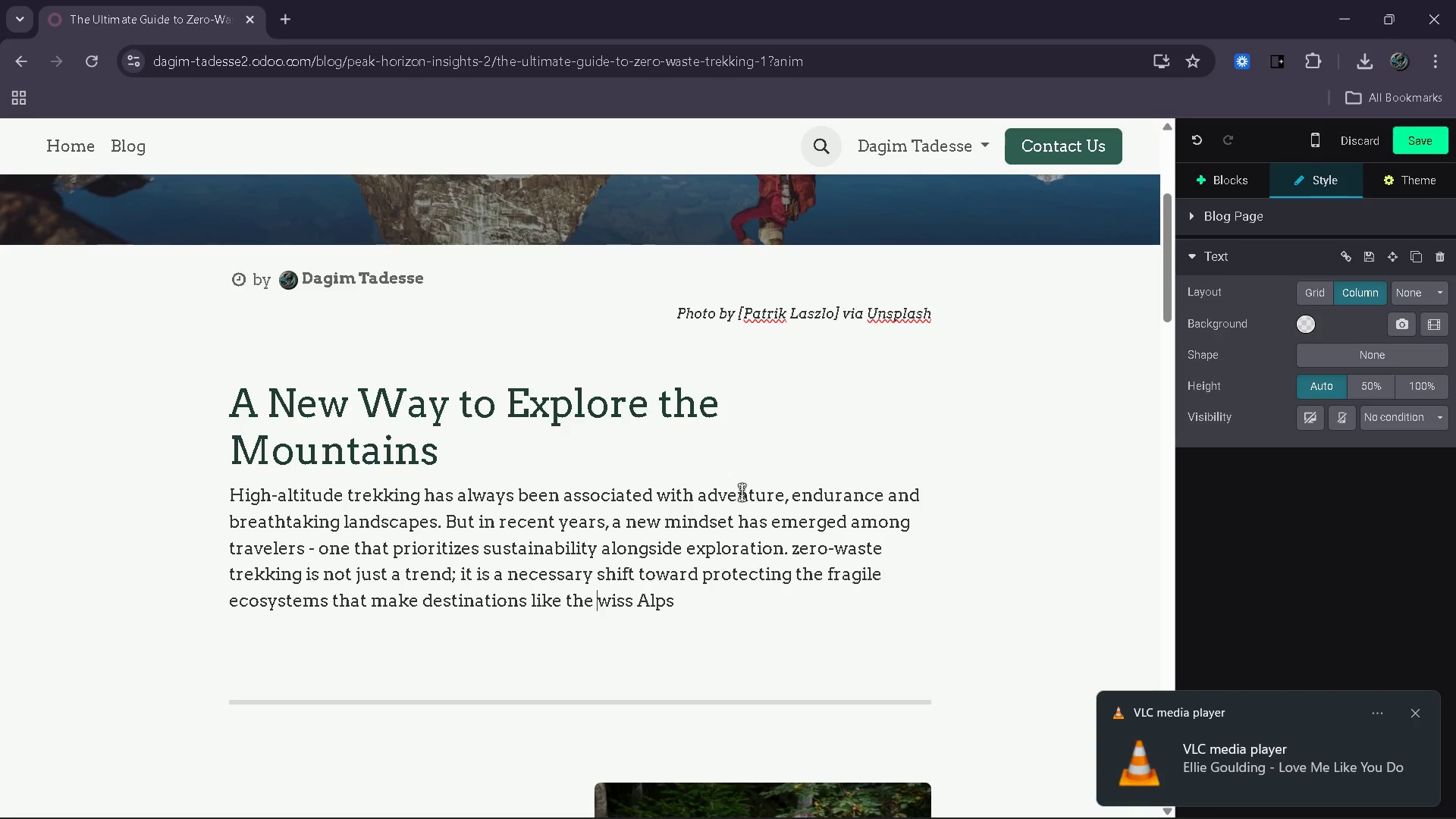 
key(Shift+ShiftRight)
 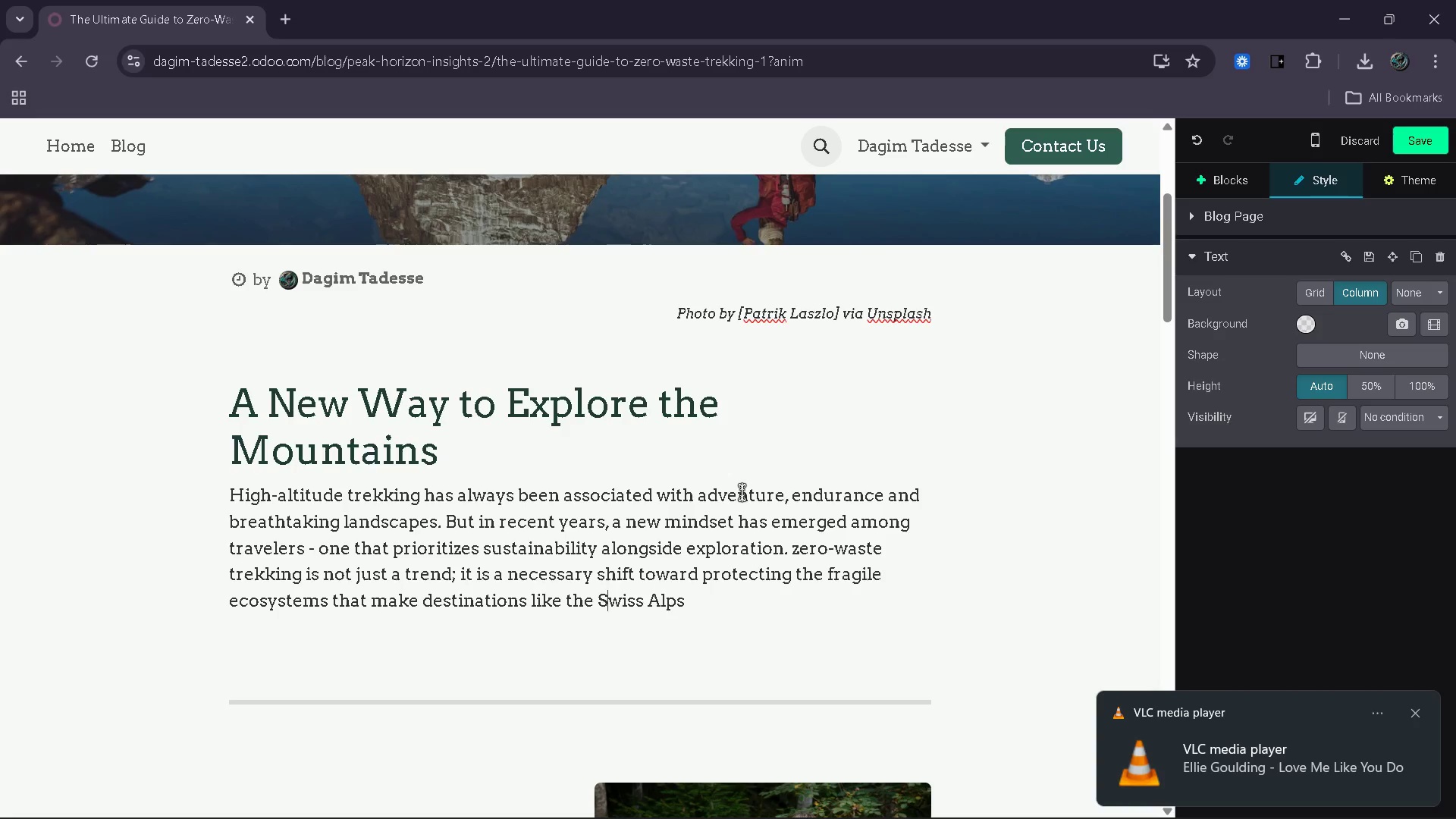 
key(Shift+S)
 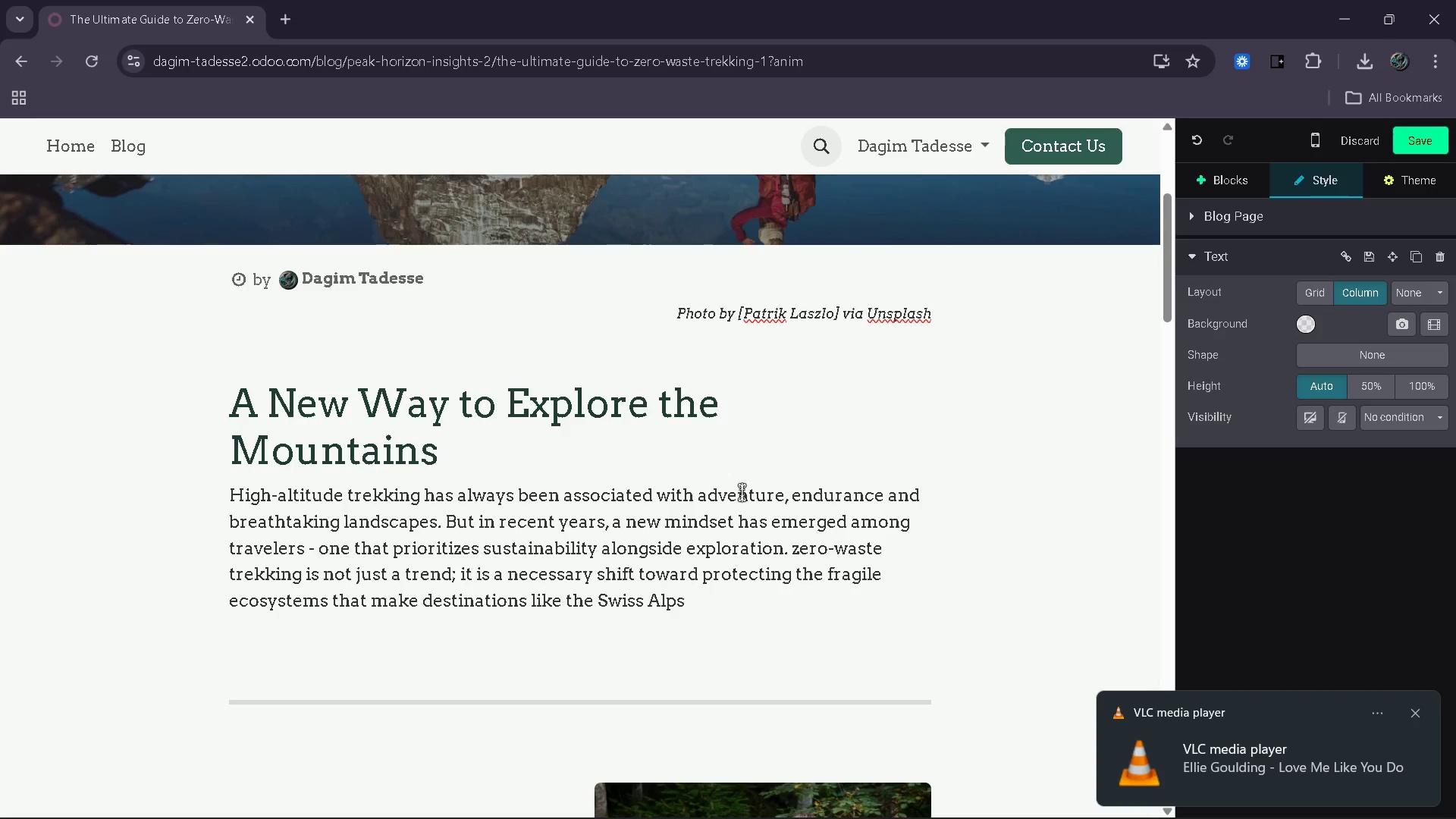 
key(End)
 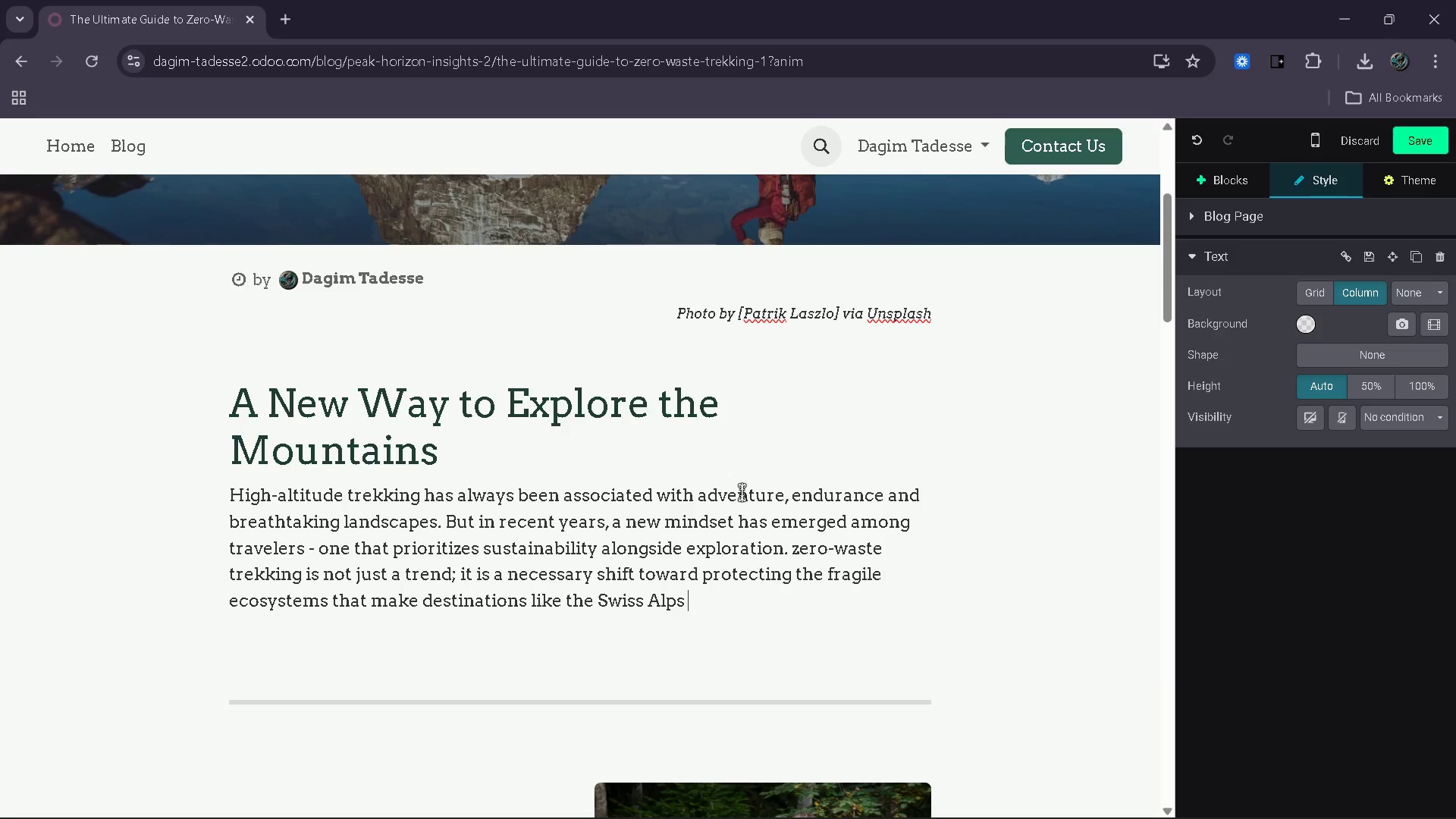 
type(so extraordinary.)
 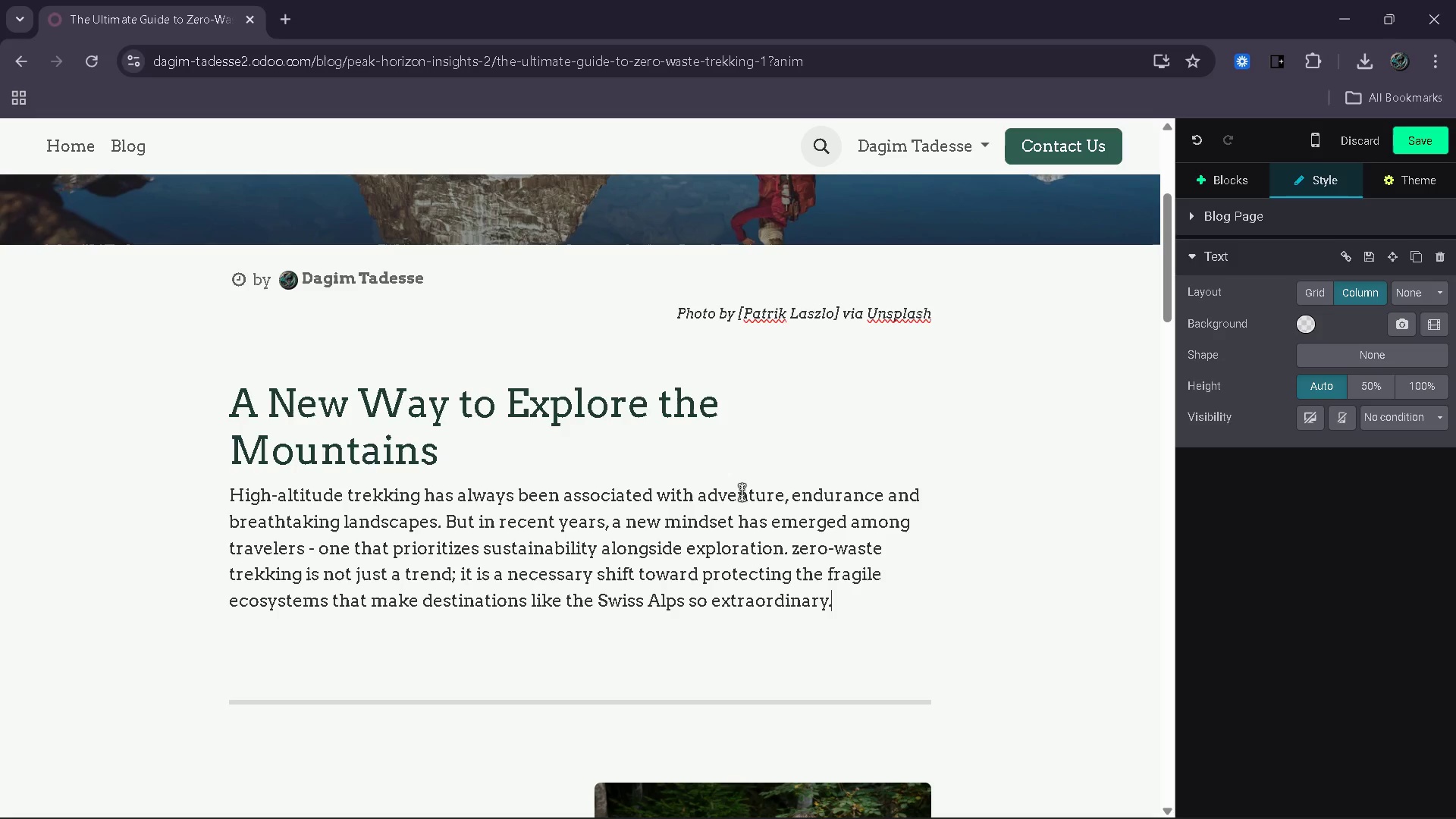 
key(Enter)
 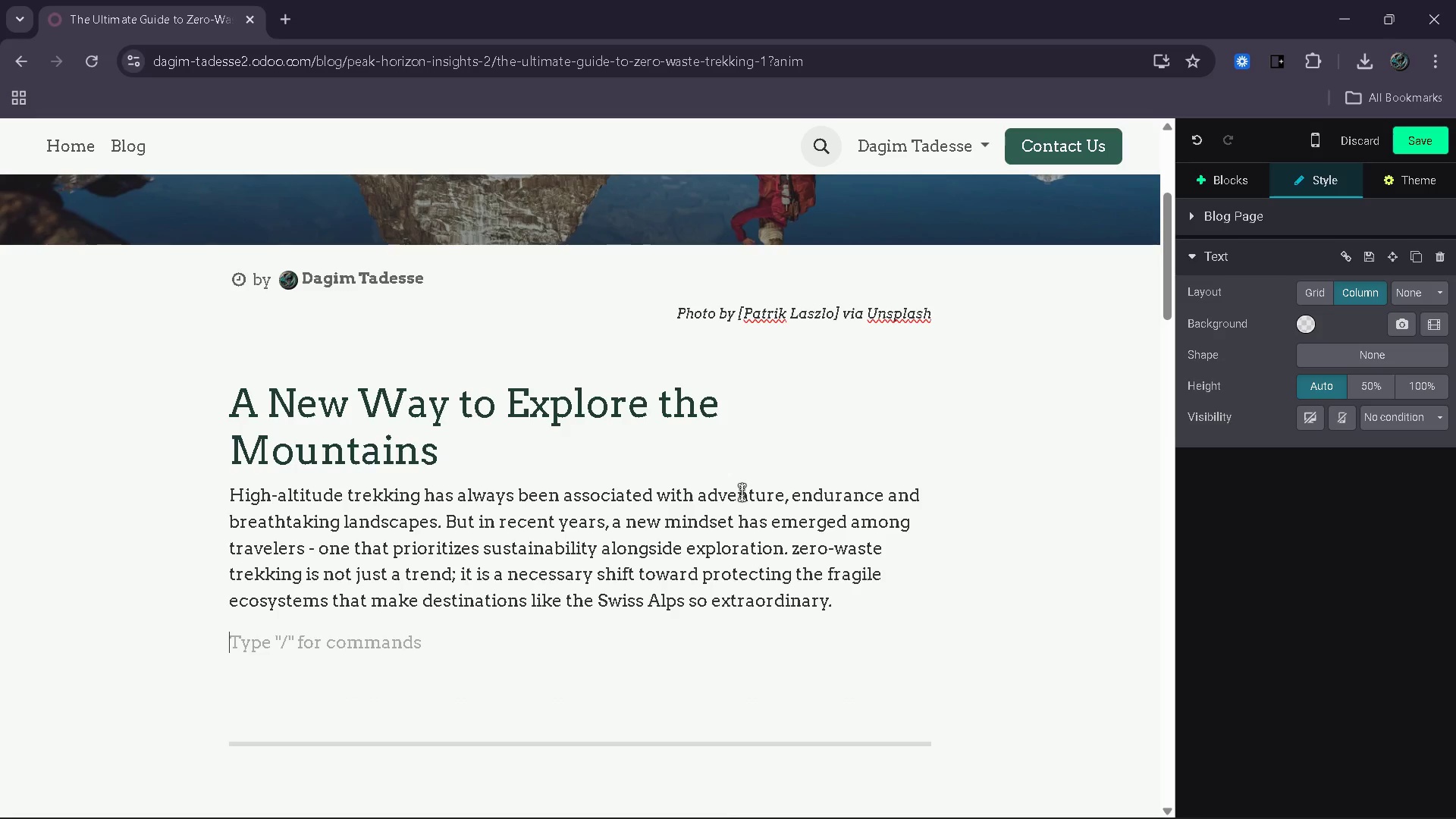 
type(For the conscious solo traveler, the goal is no longer just reaching the sumj)
key(Backspace)
type(mit )
 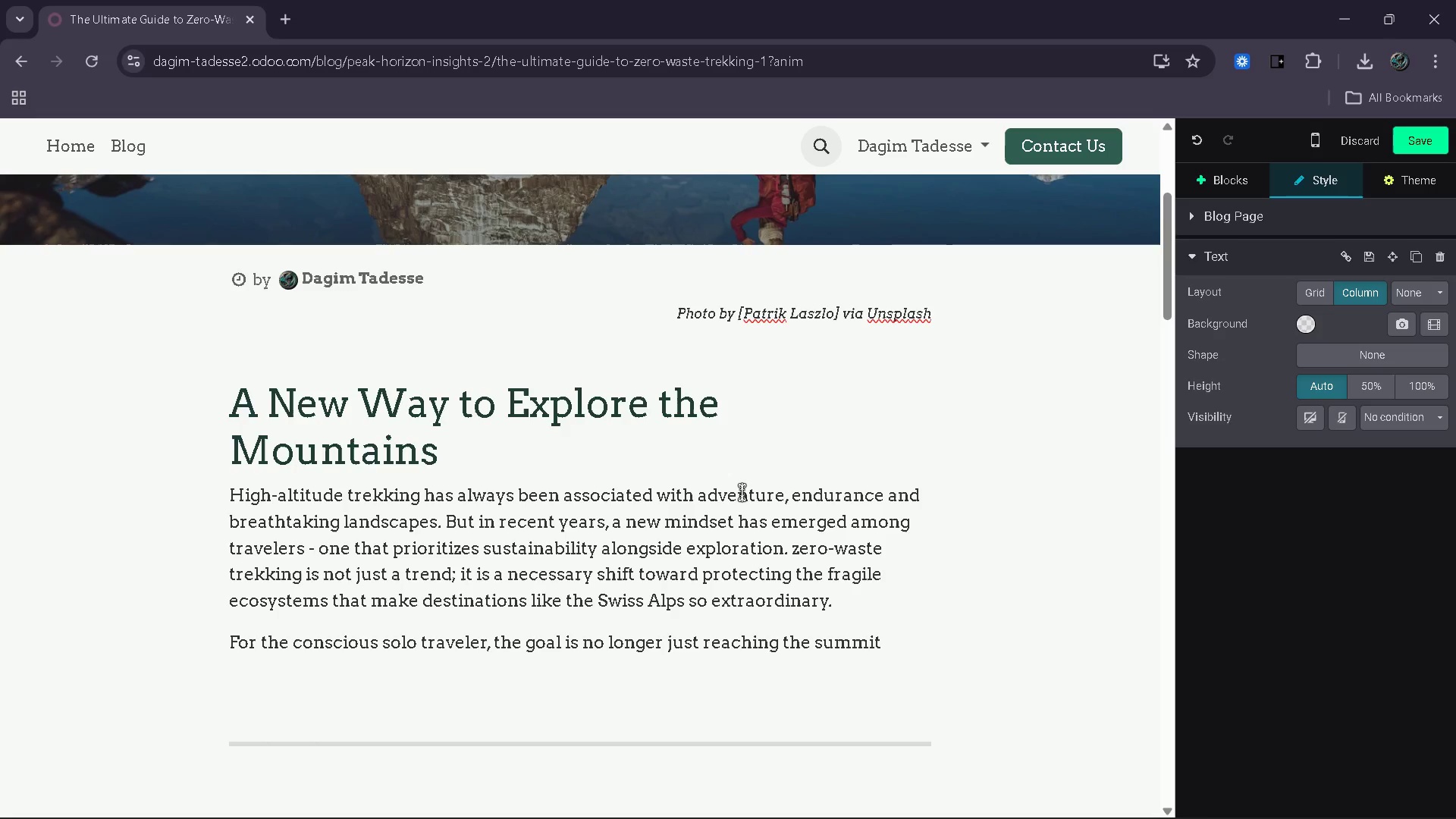 
type(. )
key(Backspace)
key(Backspace)
key(Backspace)
type(. It is about minimizing impact while still embracing the full experience of the journey )
key(Backspace)
type(. Every sr)
key(Backspace)
type(tep taken in the mountains interacts with nature and small decisions - what you pack, how you consume )
key(Backspace)
type(, a)
key(Backspace)
key(Backspace)
key(Backspace)
type( and what )
 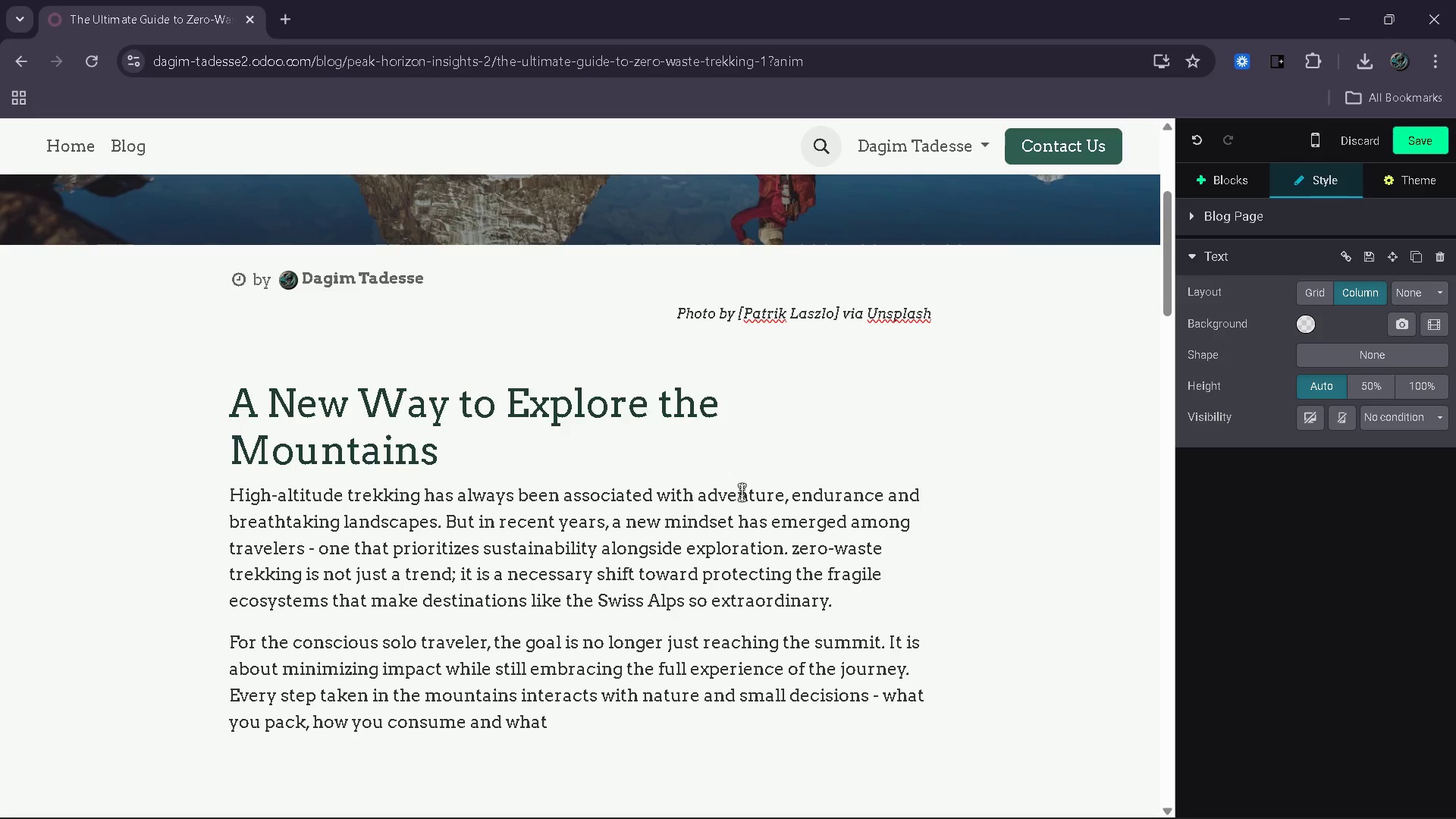 
wait(5.73)
 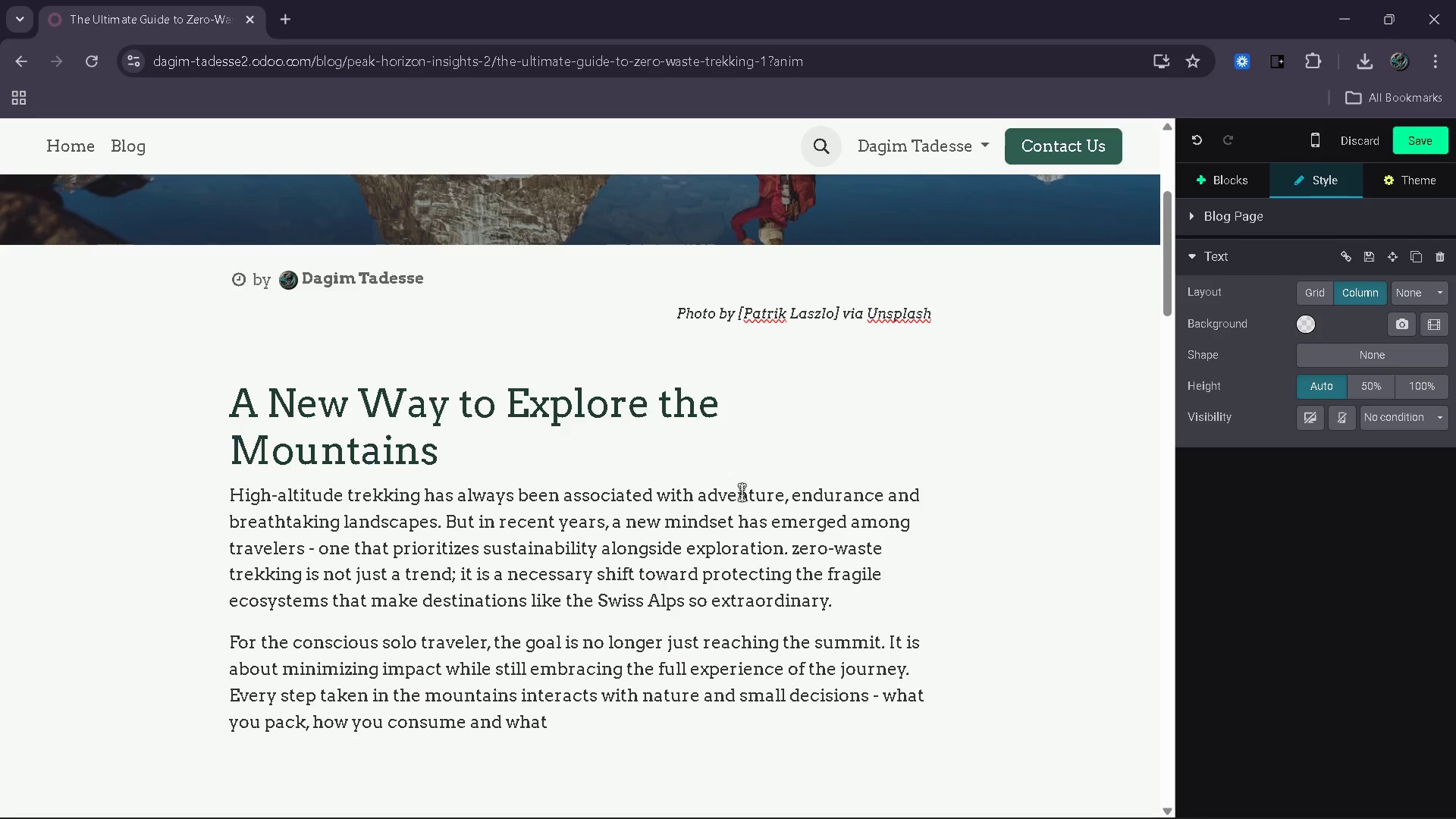 
type(you leave behind - can have lasting effects.)
 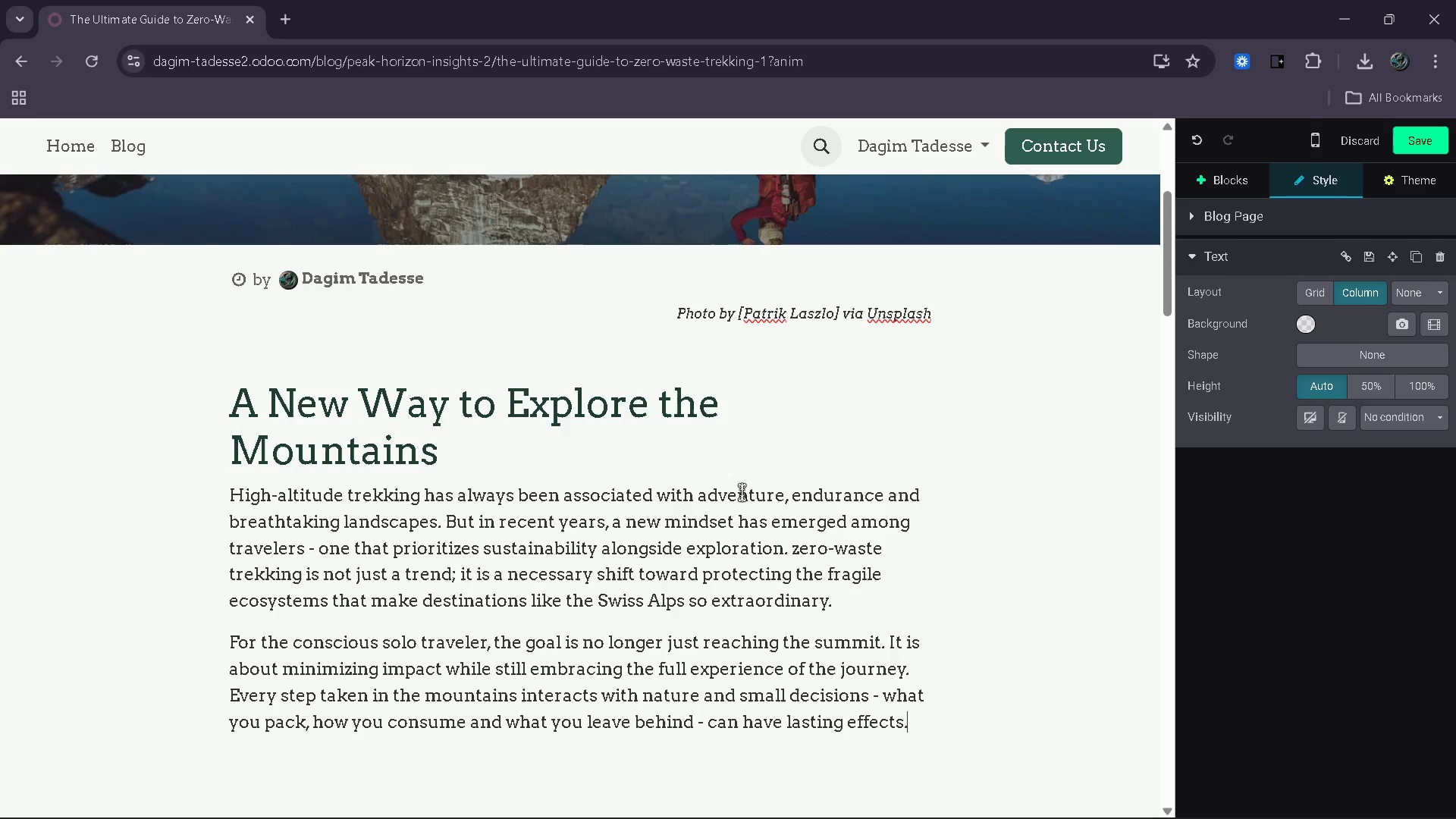 
key(Enter)
 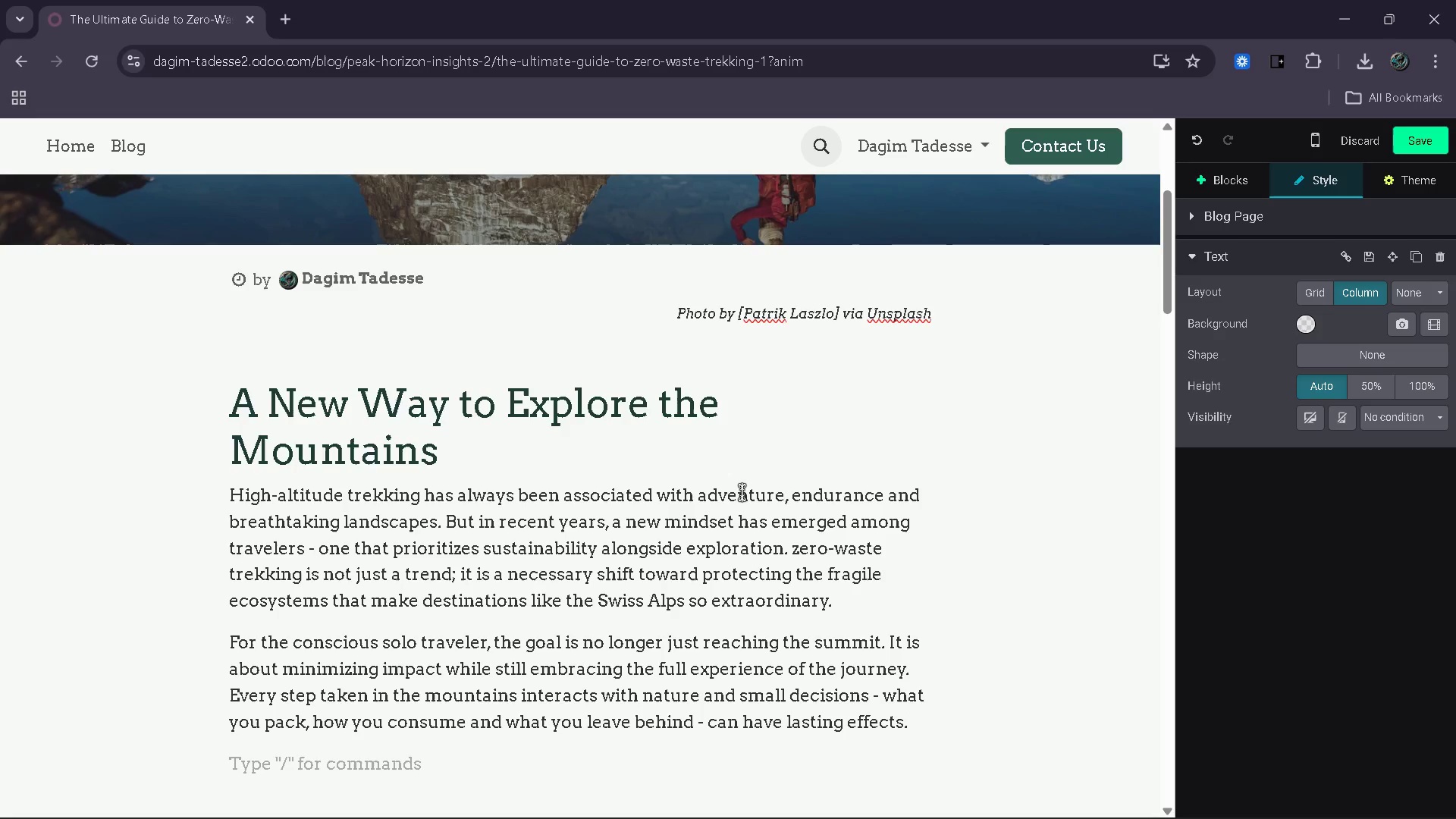 
type(This guide explore )
key(Backspace)
type(s how to approach trekking with intention, aloo)
key(Backspace)
key(Backspace)
type(lowing you to enjoy the beauti)
key(Backspace)
type(u=)
key(Backspace)
key(Backspace)
key(Backspace)
type(y)
key(Backspace)
type(ty of the a)
key(Backspace)
type(Alps while preserving it for future as)
key(Backspace)
key(Backspace)
type(adventures.)
 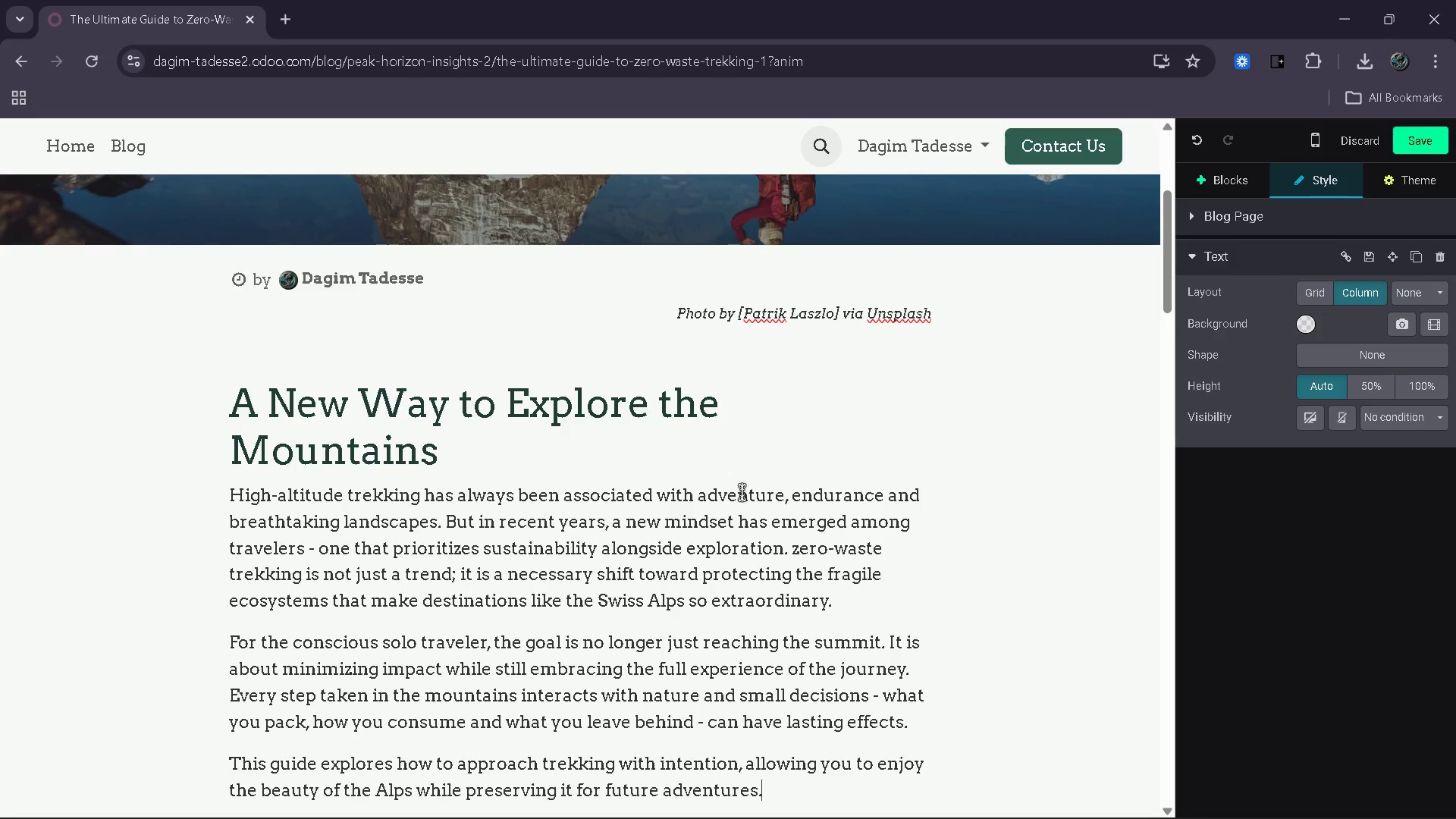 
wait(8.47)
 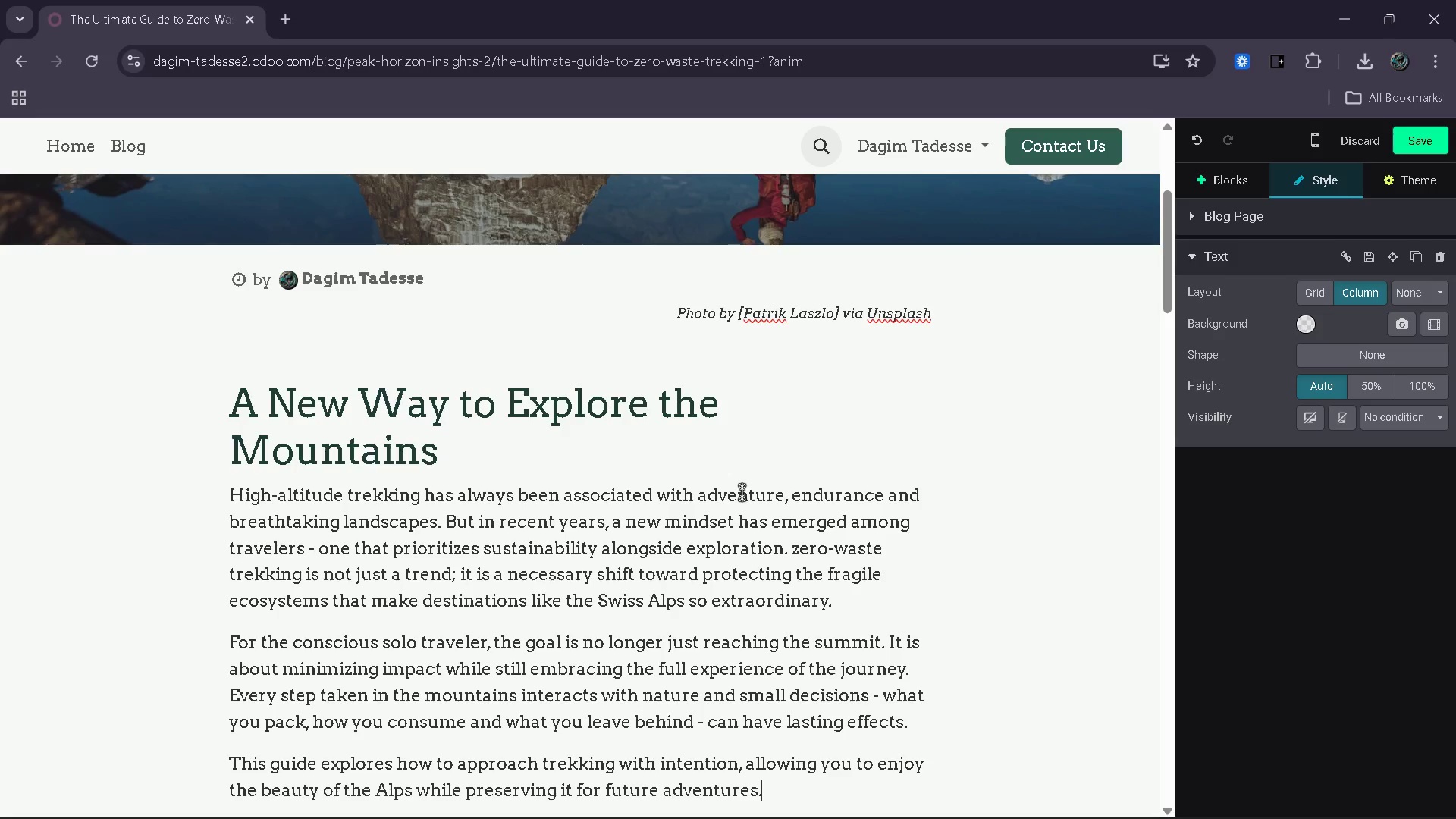 
left_click([253, 395])
 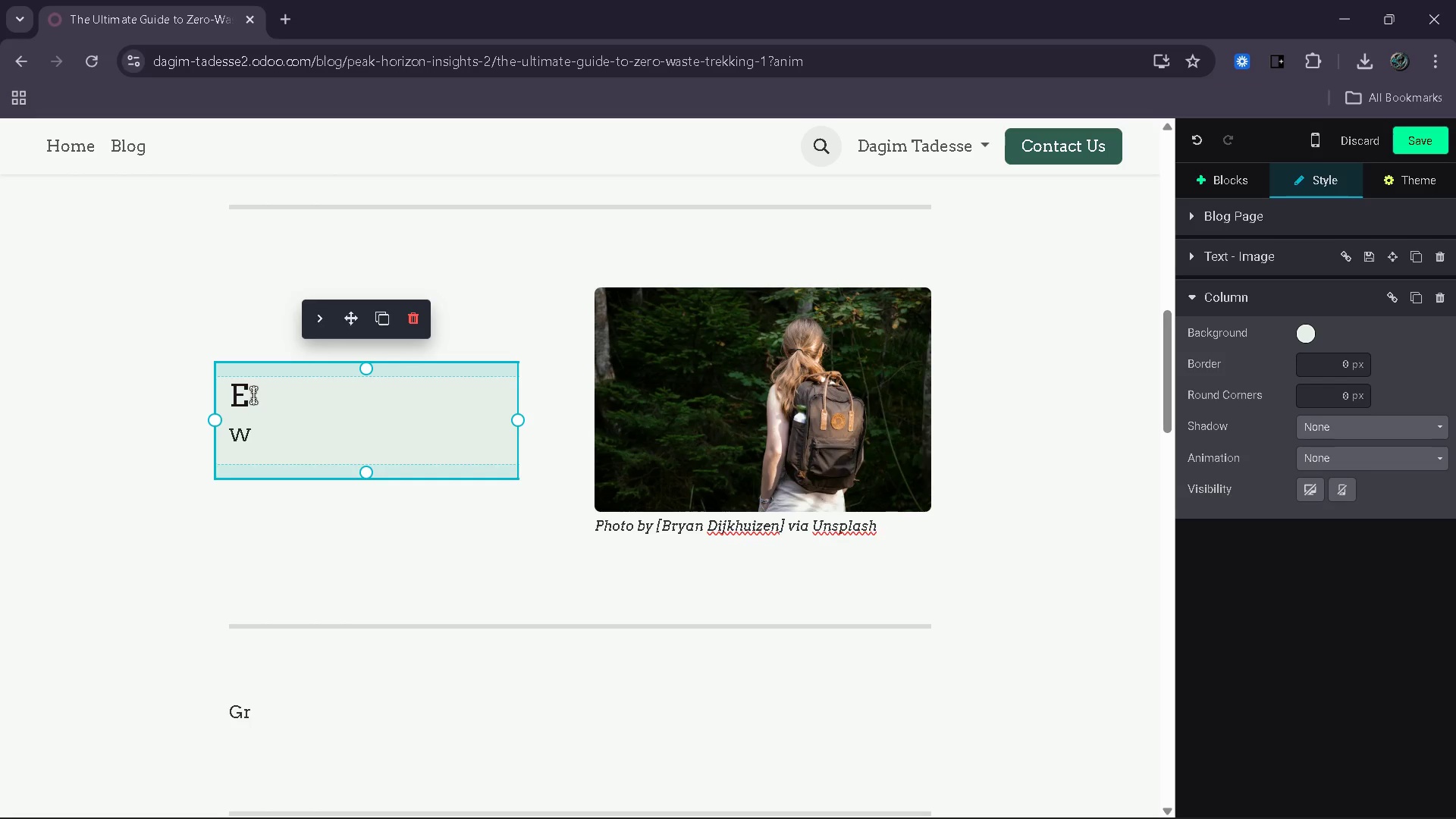 
key(Backspace)
type(Pack )
 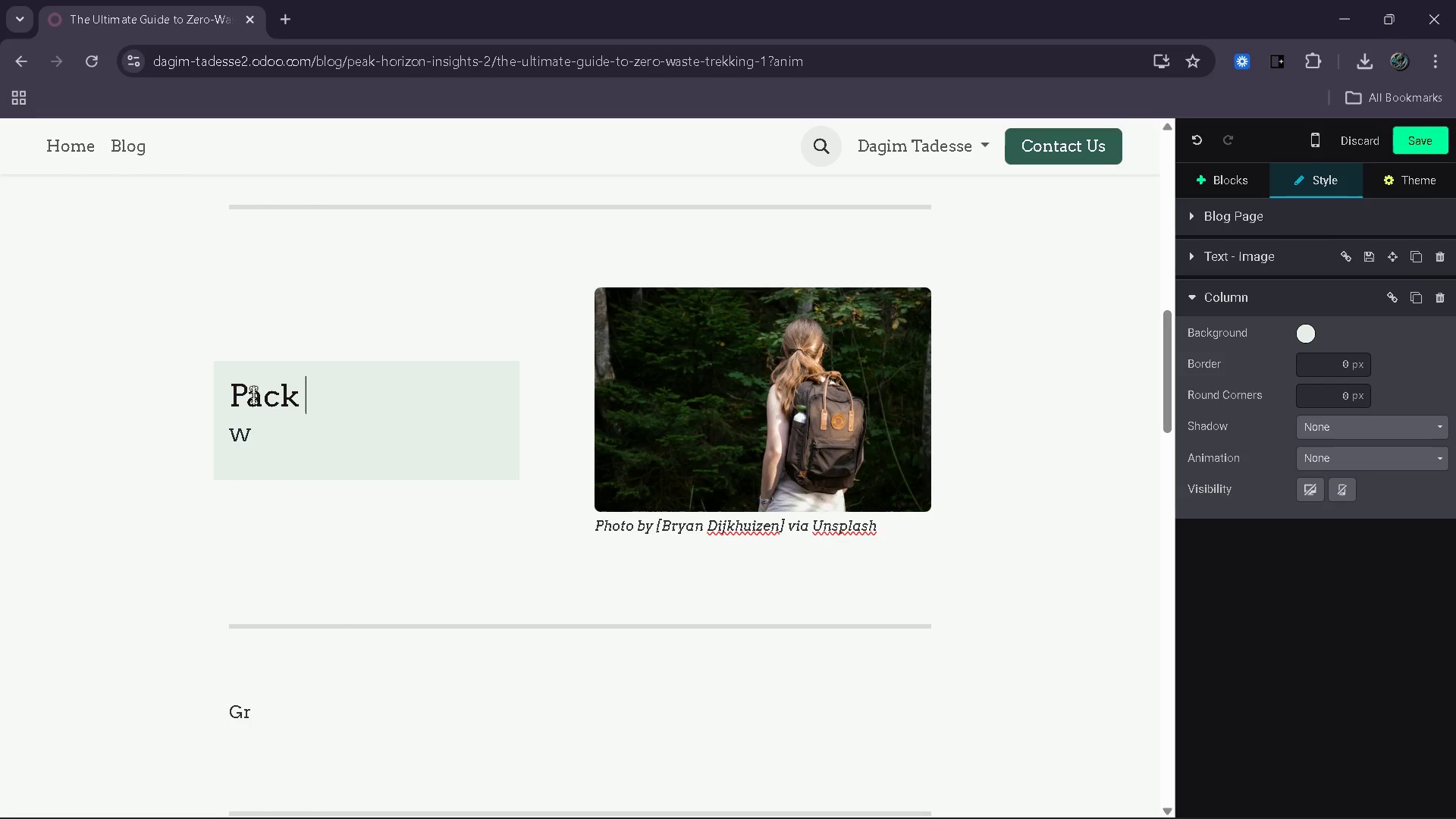 
type(Smart, Leave No Trace)
 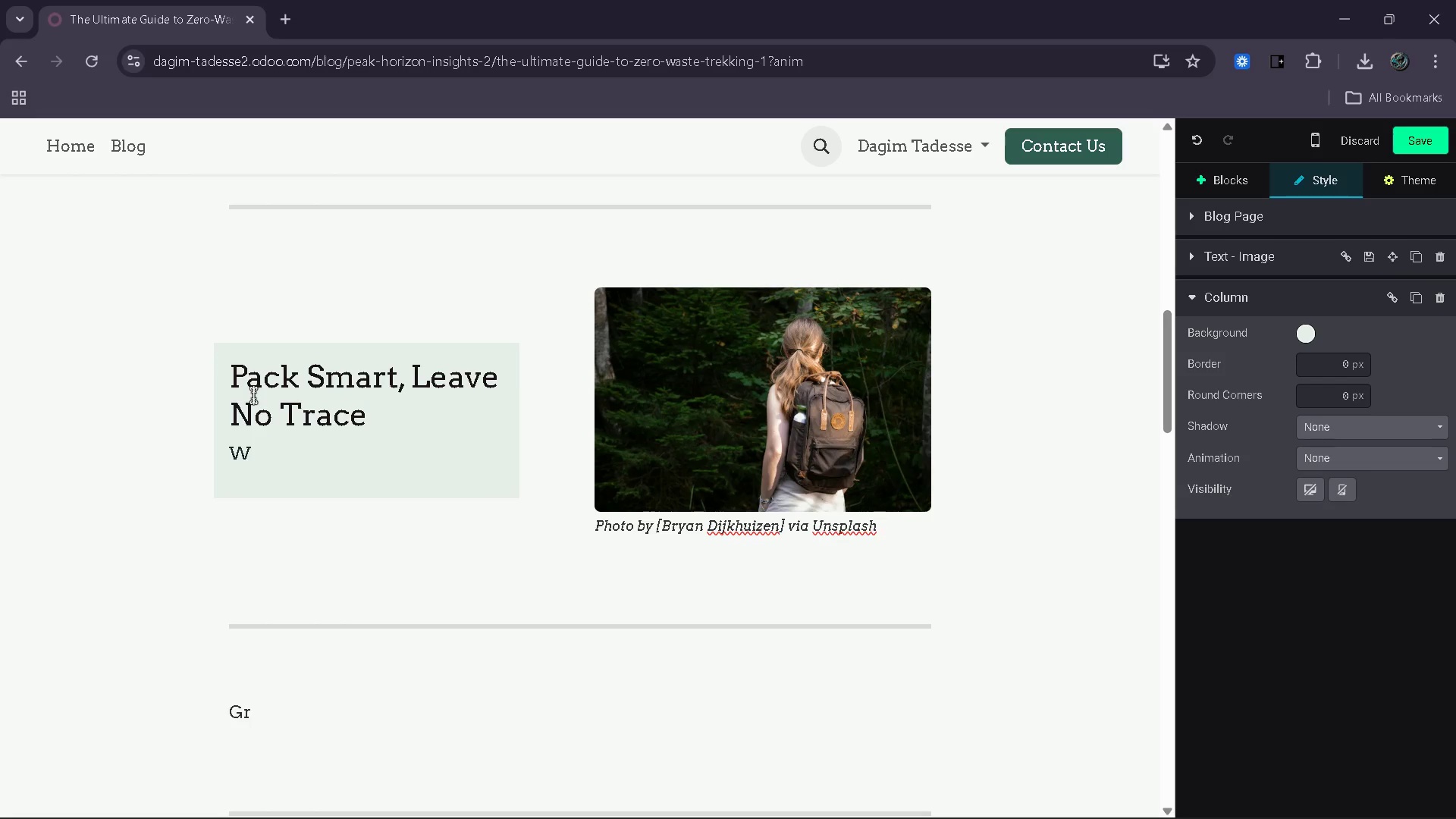 
left_click([272, 457])
 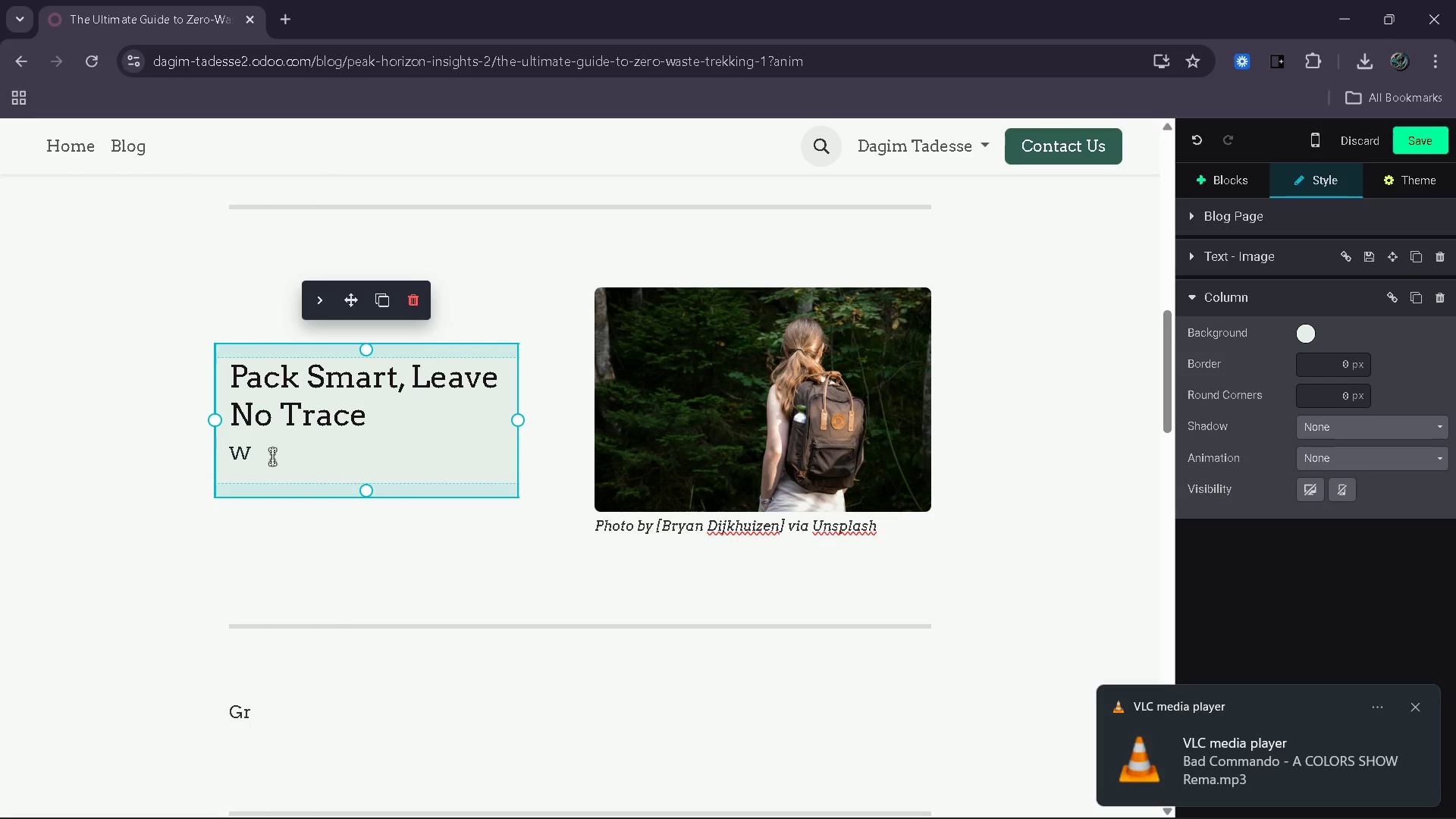 
key(Backspace)
type(Zero-waste trekking starts before you even step onto the tri)
key(Backspace)
type(ail )
 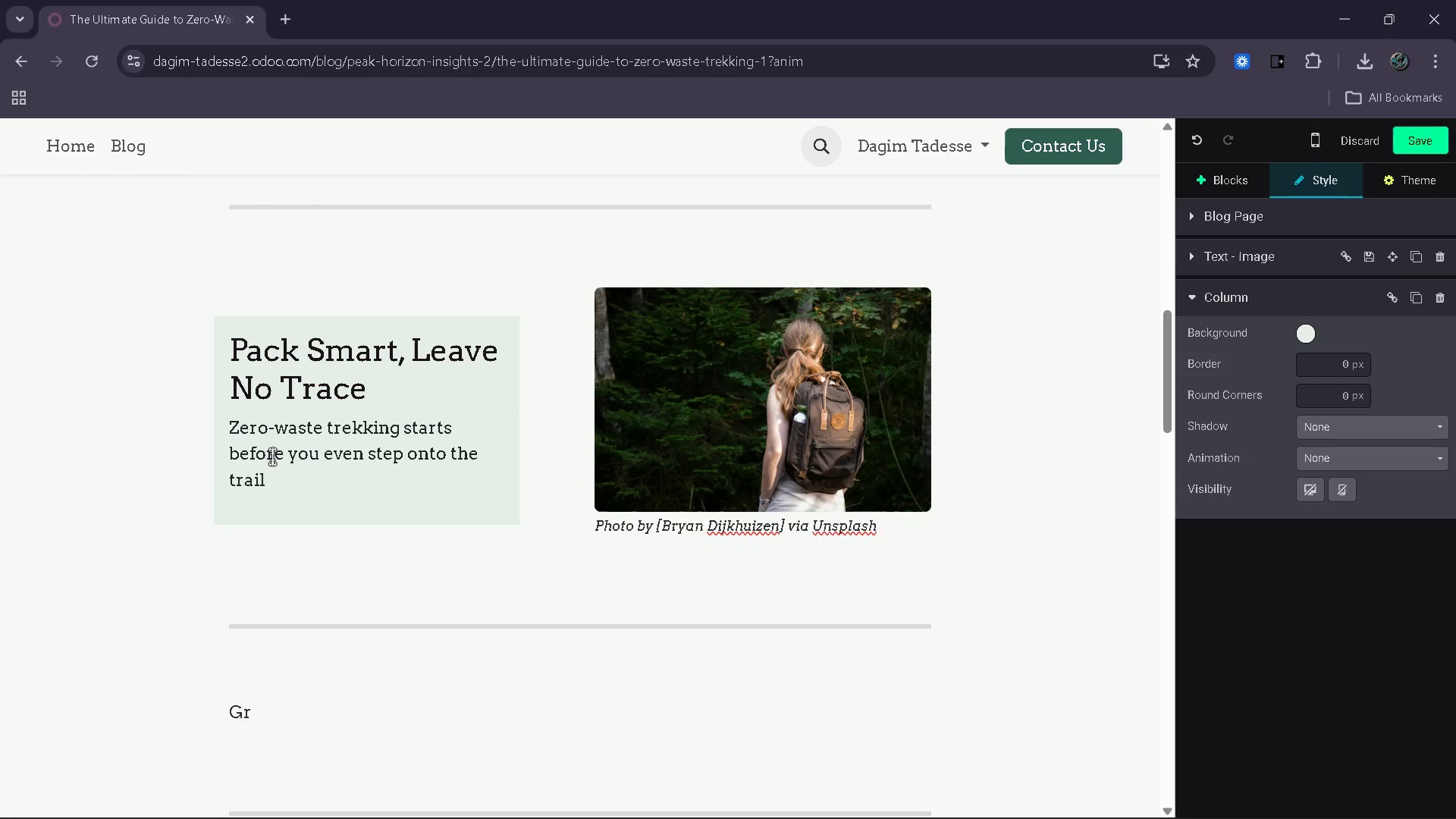 
wait(7.42)
 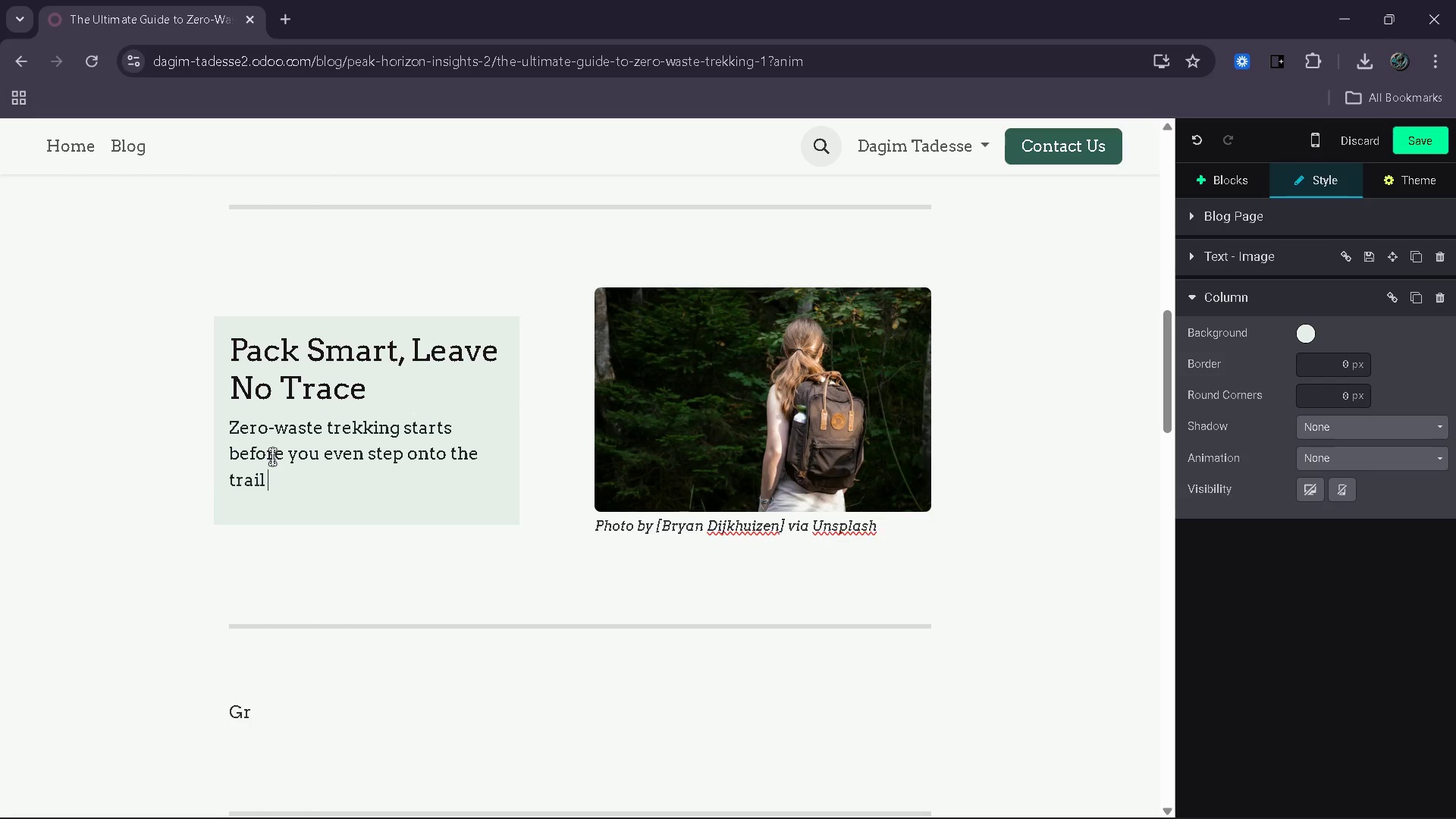 
key(Backspace)
type(. Choose)
key(Backspace)
type(ing reusable gear and reducing packaging ensures that you carry only )
 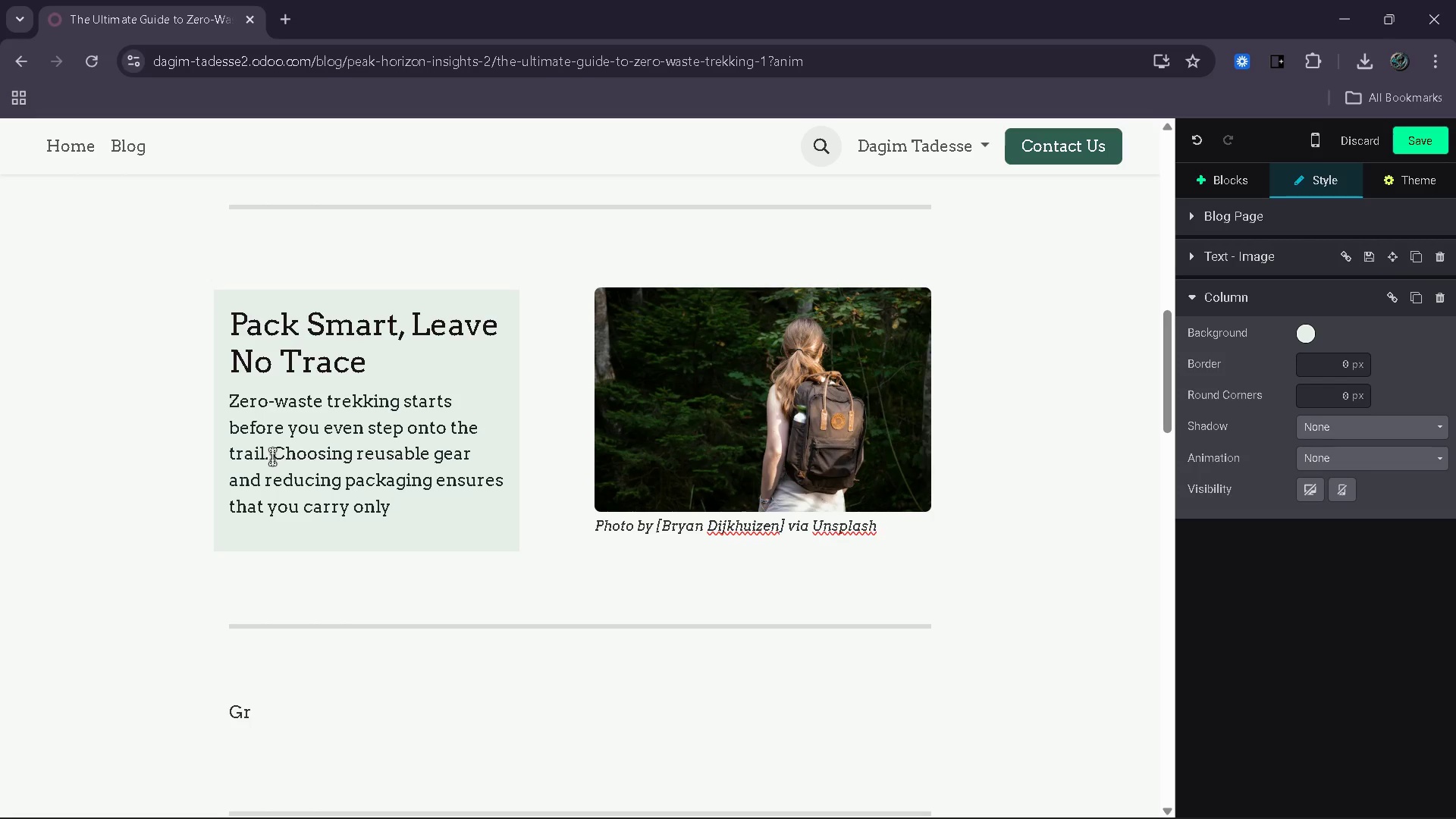 
type(what is necessary while )
 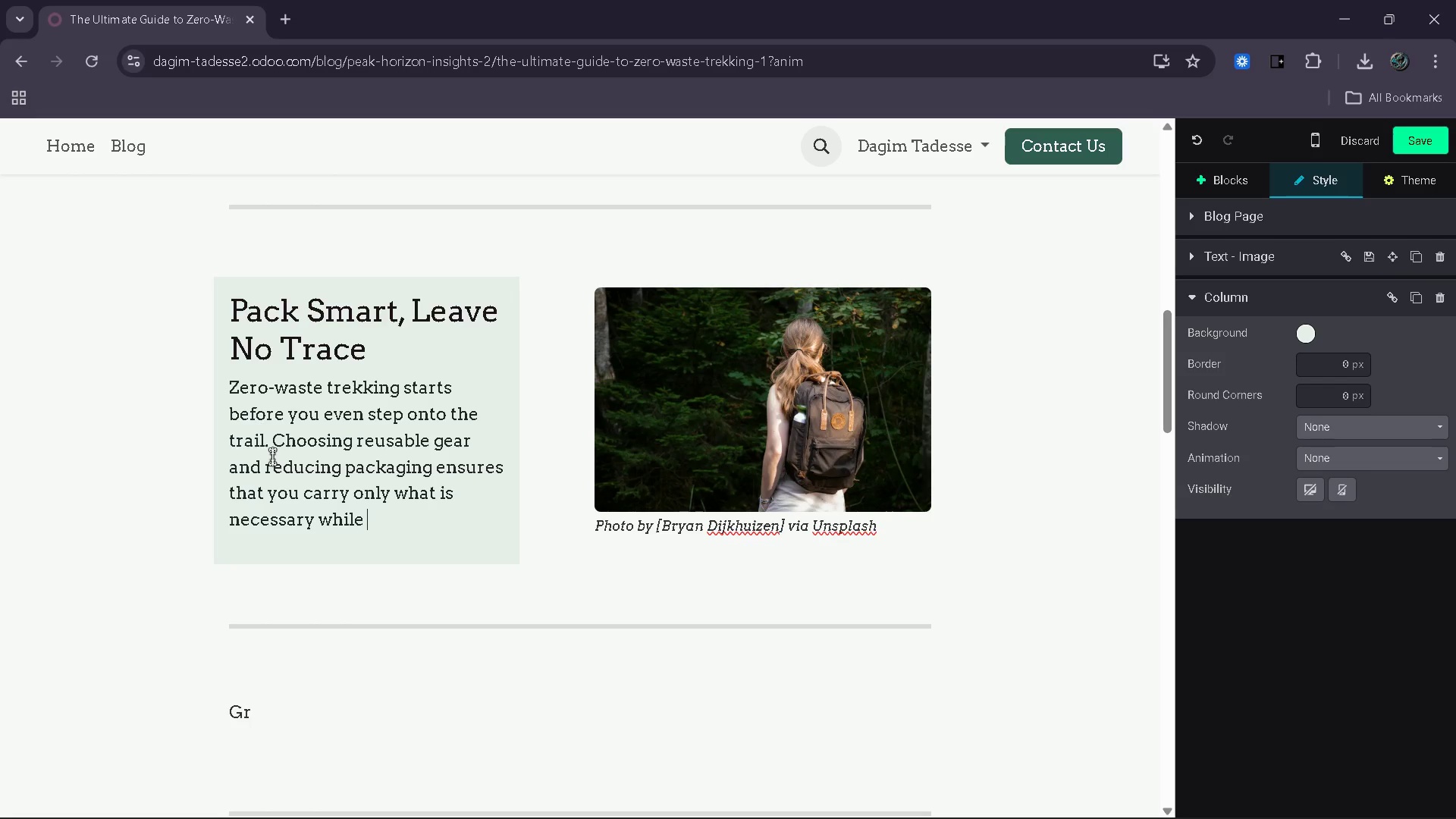 
wait(7.53)
 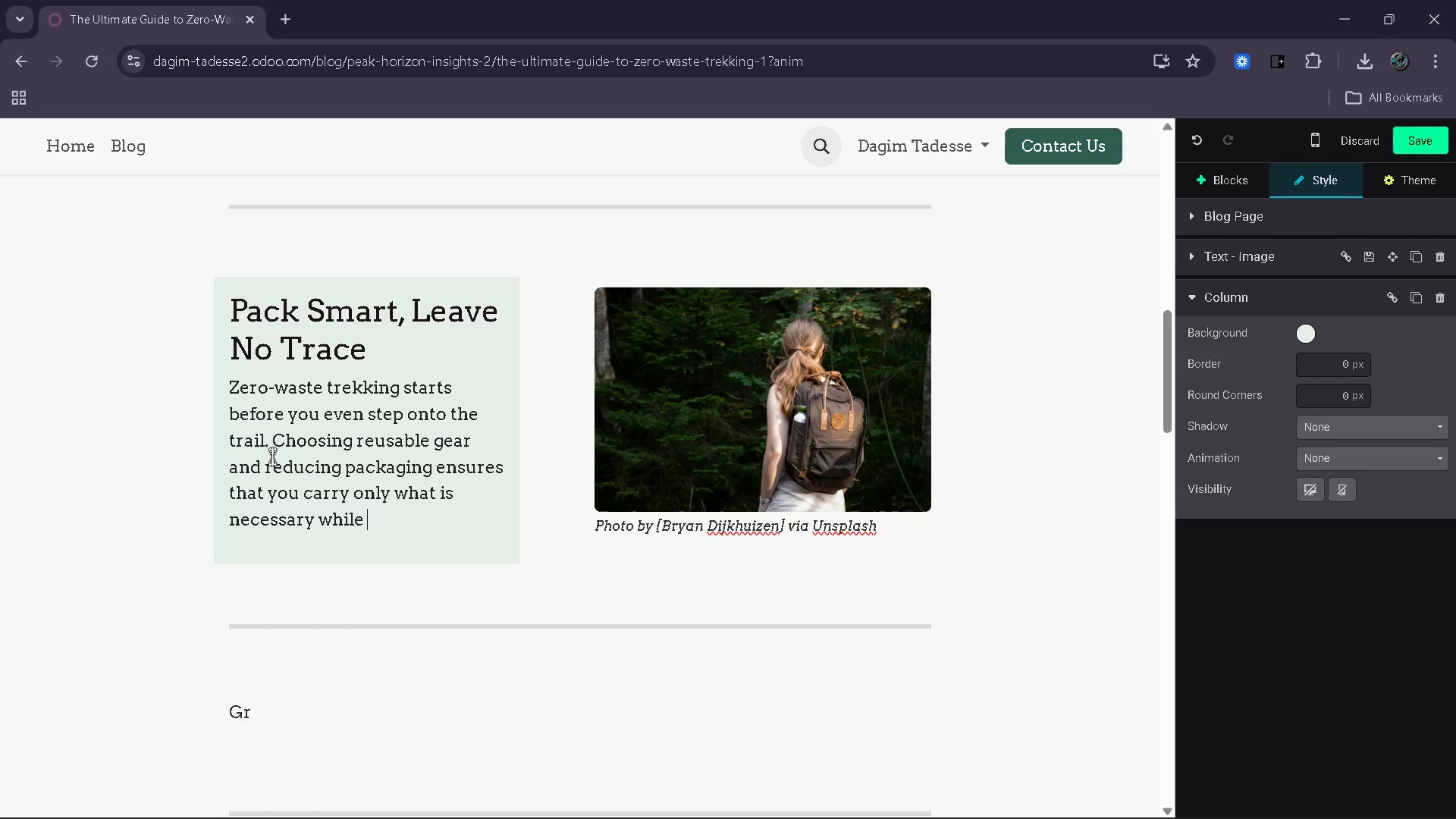 
type(elima)
key(Backspace)
type(inating unn)
 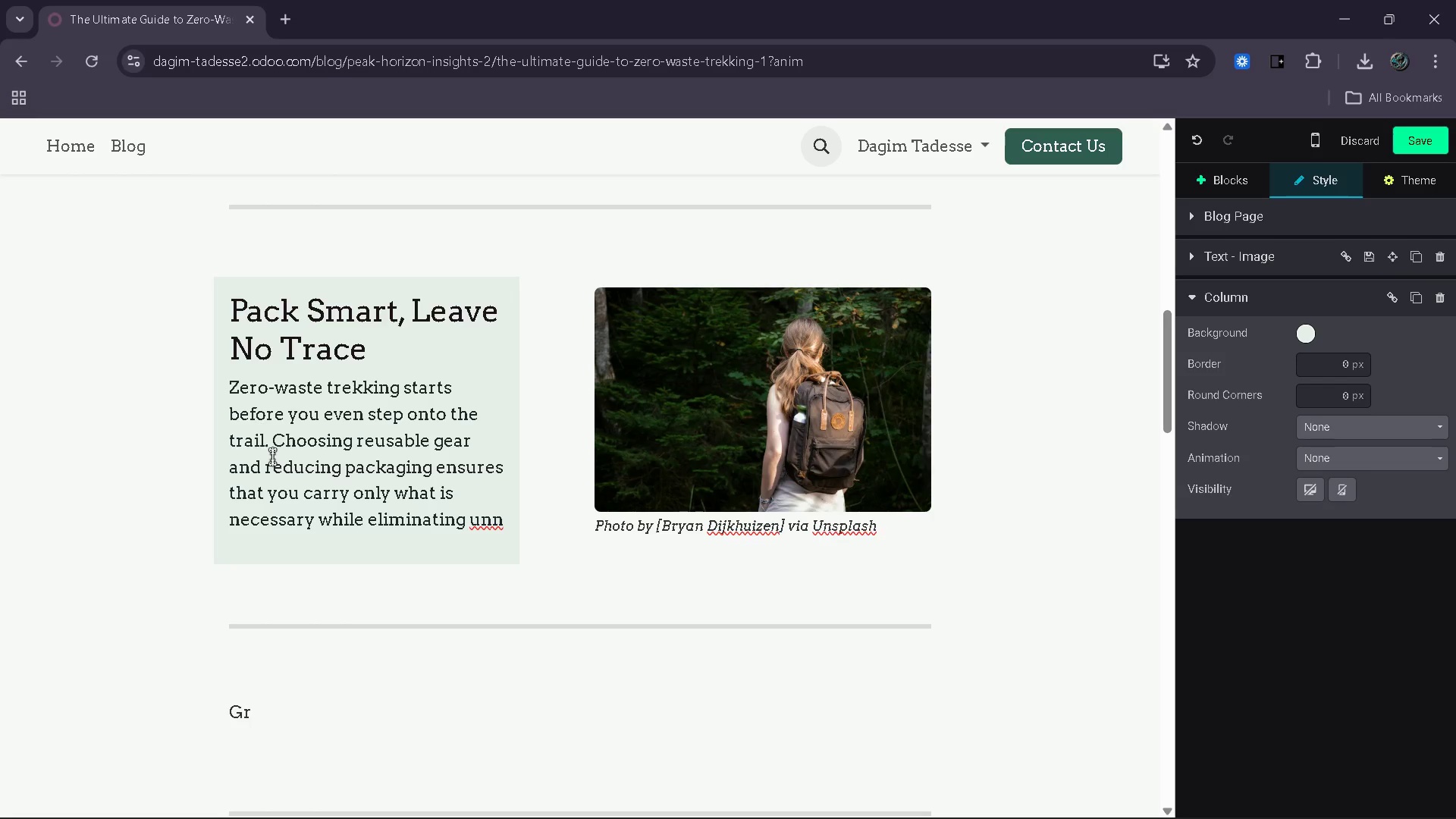 
wait(5.08)
 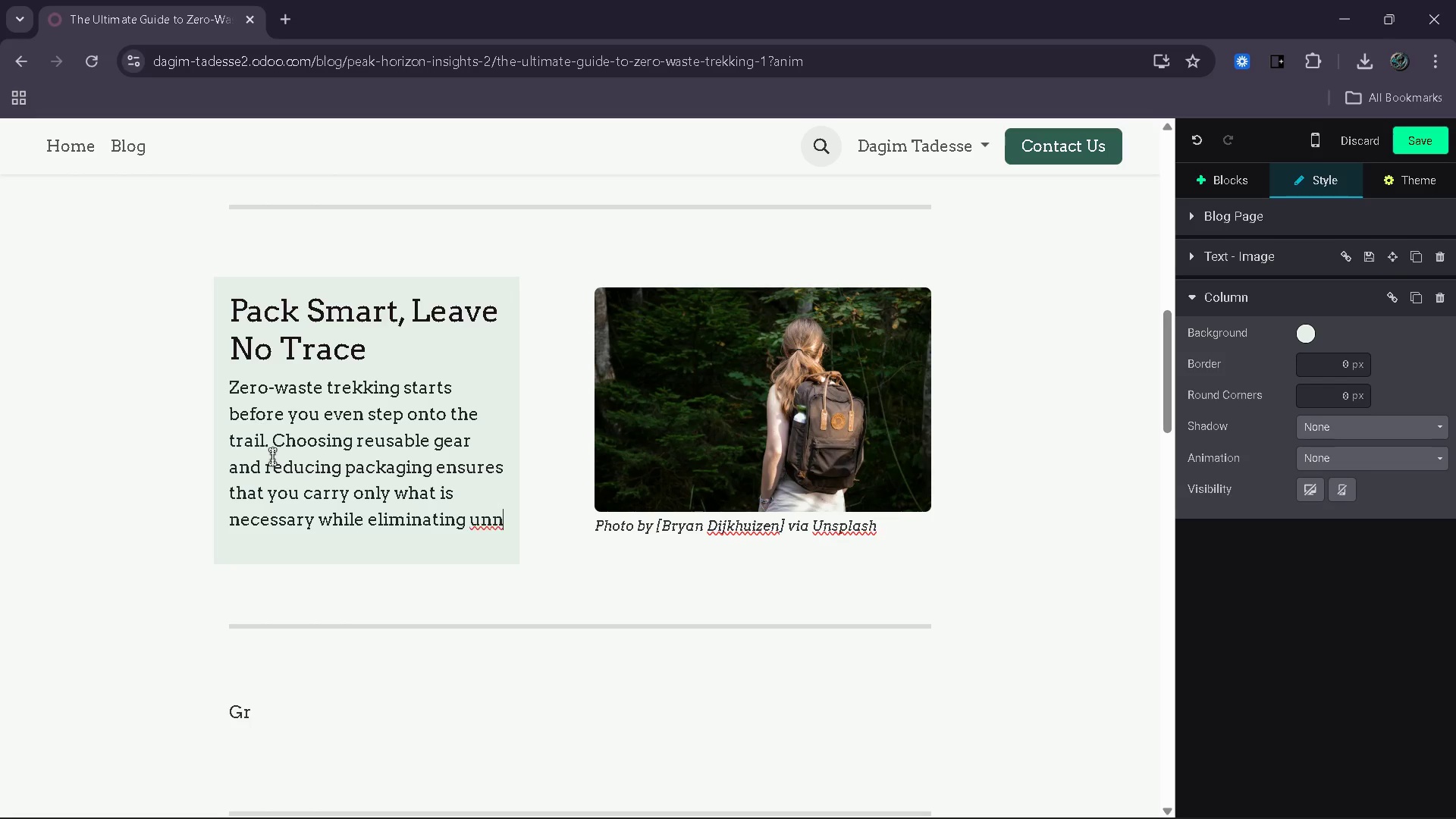 
type(ecessary waste.)
 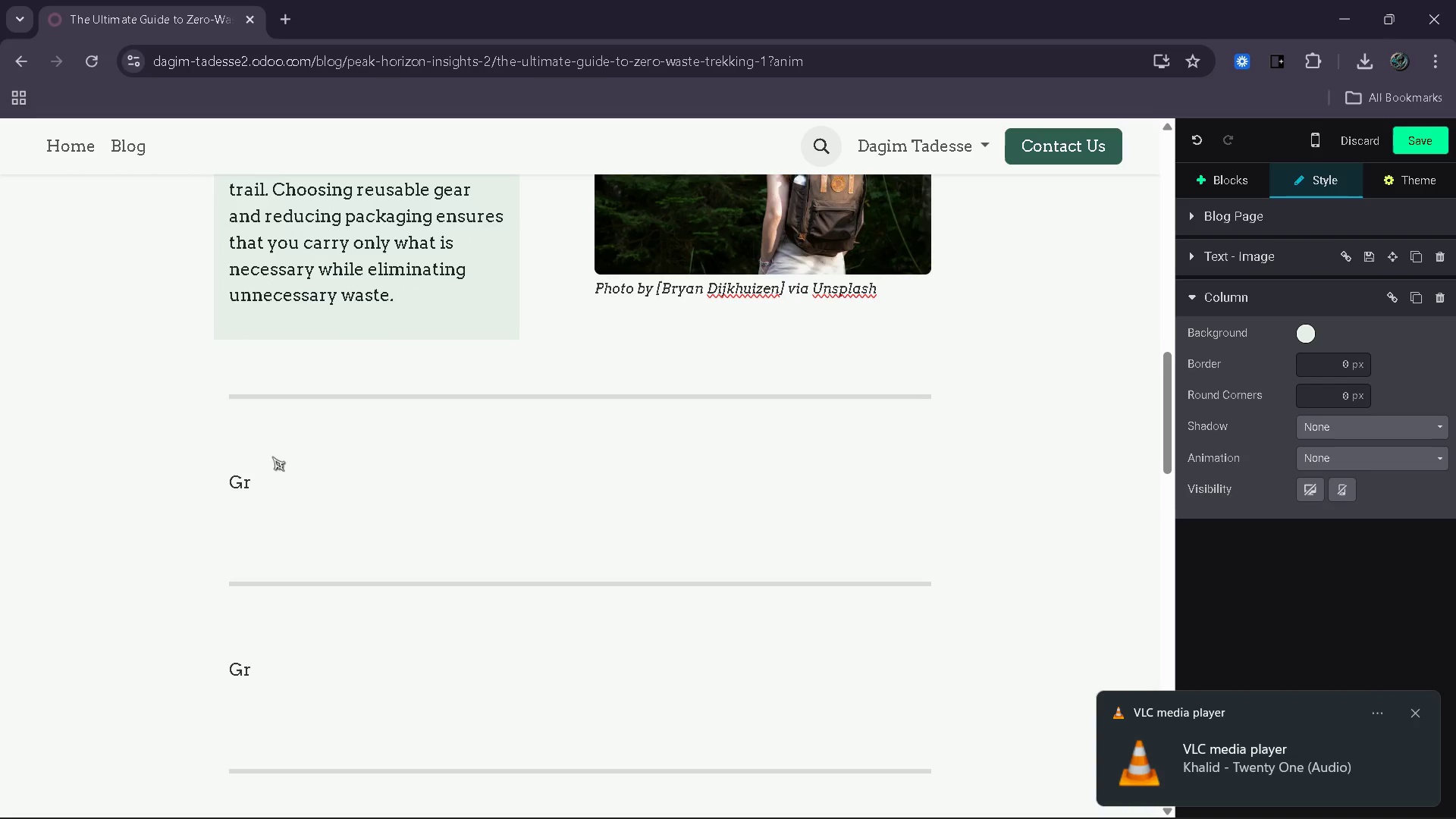 
left_click([279, 491])
 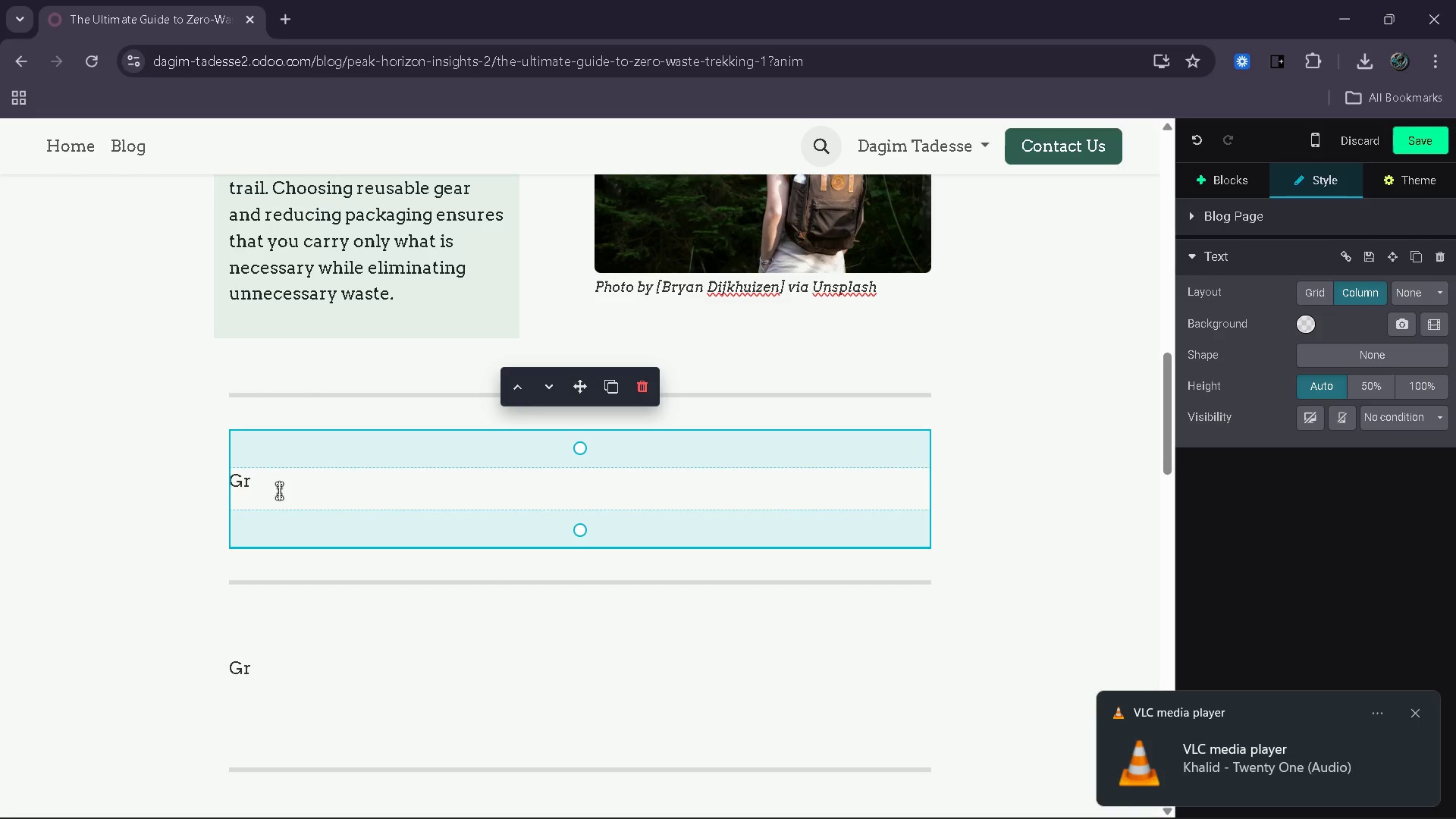 
key(Backspace)
key(Backspace)
type(What Zero )
key(Backspace)
type(-Ways)
key(Backspace)
type(te )
key(Backspace)
key(Backspace)
key(Backspace)
key(Backspace)
type(ste Trekking Really Means)
 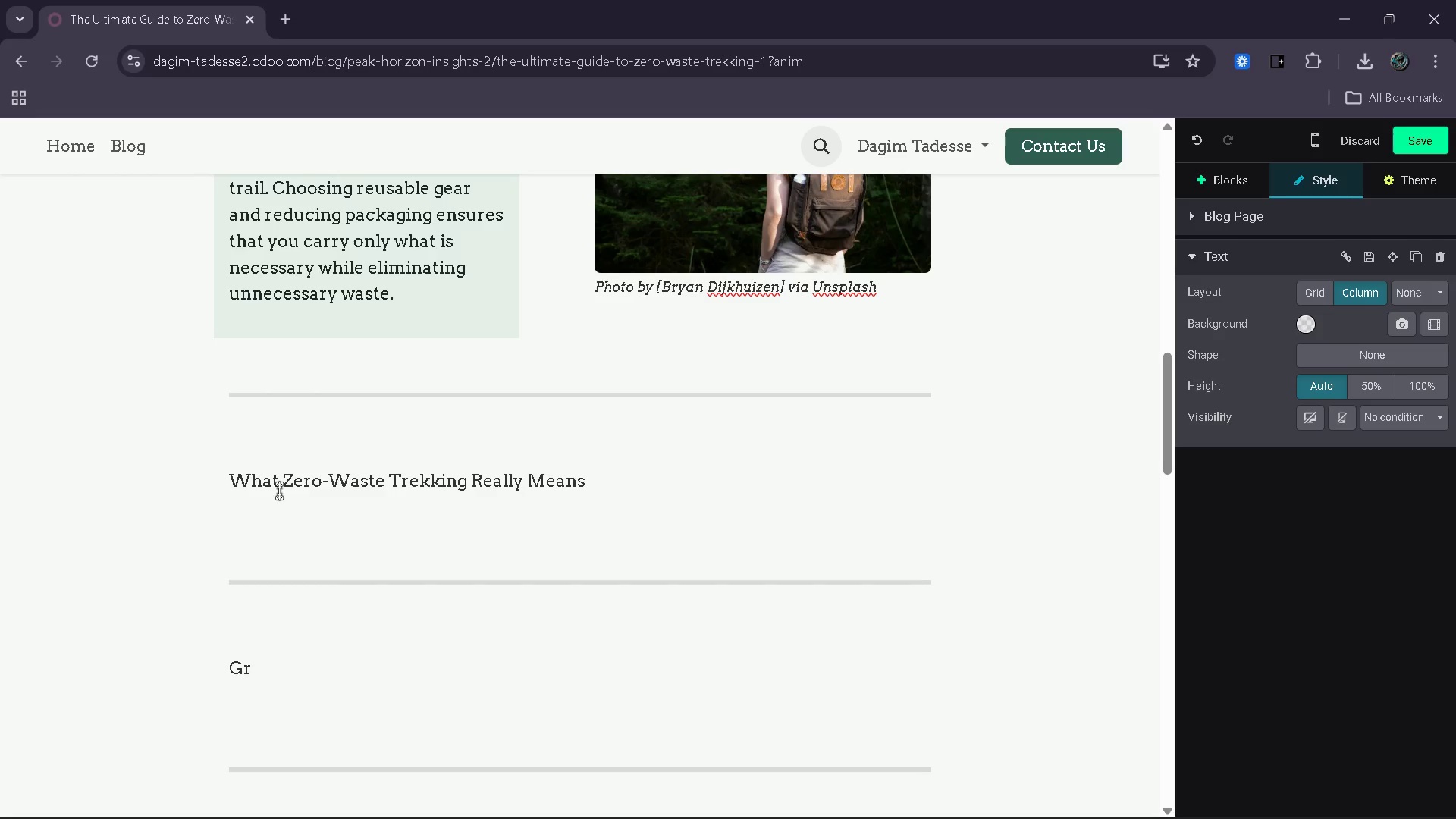 
key(Enter)
 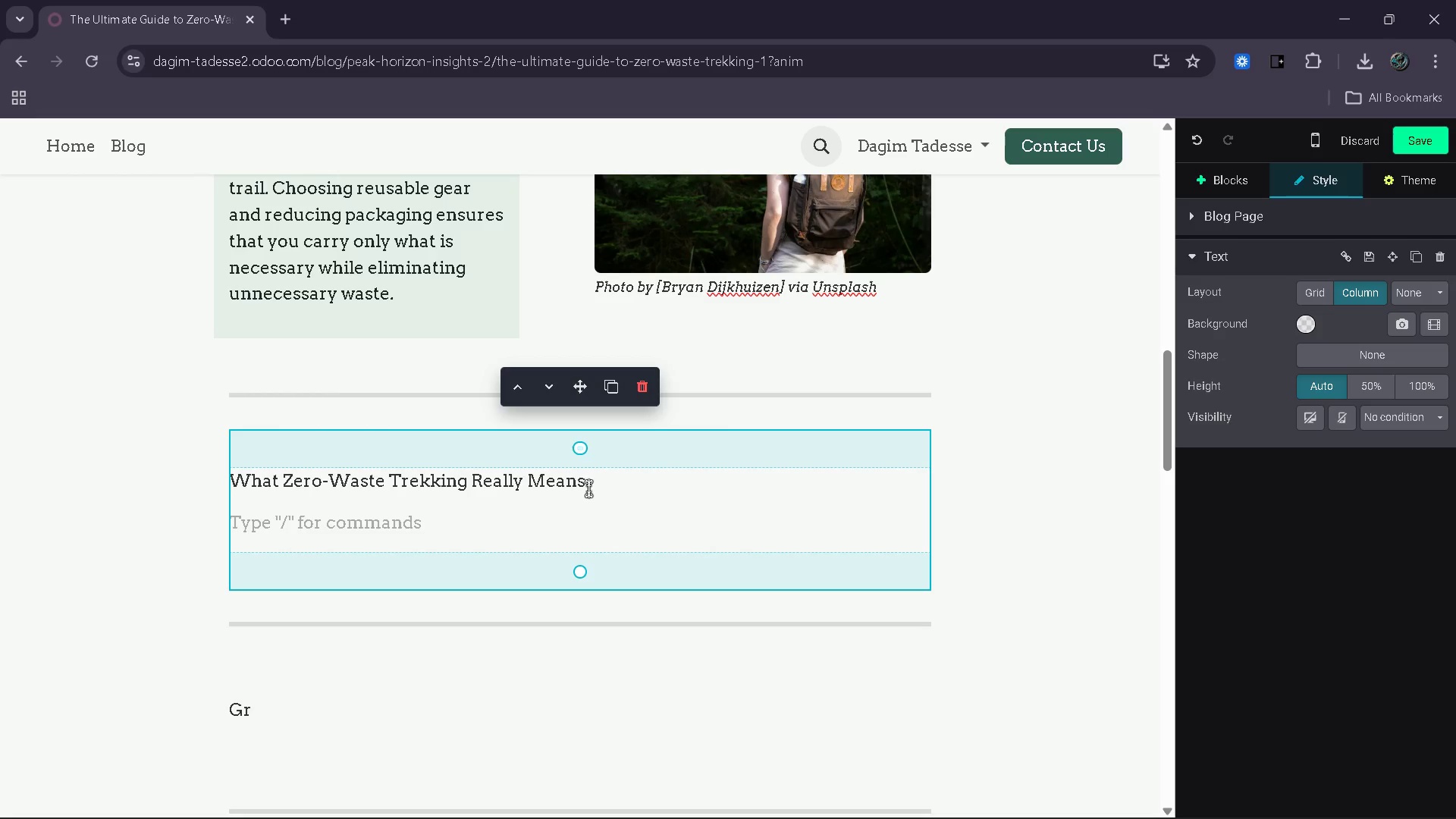 
left_click_drag(start_coordinate=[591, 488], to_coordinate=[228, 482])
 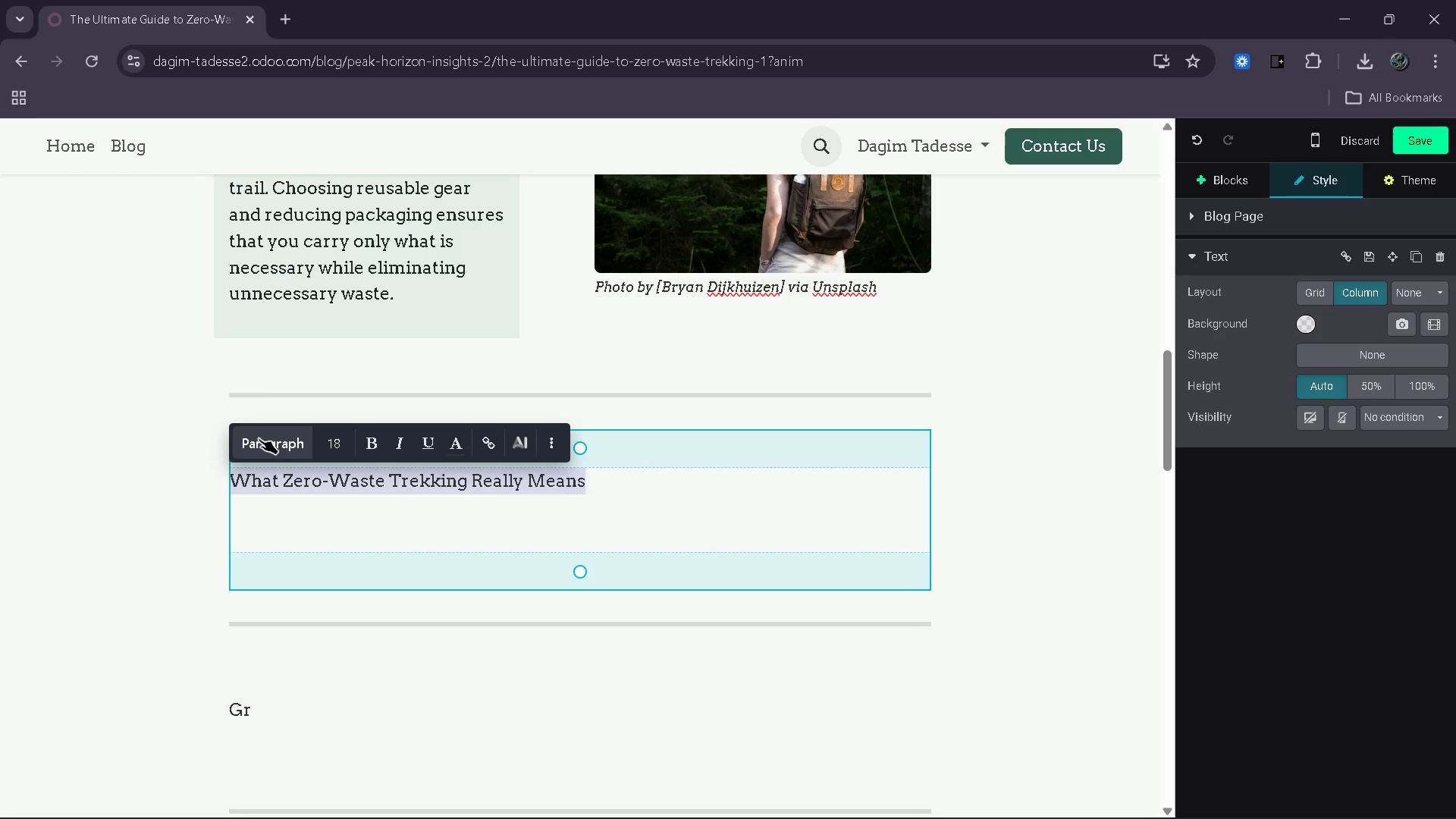 
left_click([259, 438])
 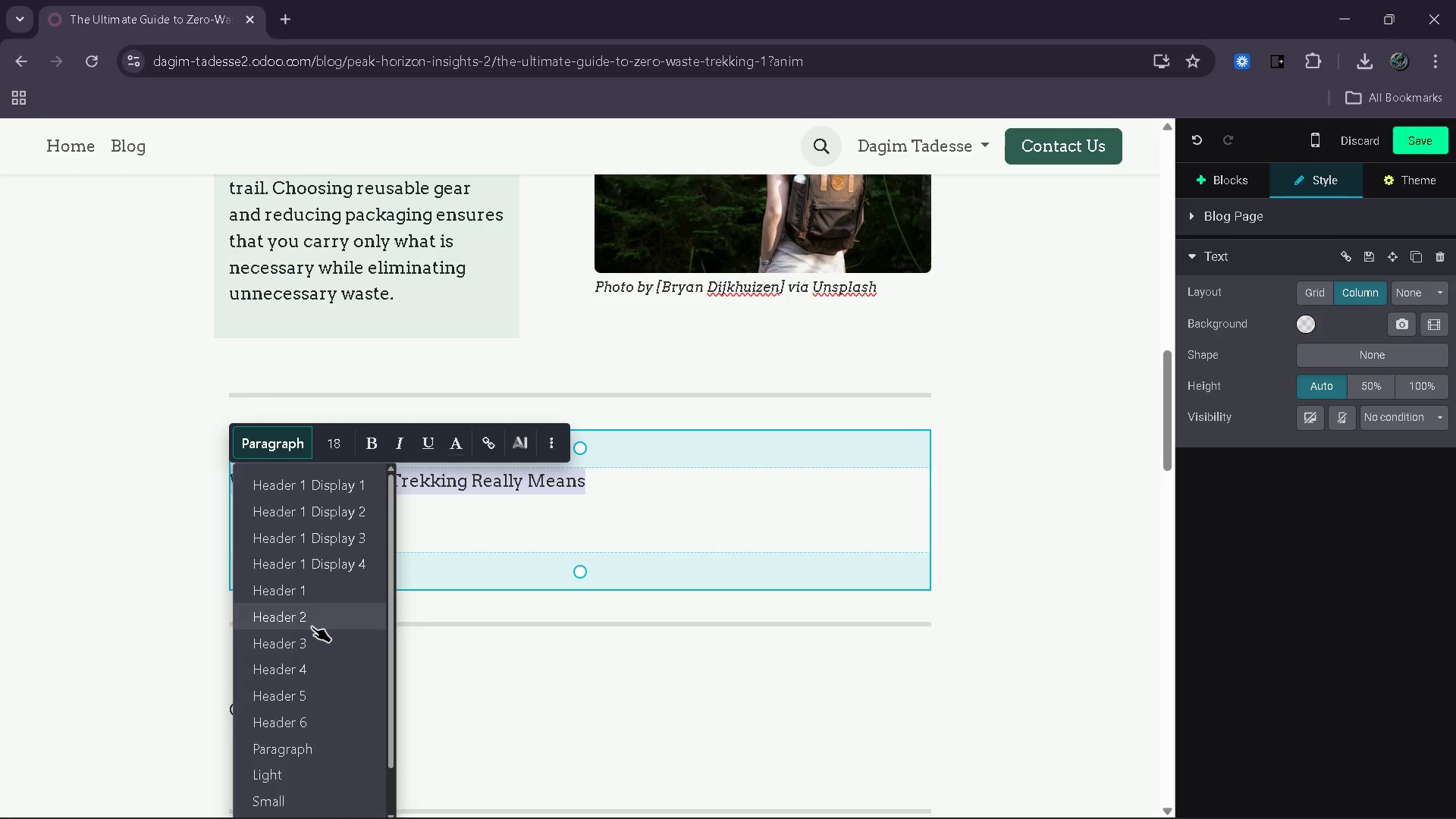 
left_click([312, 626])
 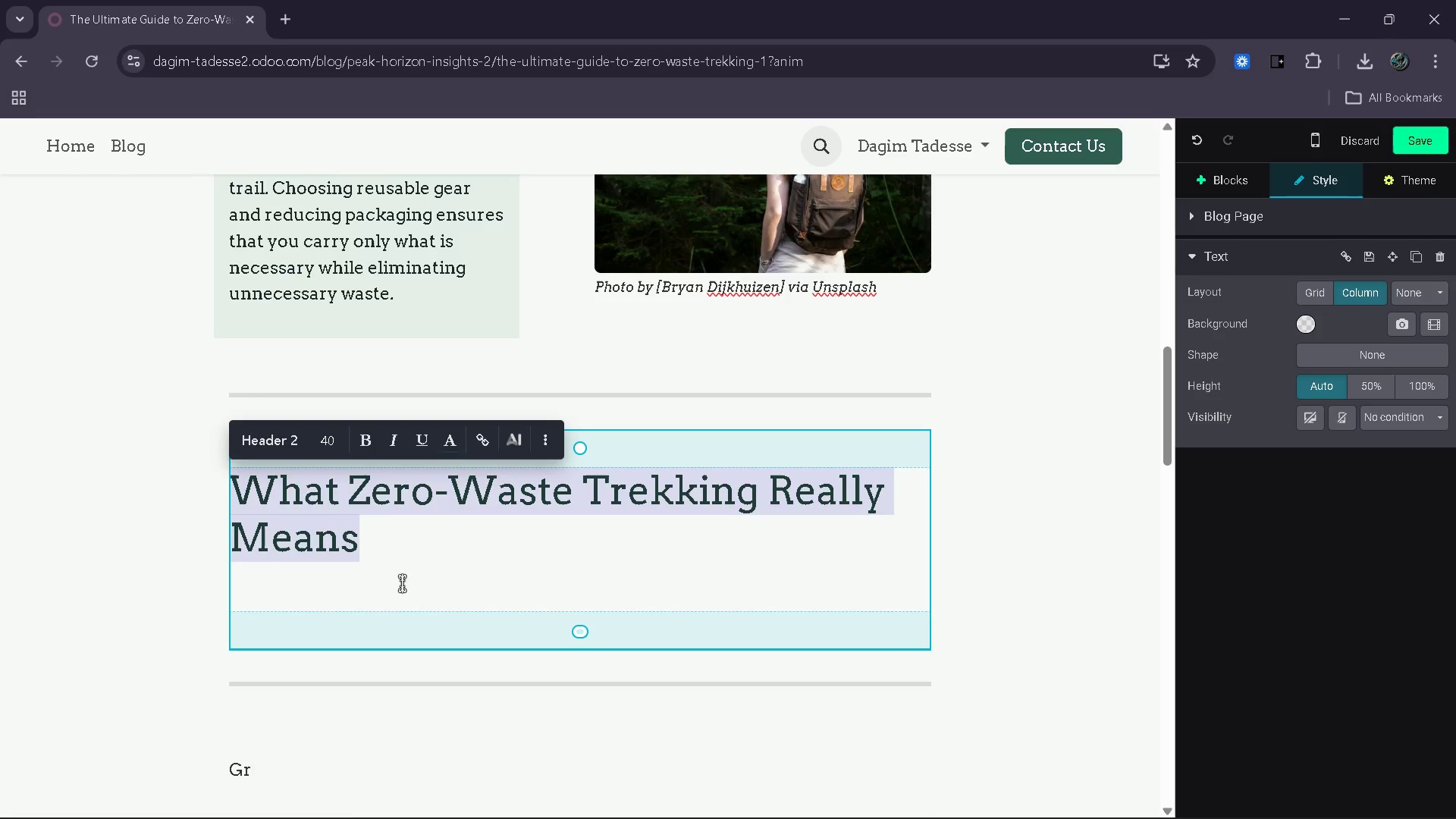 
left_click([402, 583])
 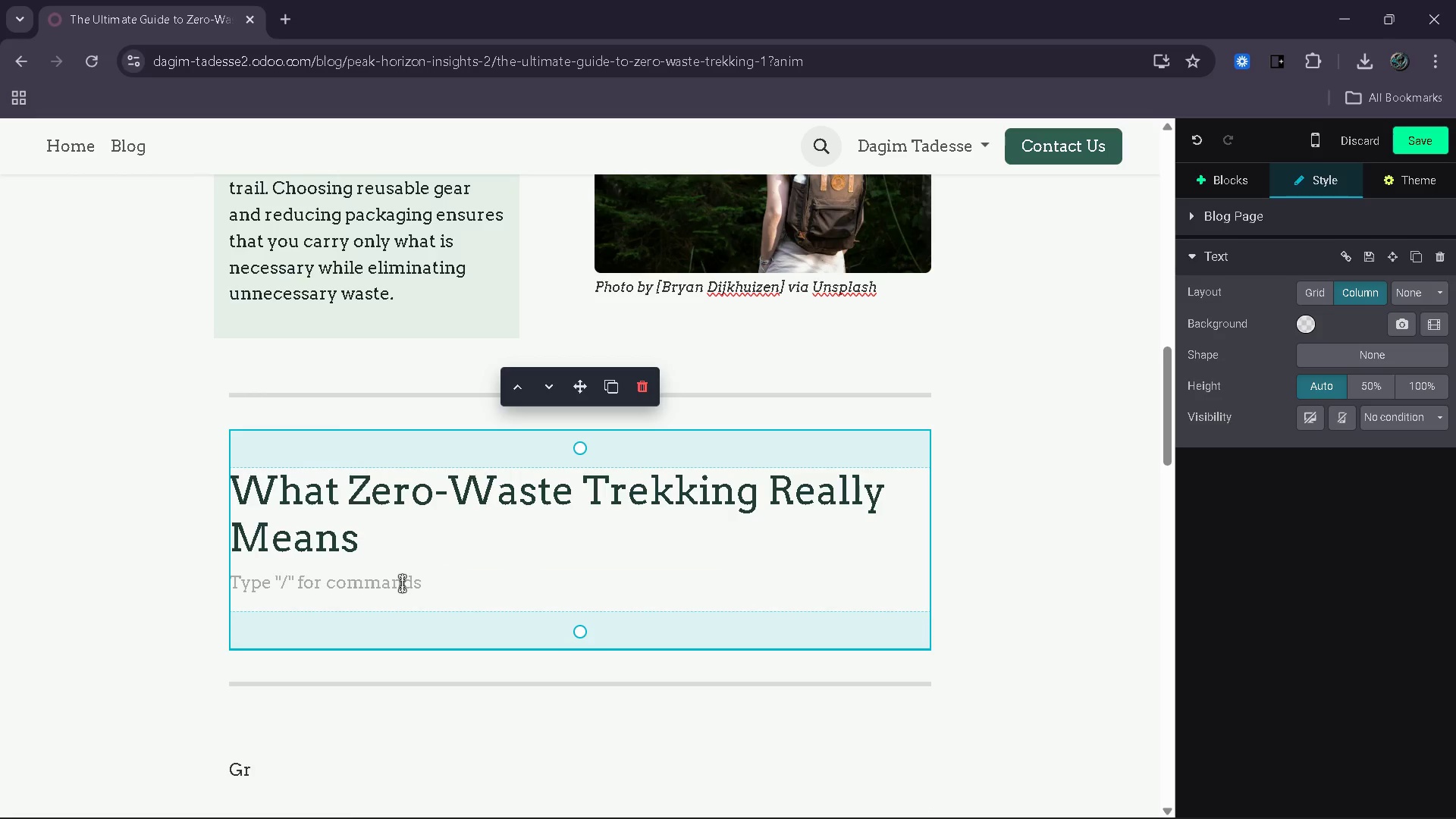 
type(Zero-waste trekking is about reducing the environmental fot)
key(Backspace)
type(otage)
key(Backspace)
key(Backspace)
key(Backspace)
type(print of your journey s m)
key(Backspace)
key(Backspace)
key(Backspace)
type(as much as possible. While achieving absou)
key(Backspace)
type(lute zero waste may not always be realistic, teh goal is to make )
 